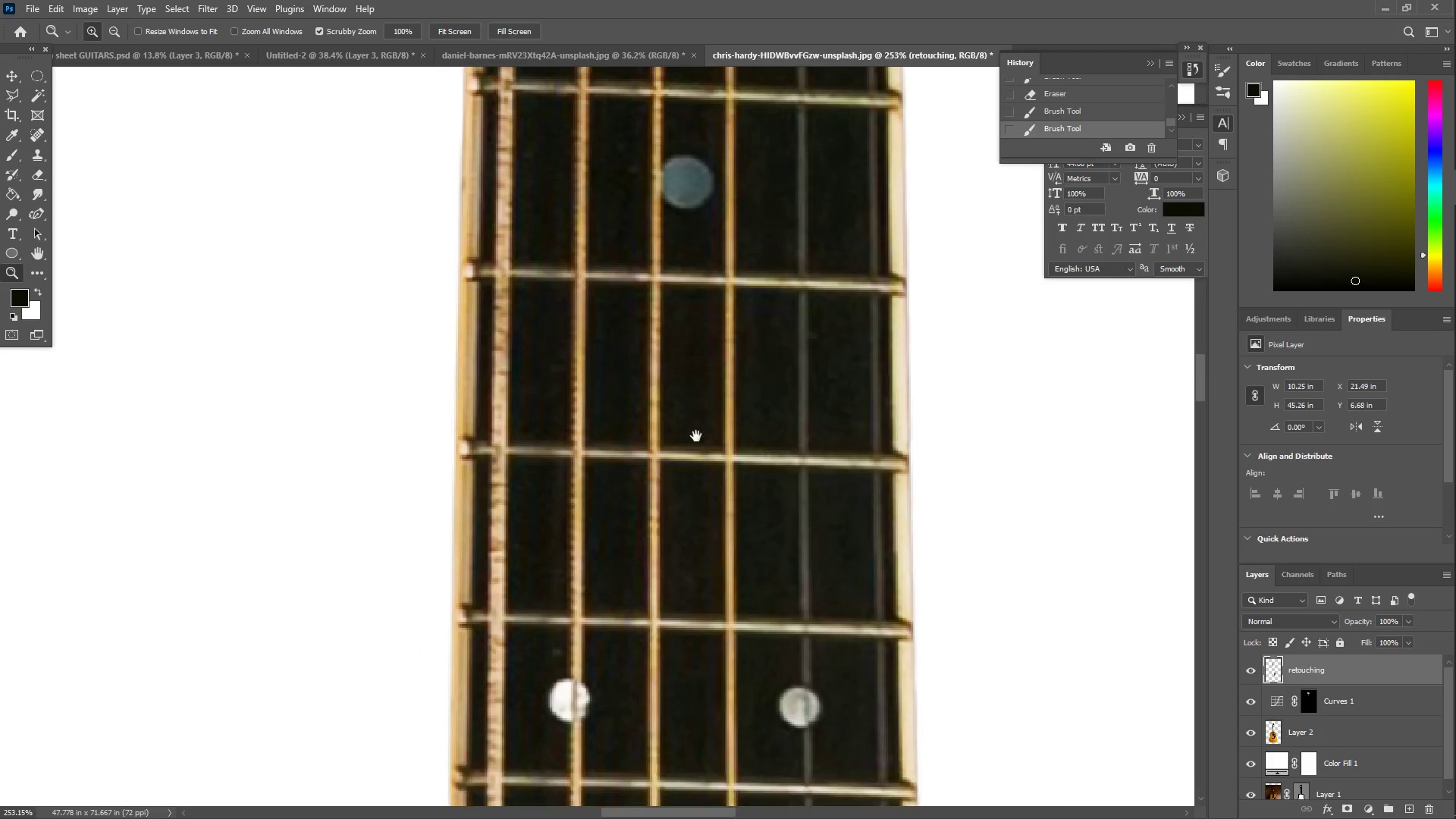 
left_click_drag(start_coordinate=[673, 433], to_coordinate=[602, 411])
 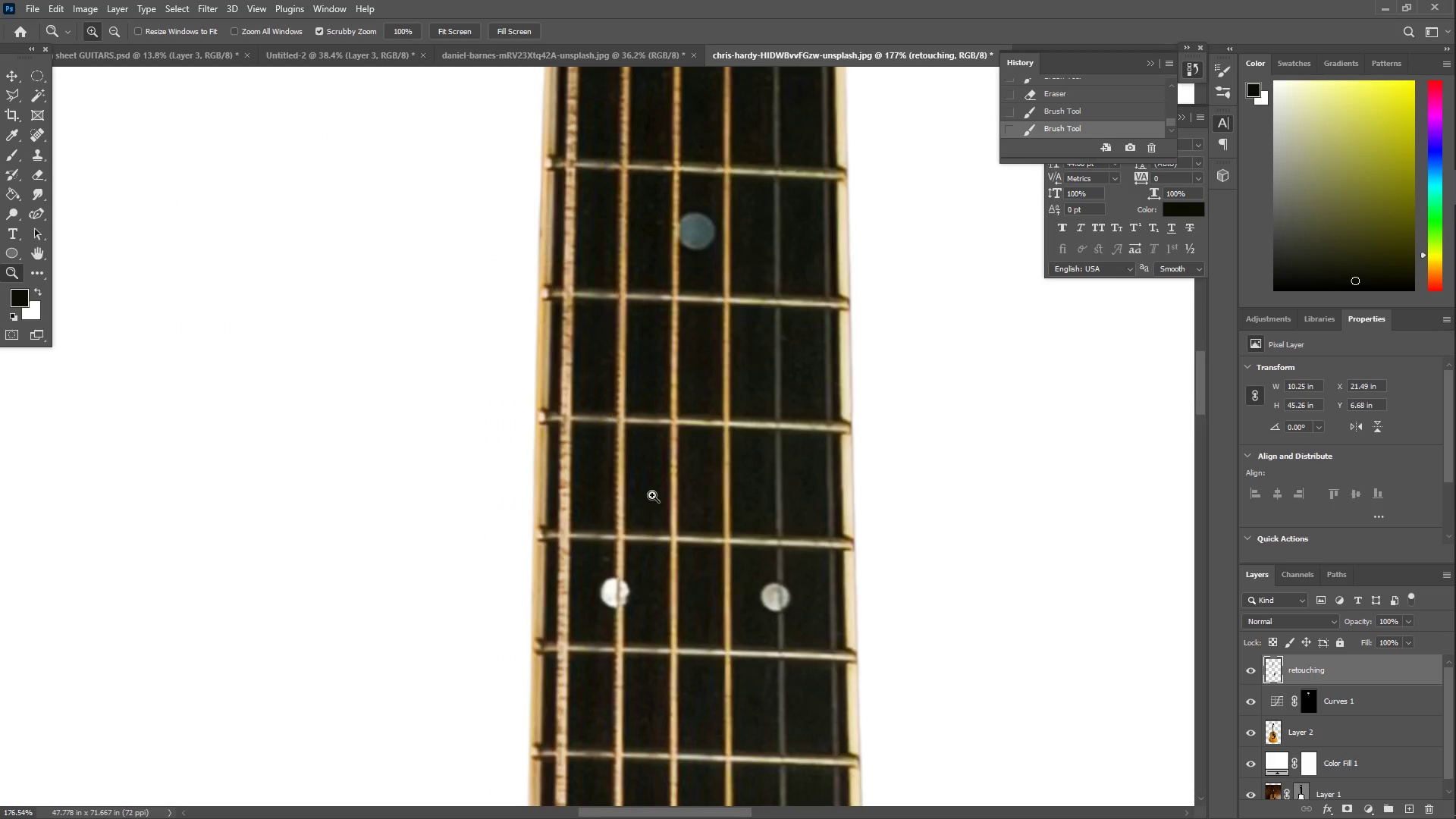 
left_click_drag(start_coordinate=[667, 519], to_coordinate=[613, 488])
 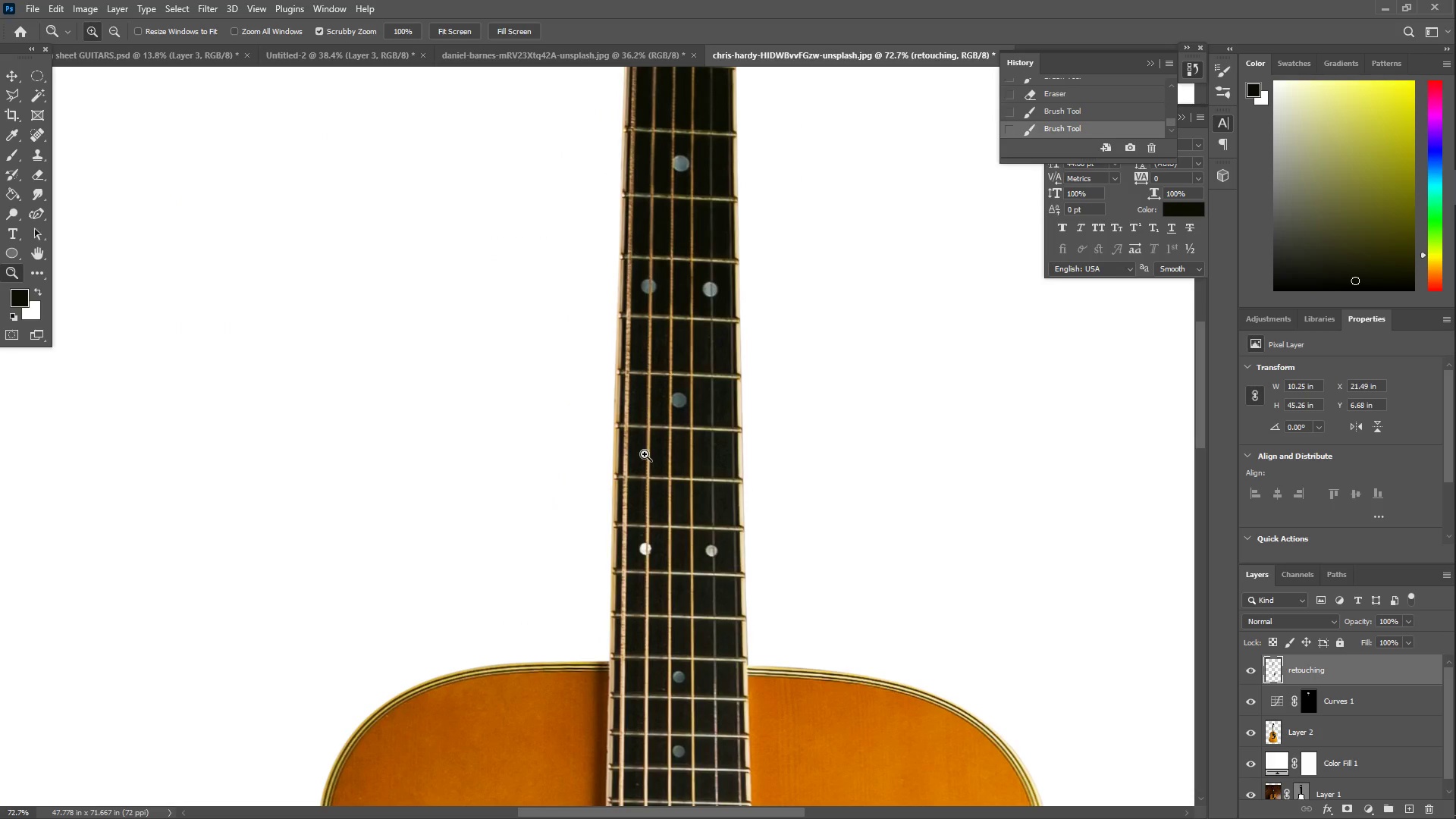 
scroll: coordinate [744, 557], scroll_direction: down, amount: 21.0
 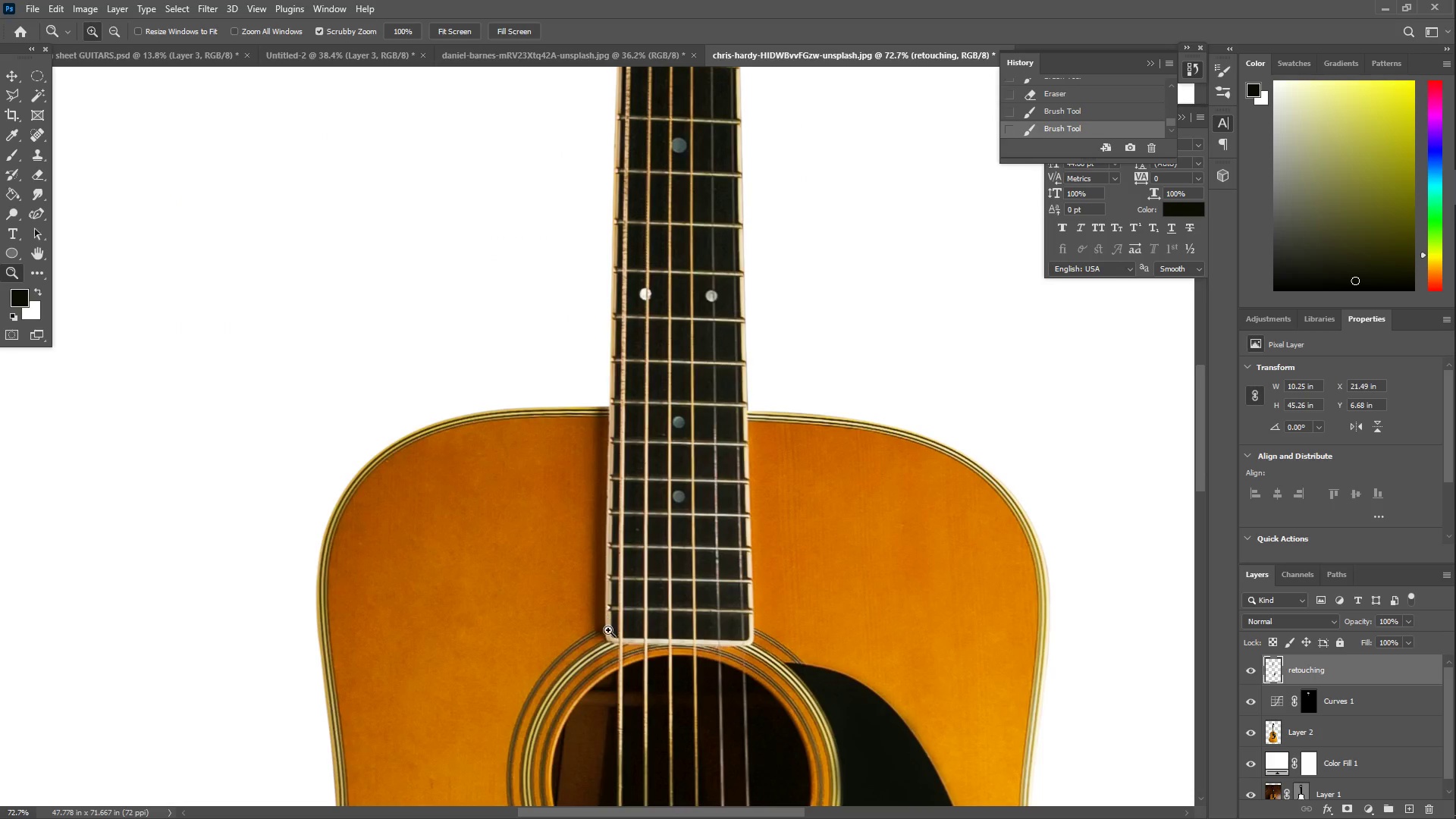 
left_click_drag(start_coordinate=[620, 645], to_coordinate=[702, 667])
 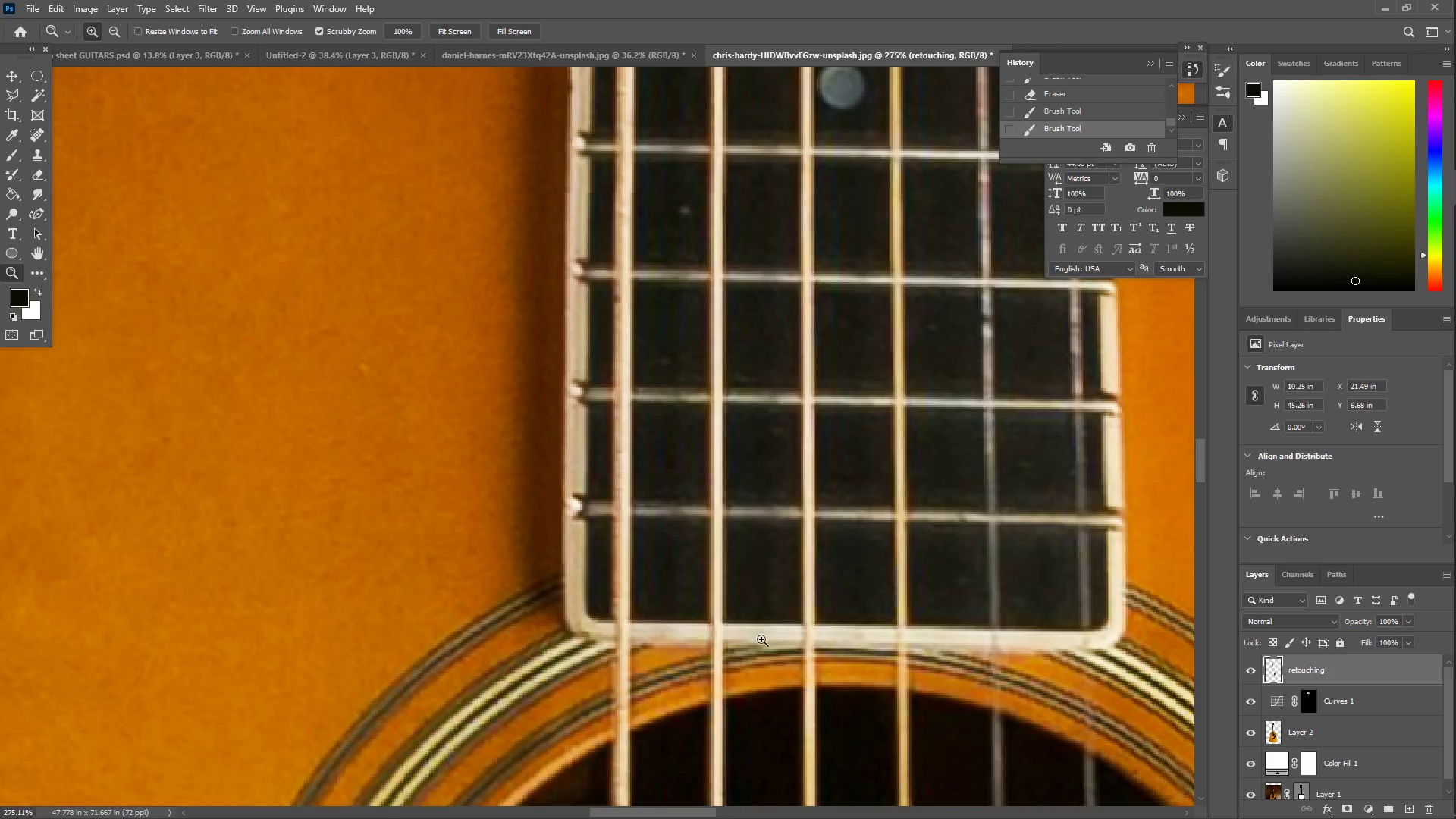 
hold_key(key=Space, duration=1.19)
 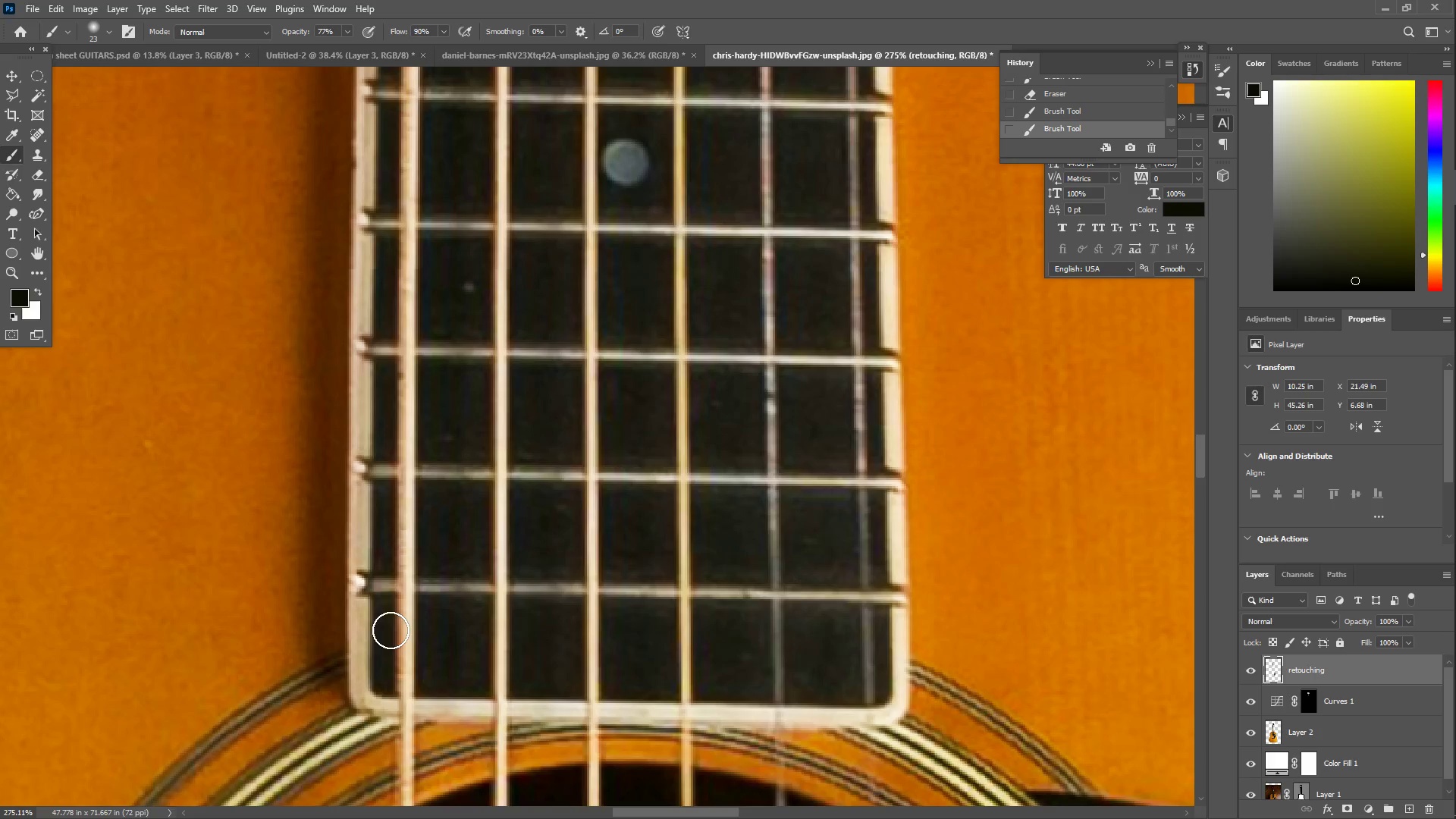 
left_click_drag(start_coordinate=[747, 613], to_coordinate=[531, 690])
 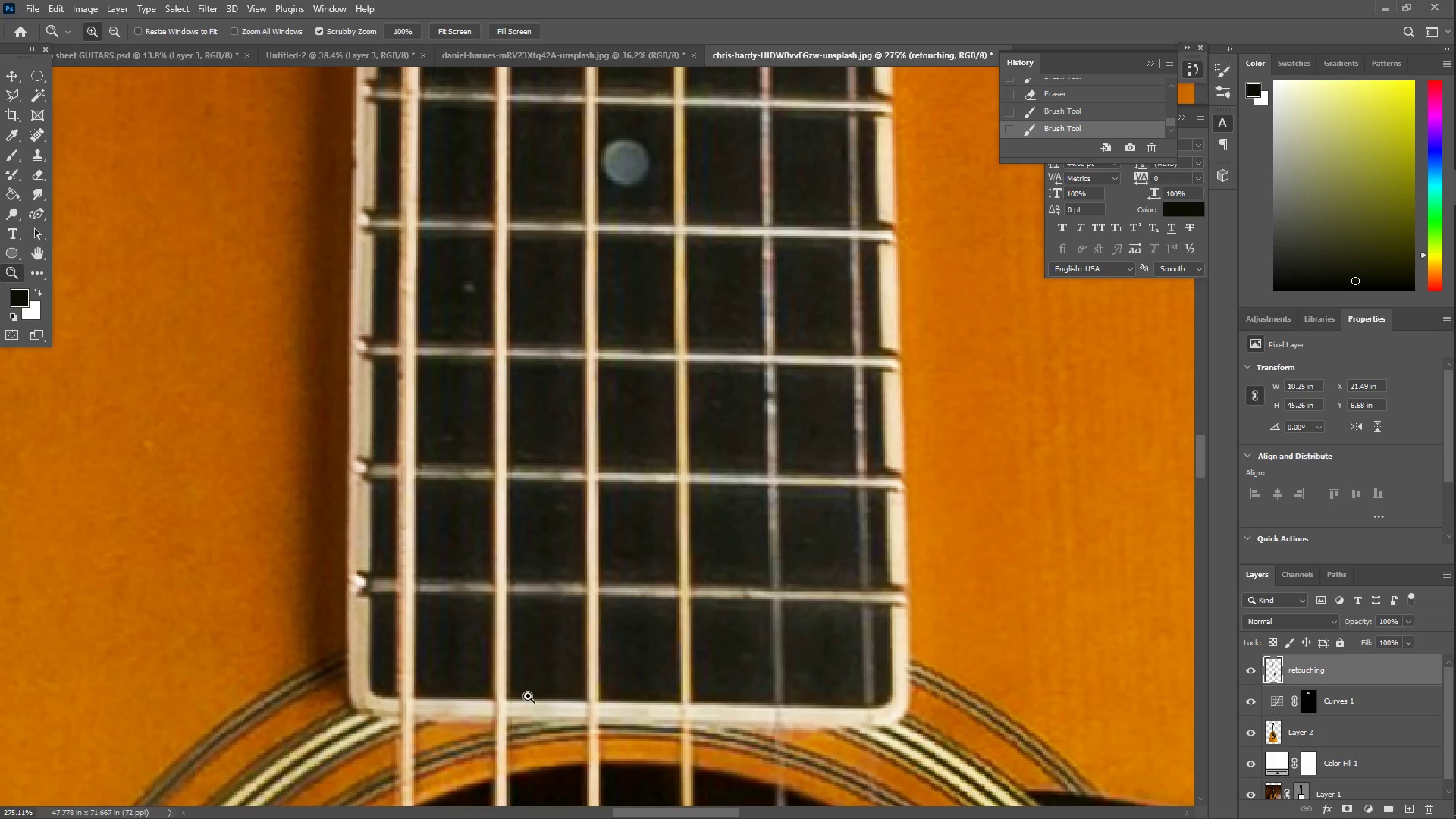 
key(B)
 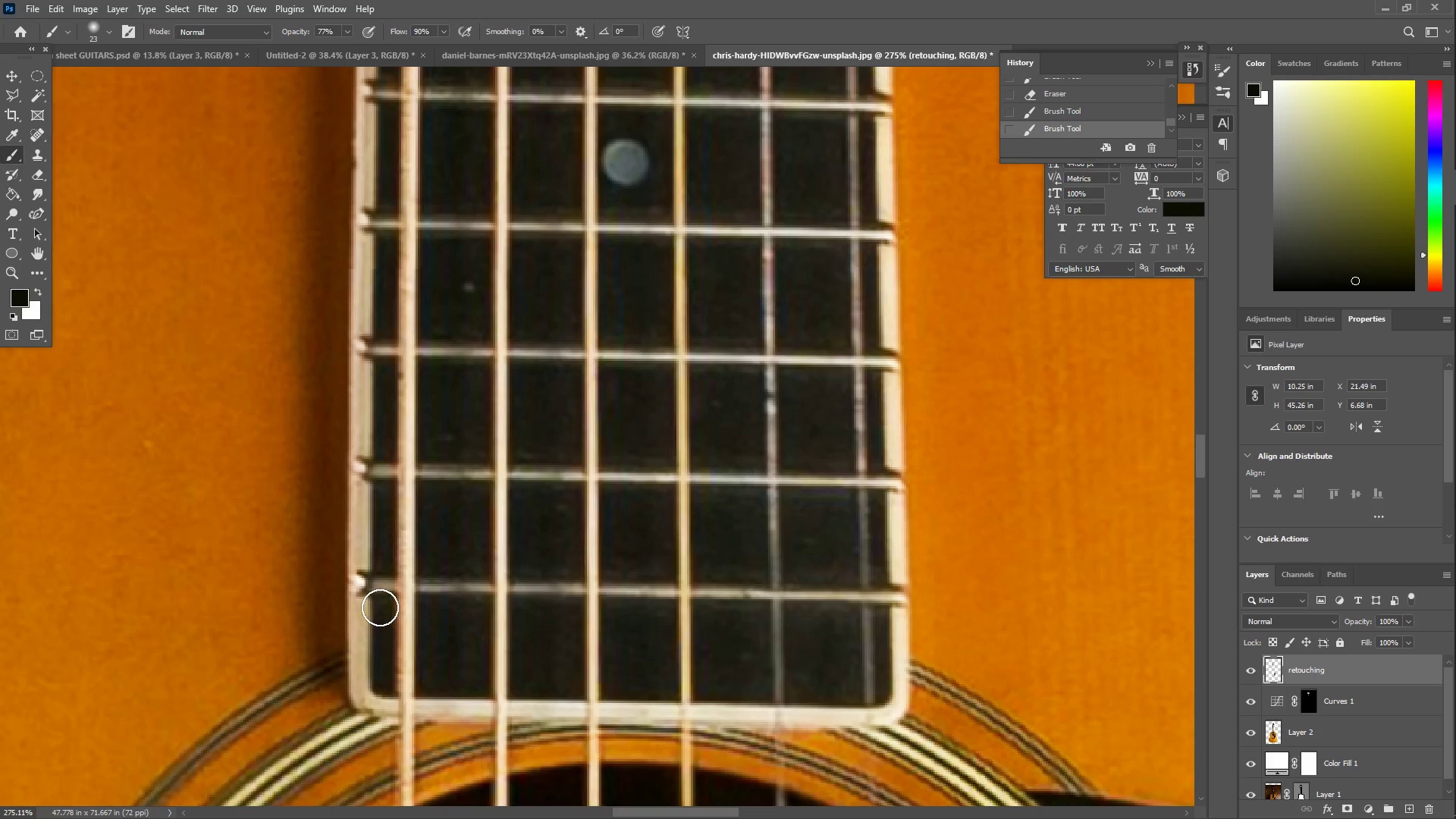 
left_click_drag(start_coordinate=[381, 607], to_coordinate=[384, 682])
 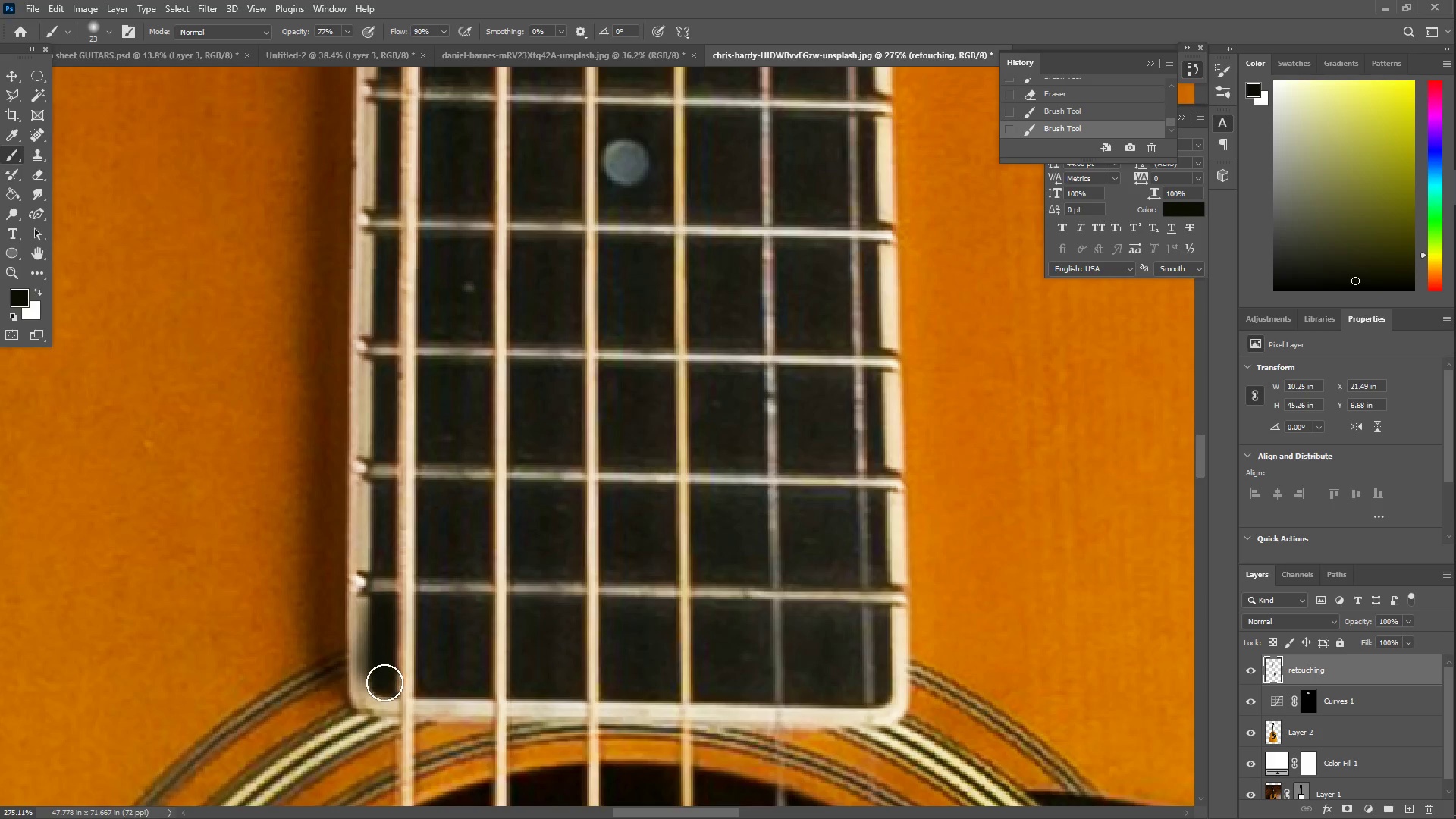 
key(Control+Z)
 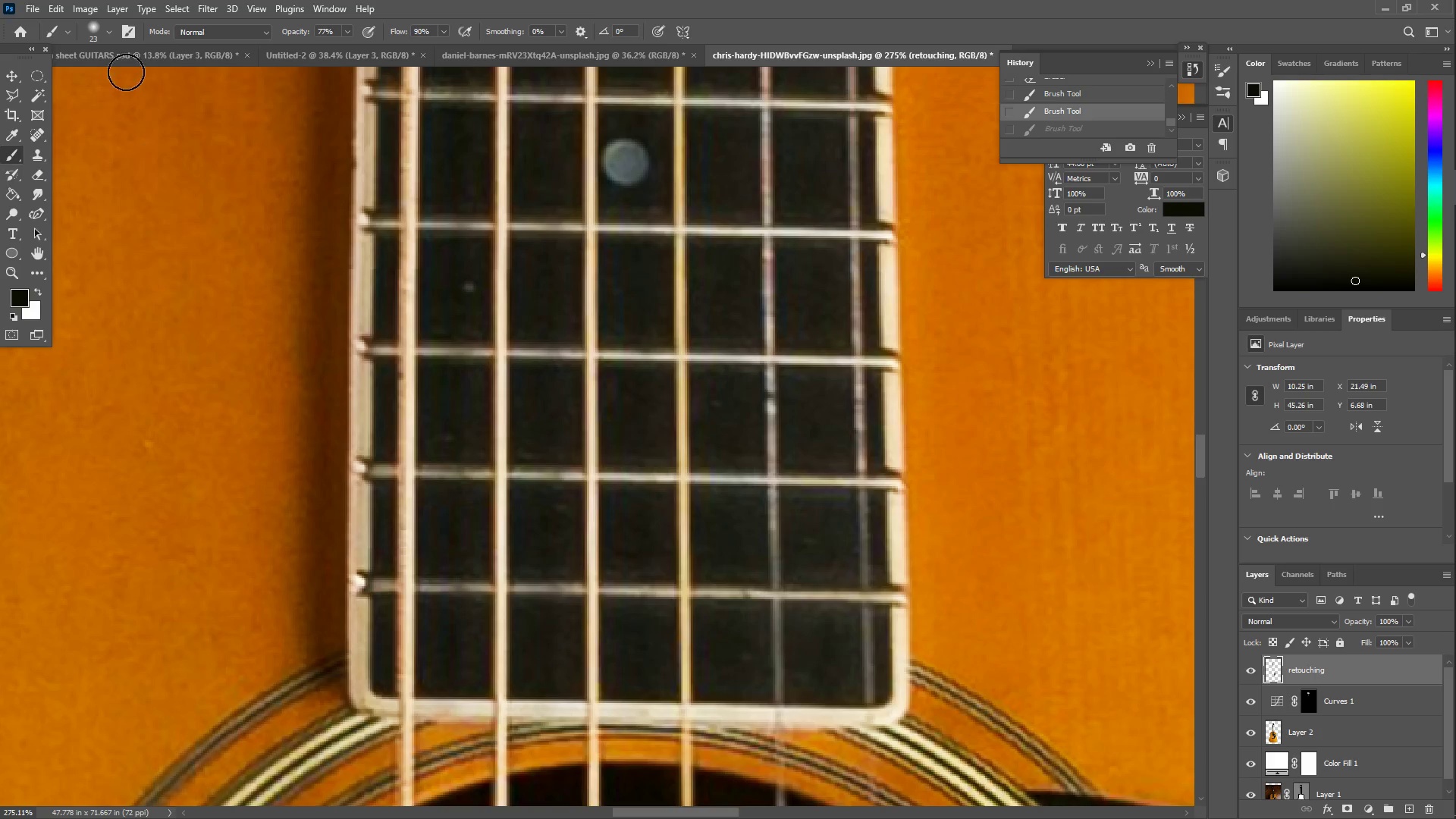 
left_click([99, 24])
 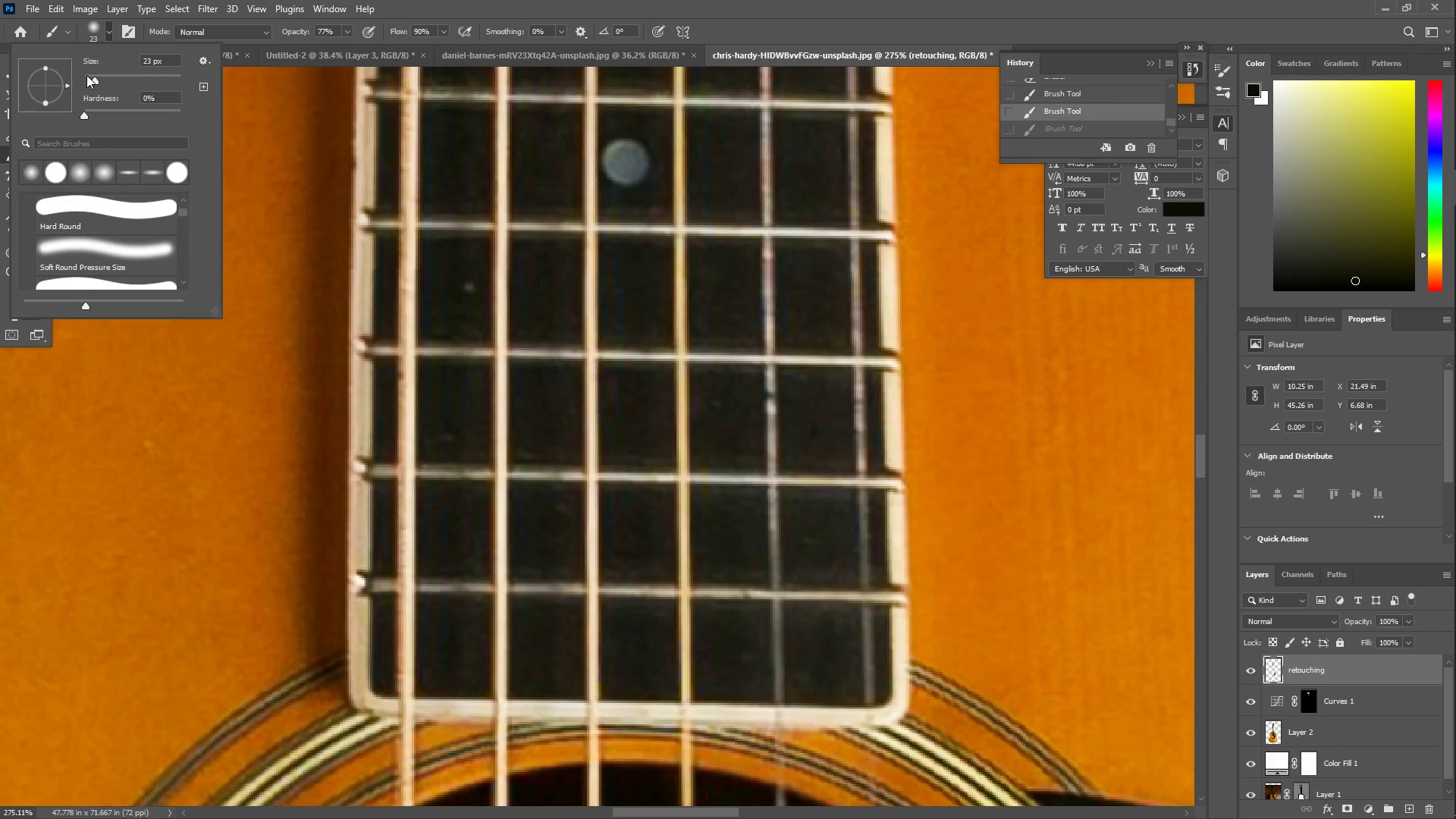 
left_click([92, 78])
 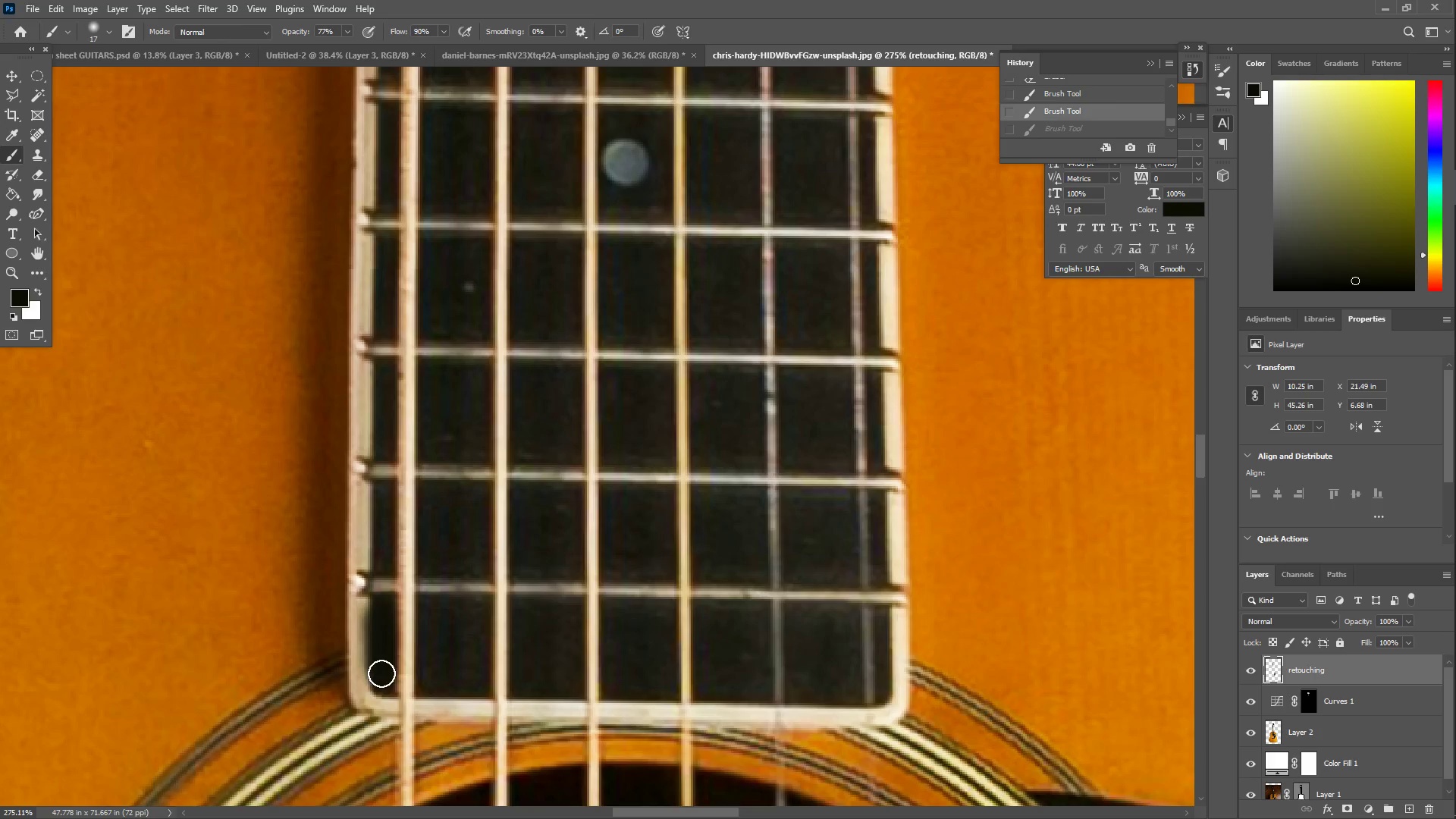 
key(Control+ControlLeft)
 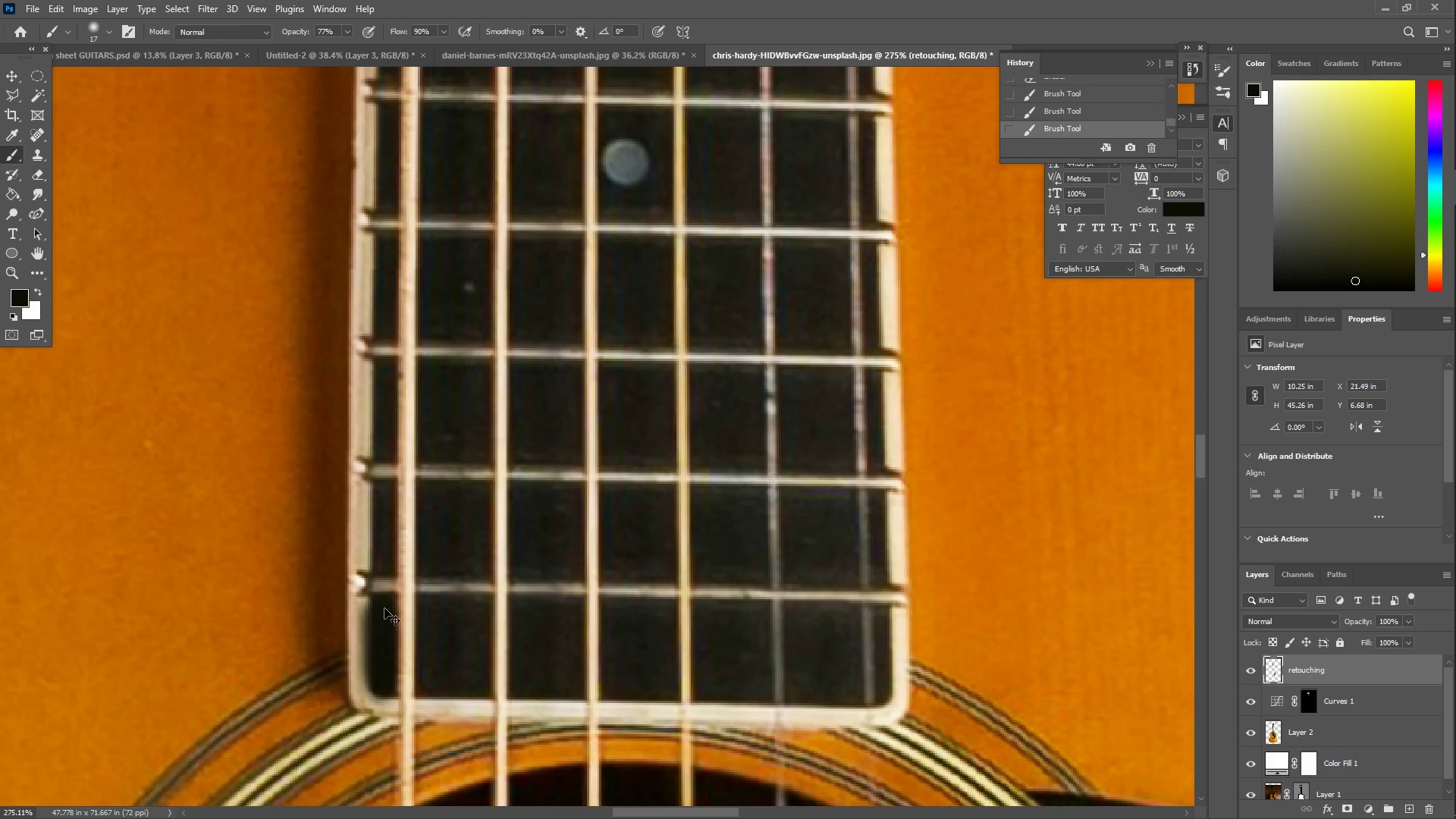 
key(Control+Z)
 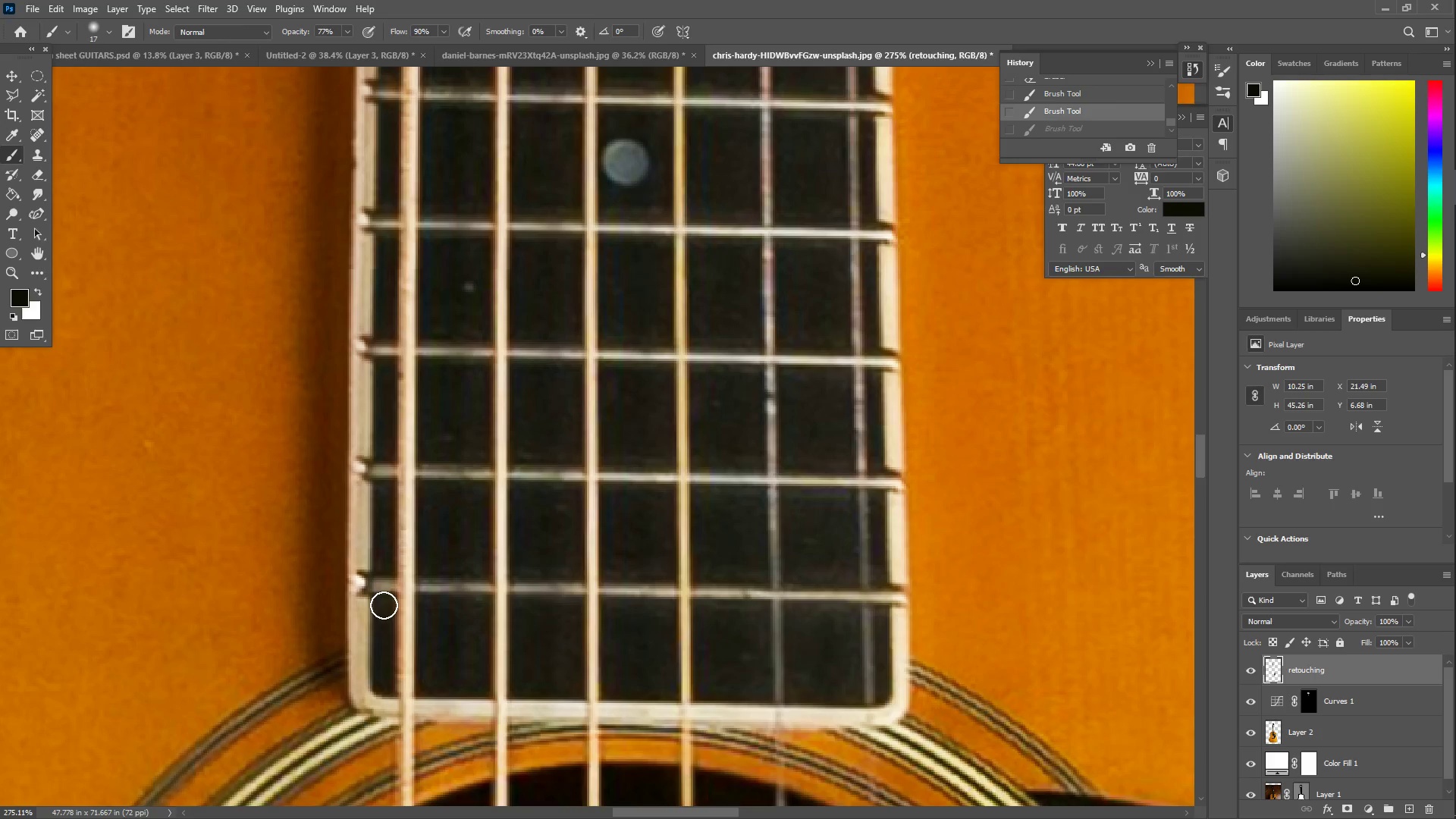 
left_click_drag(start_coordinate=[383, 603], to_coordinate=[383, 686])
 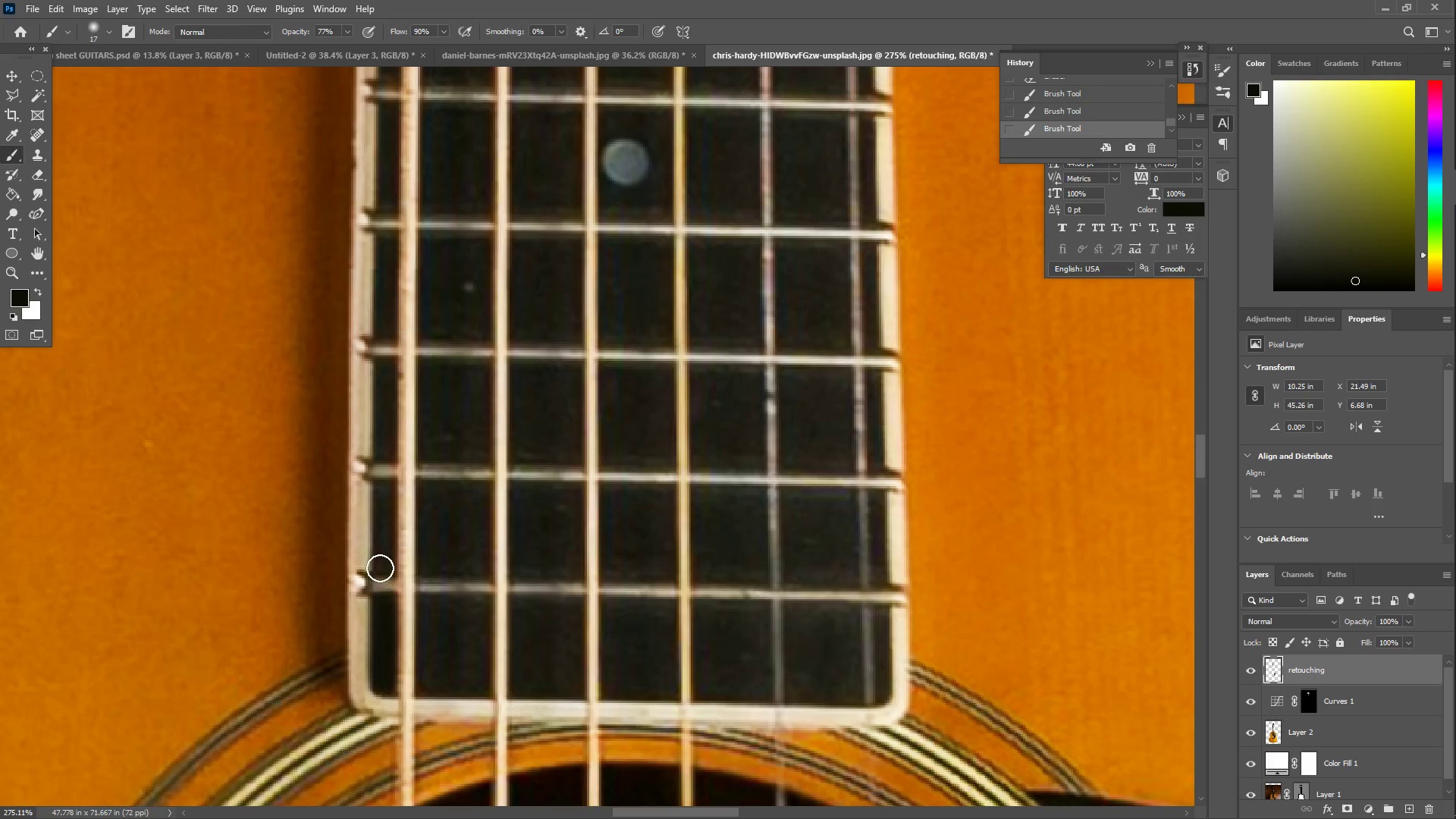 
left_click_drag(start_coordinate=[382, 562], to_coordinate=[384, 488])
 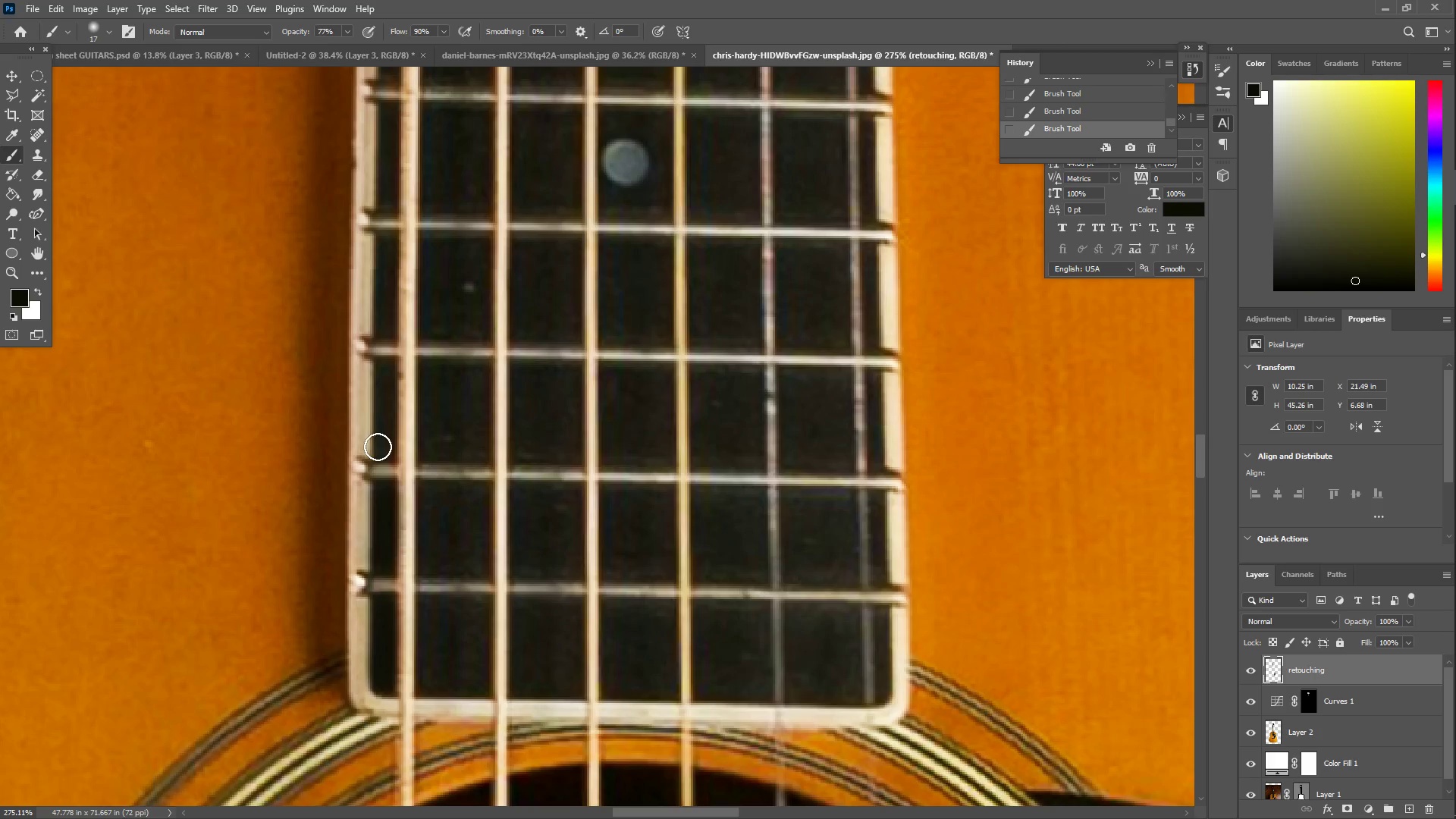 
left_click_drag(start_coordinate=[381, 444], to_coordinate=[389, 369])
 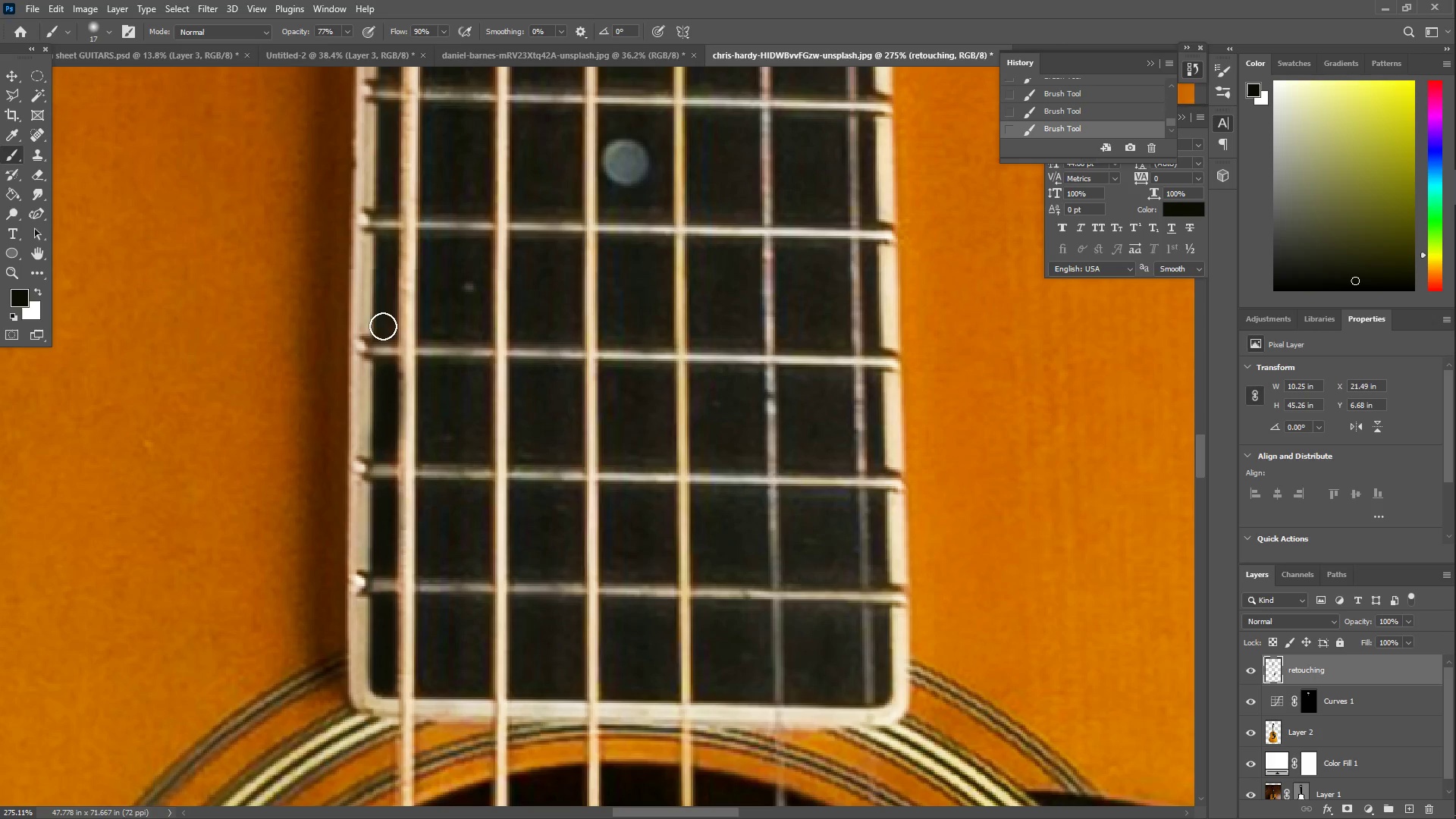 
left_click_drag(start_coordinate=[384, 318], to_coordinate=[388, 247])
 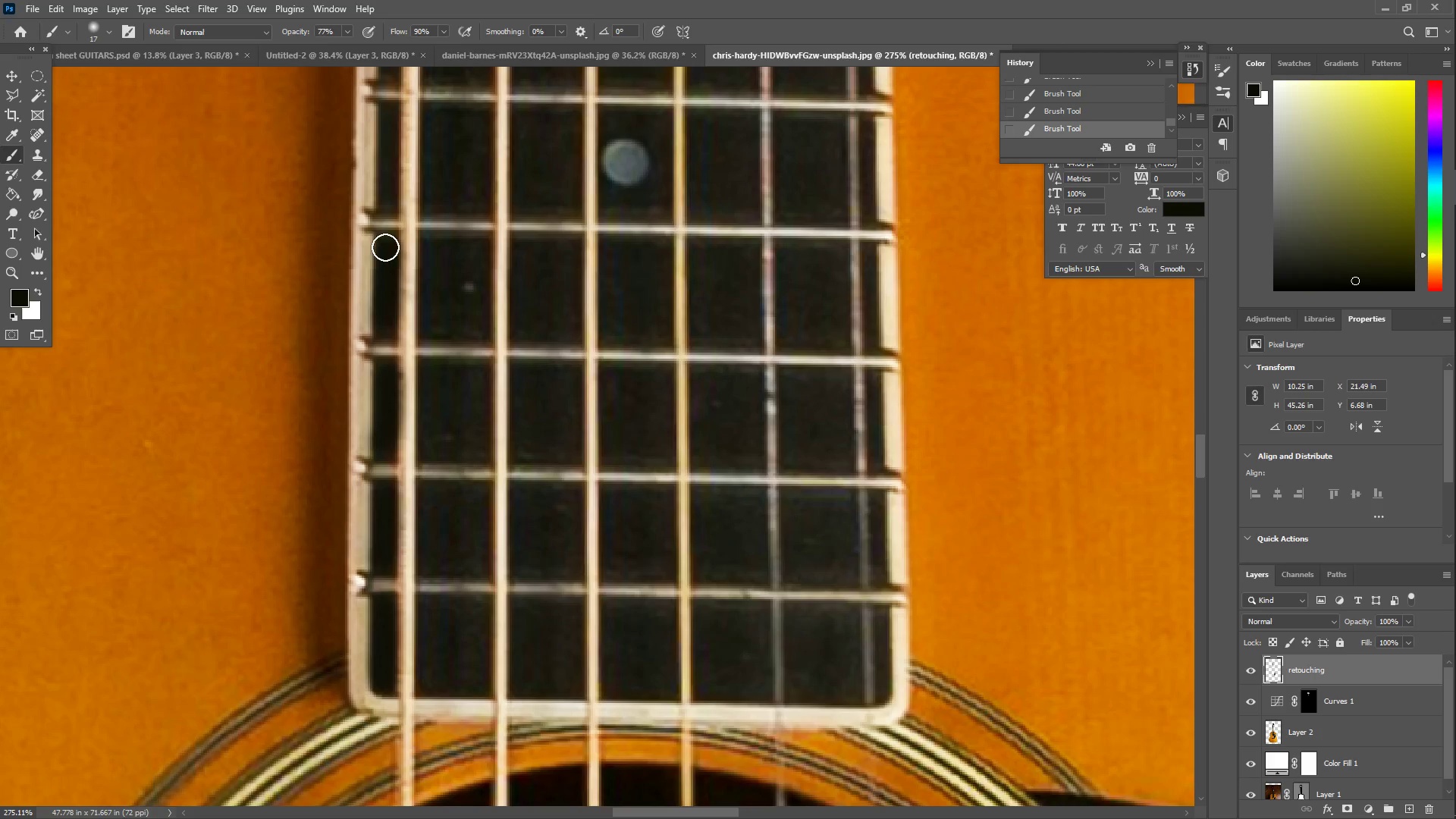 
hold_key(key=Space, duration=1.34)
 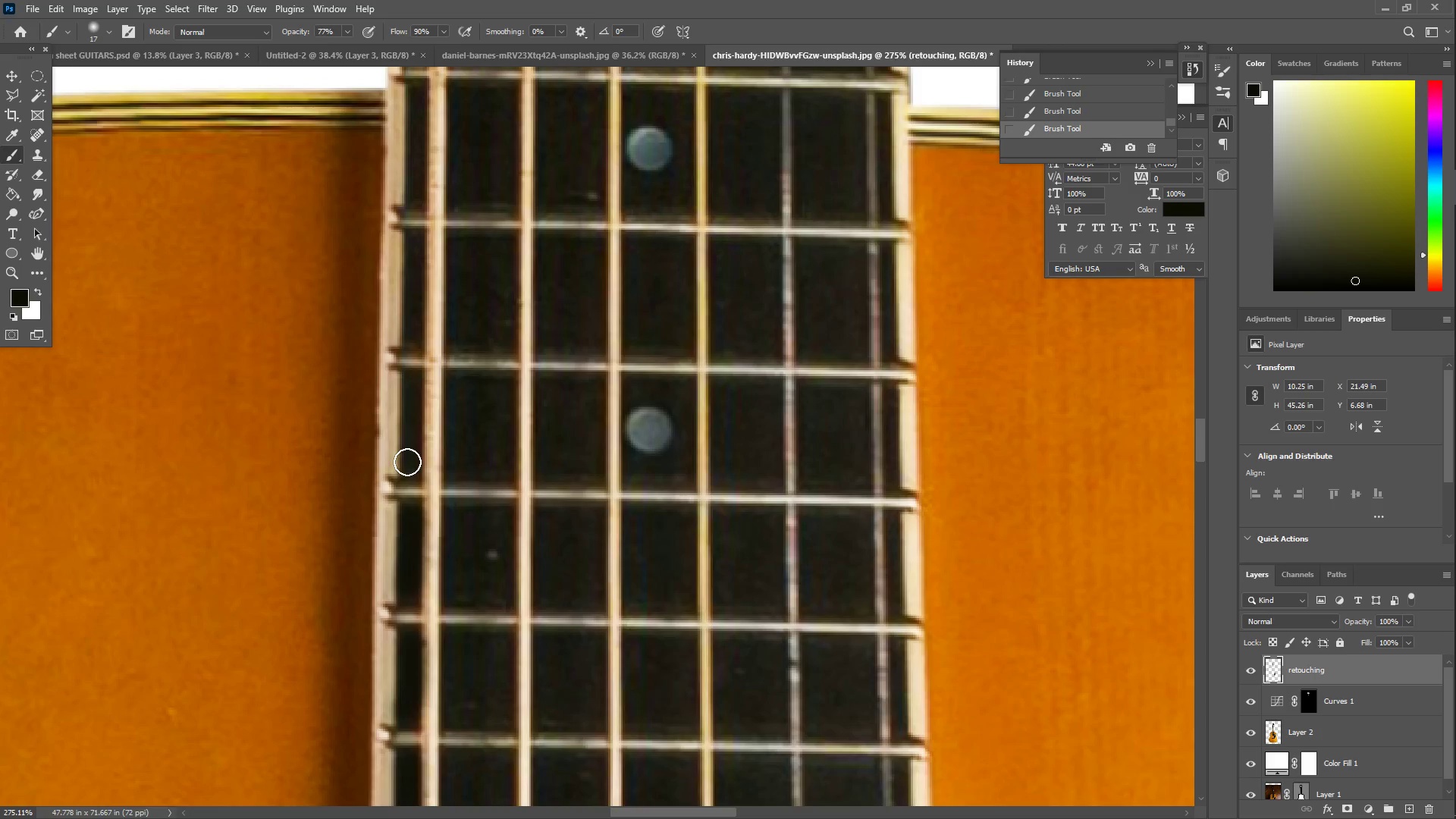 
left_click_drag(start_coordinate=[396, 272], to_coordinate=[419, 540])
 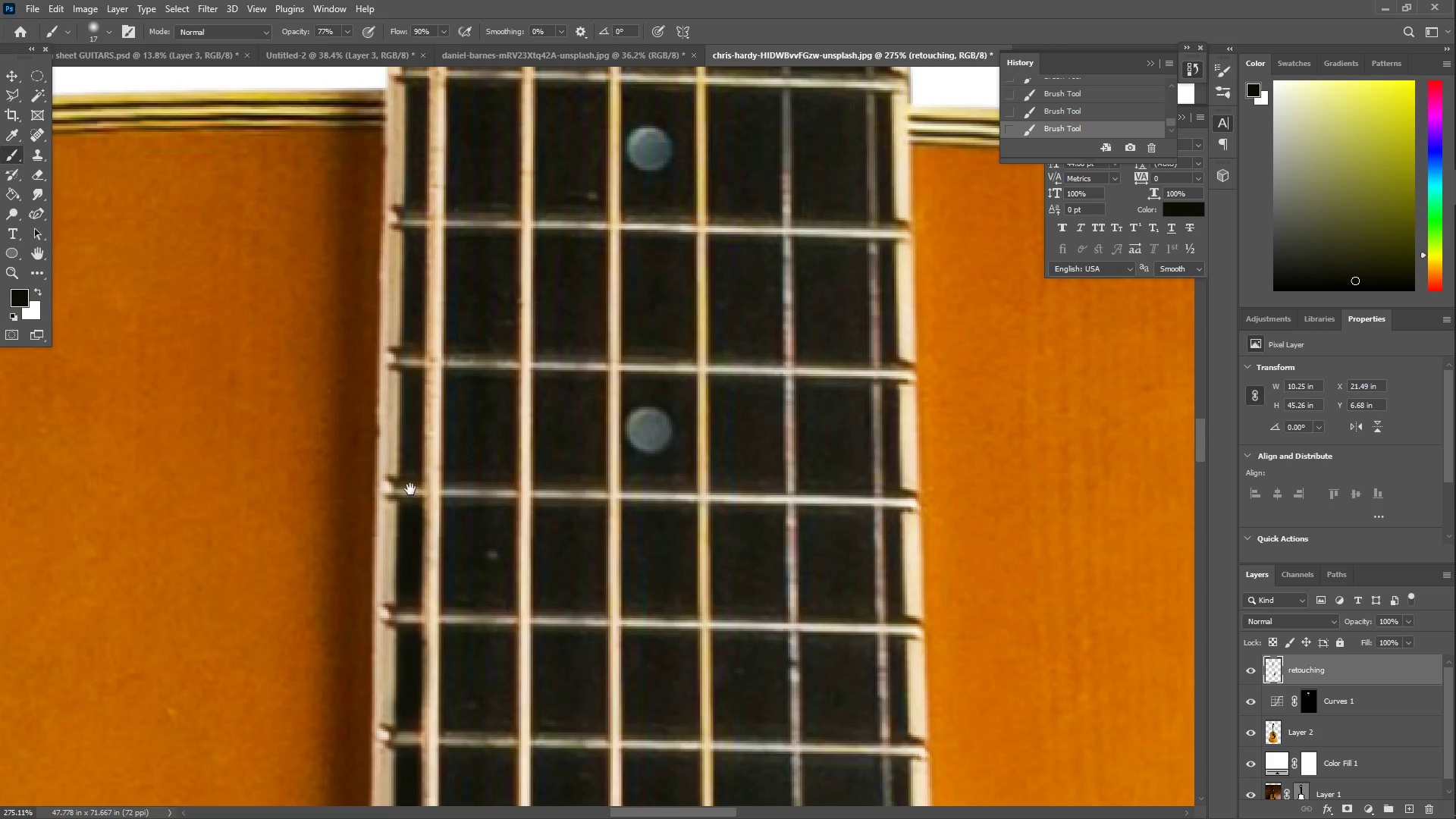 
hold_key(key=Space, duration=5.59)
 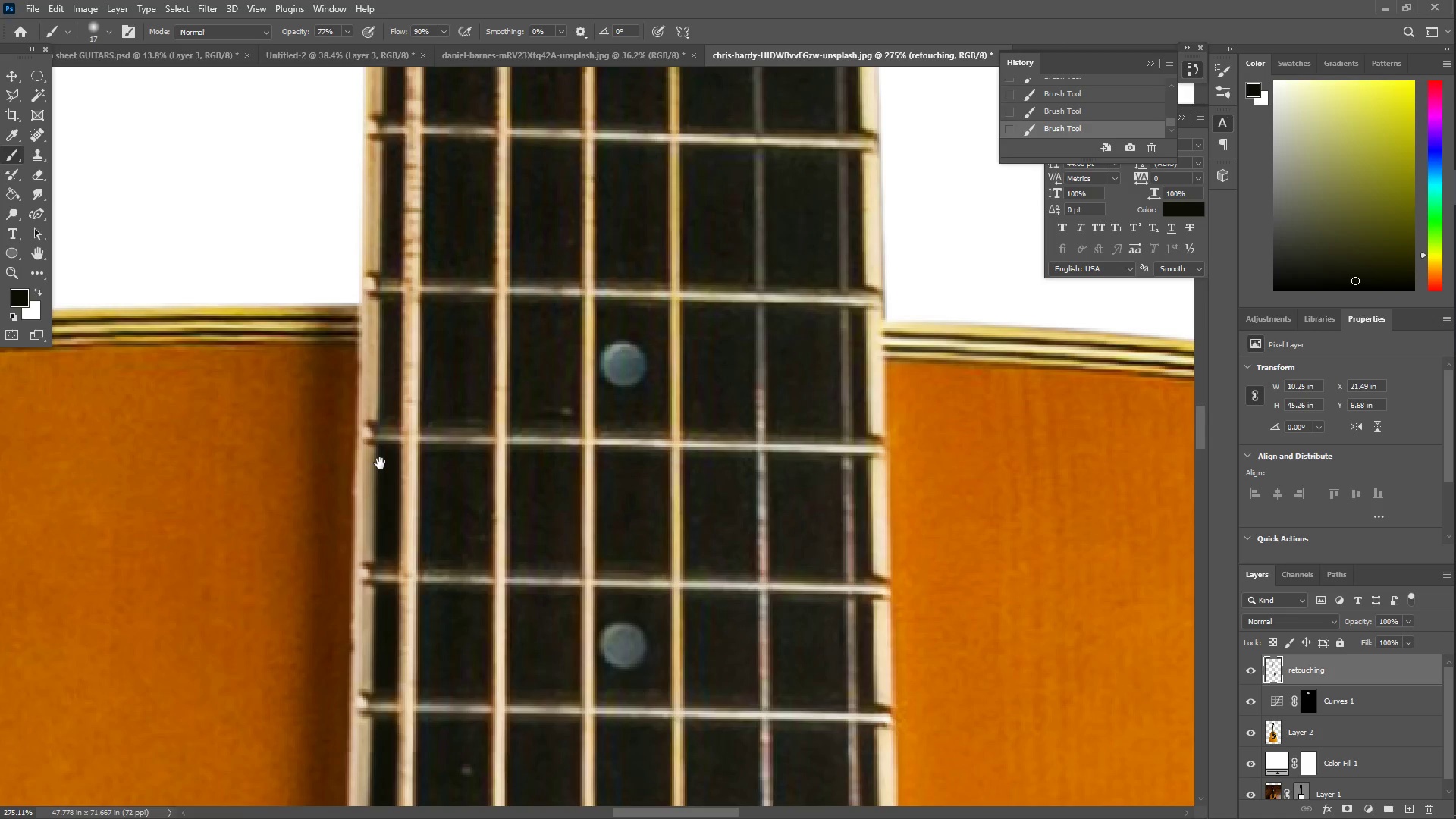 
left_click_drag(start_coordinate=[406, 601], to_coordinate=[408, 598])
 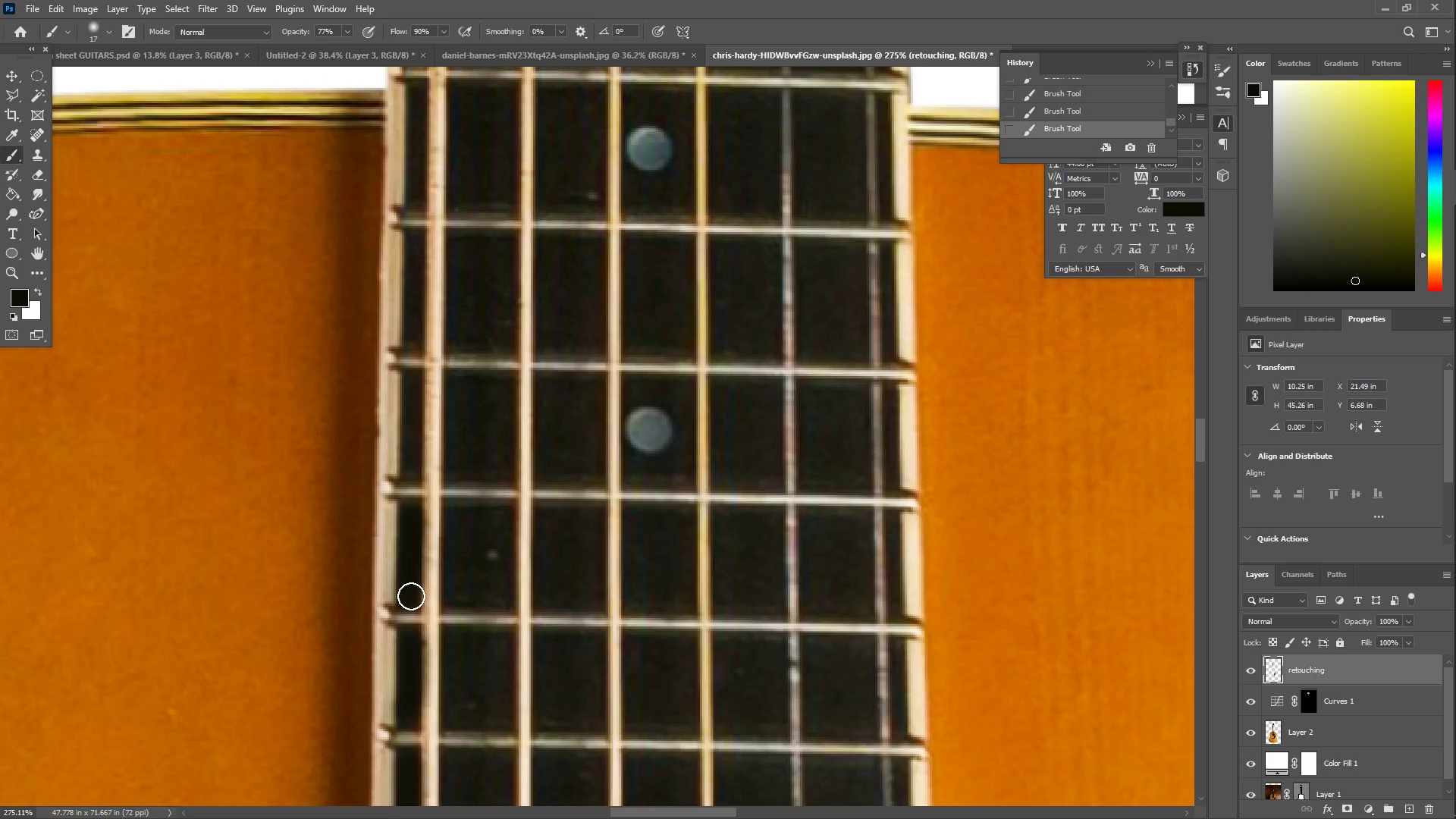 
left_click([411, 596])
 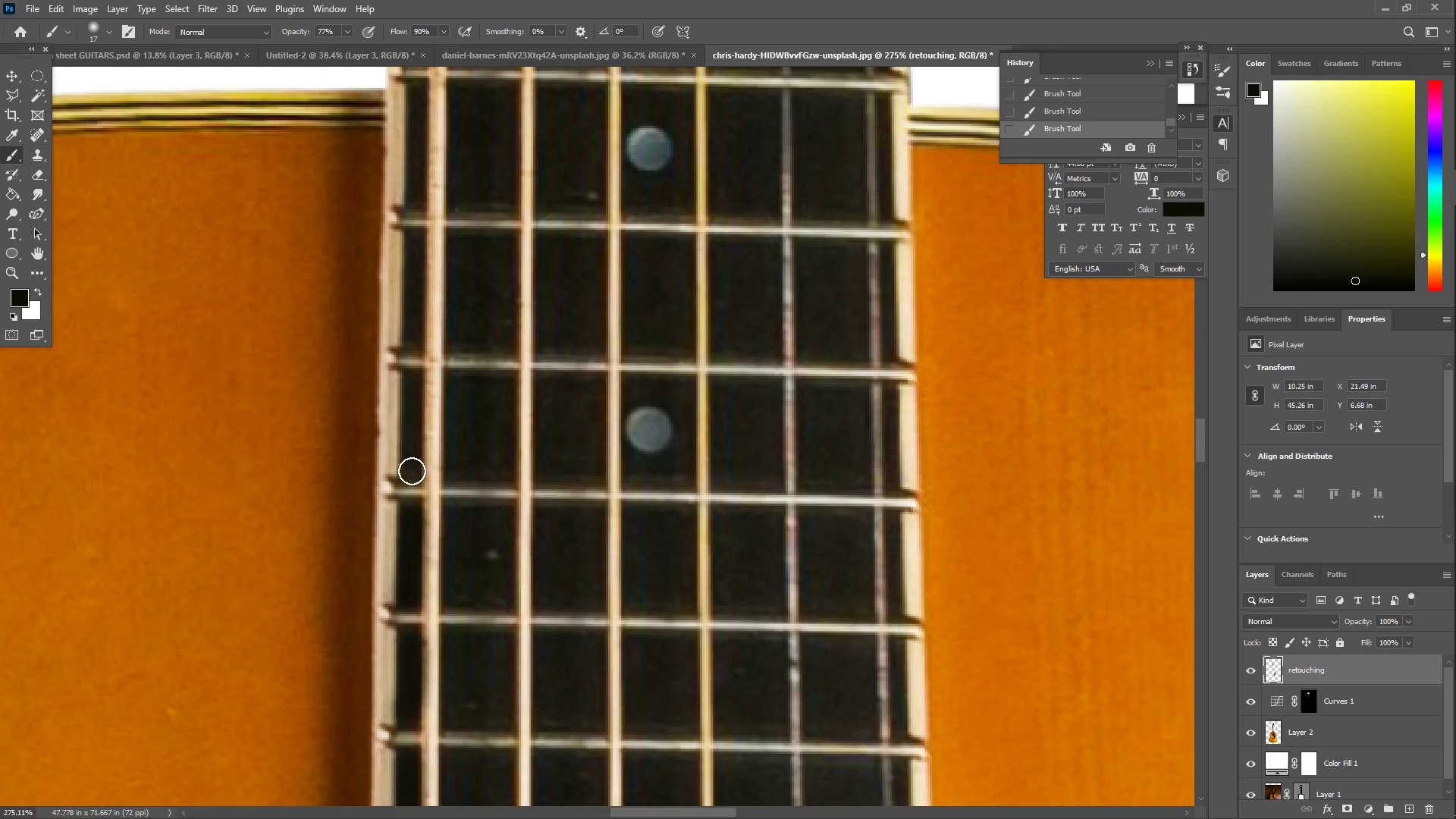 
left_click_drag(start_coordinate=[410, 466], to_coordinate=[413, 379])
 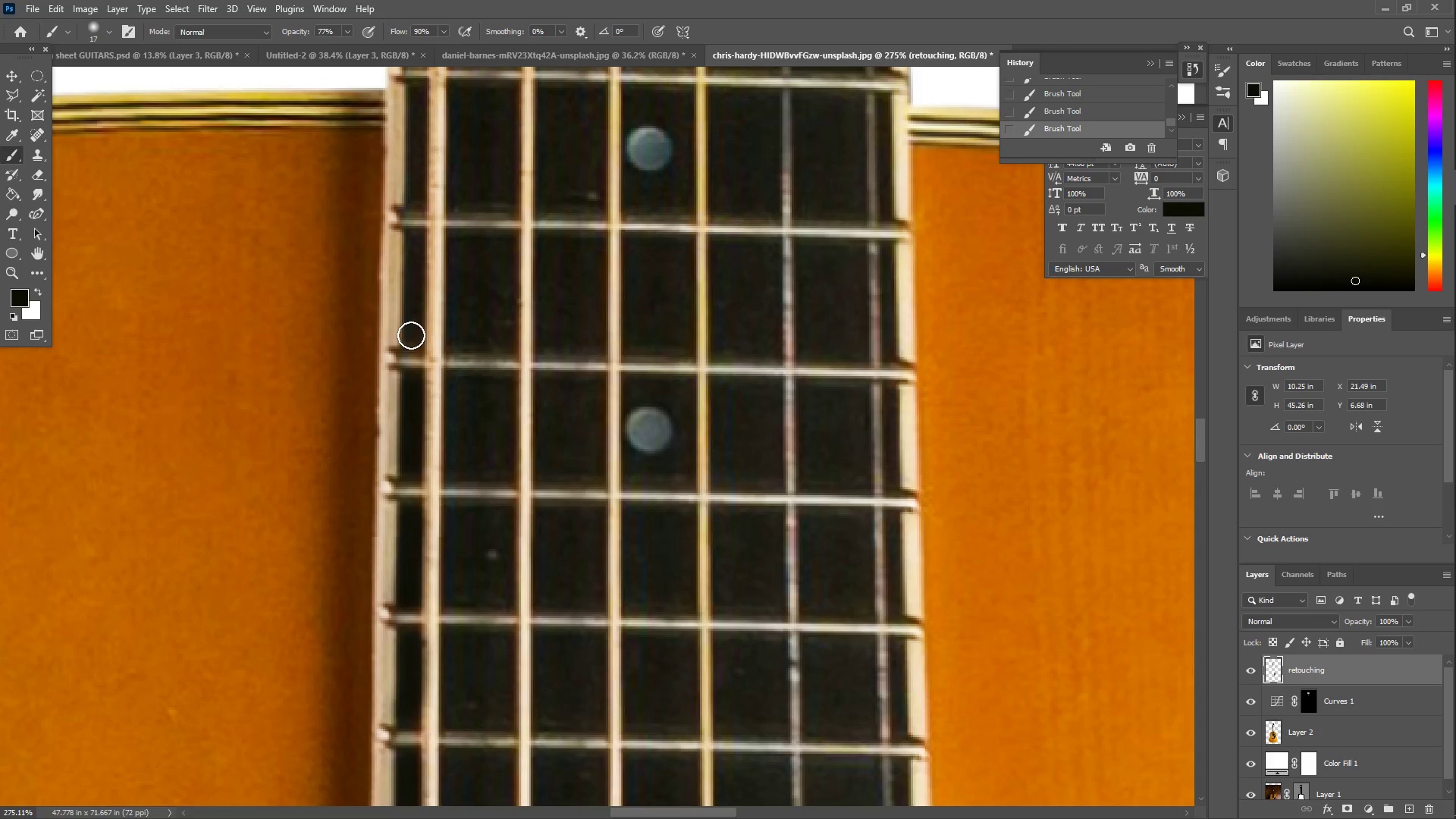 
left_click_drag(start_coordinate=[411, 335], to_coordinate=[413, 237])
 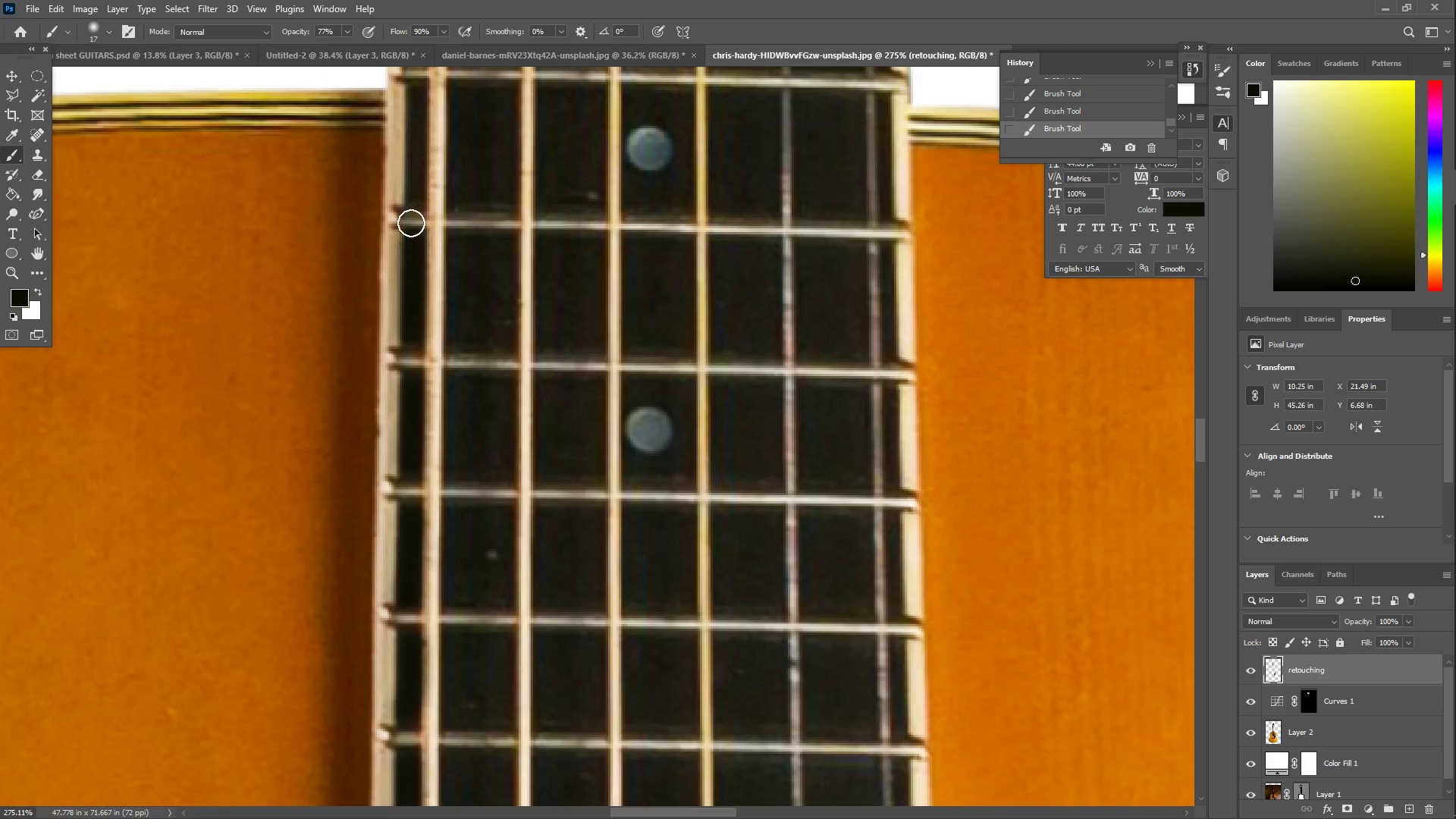 
hold_key(key=Space, duration=0.64)
 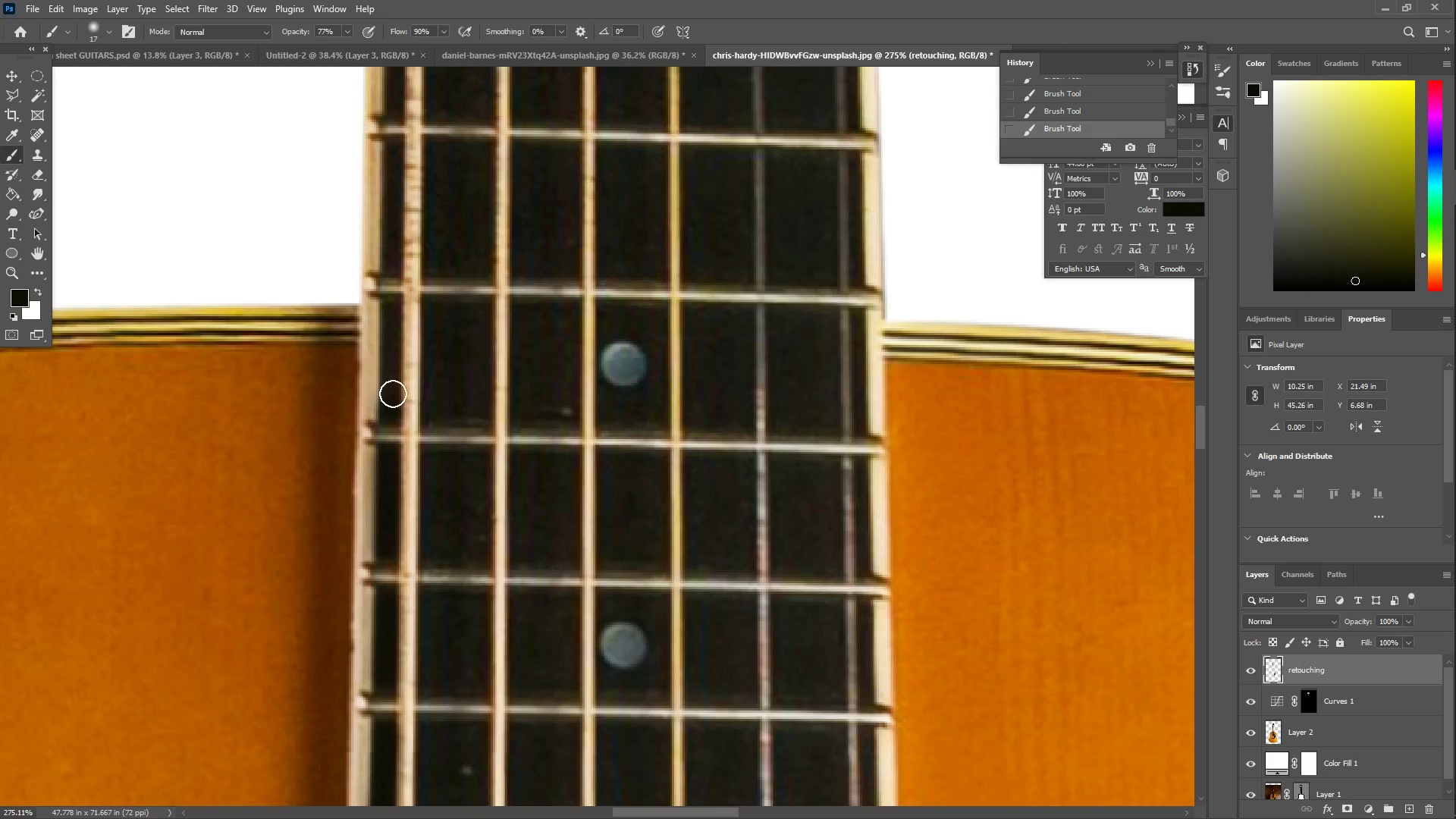 
left_click_drag(start_coordinate=[406, 248], to_coordinate=[380, 463])
 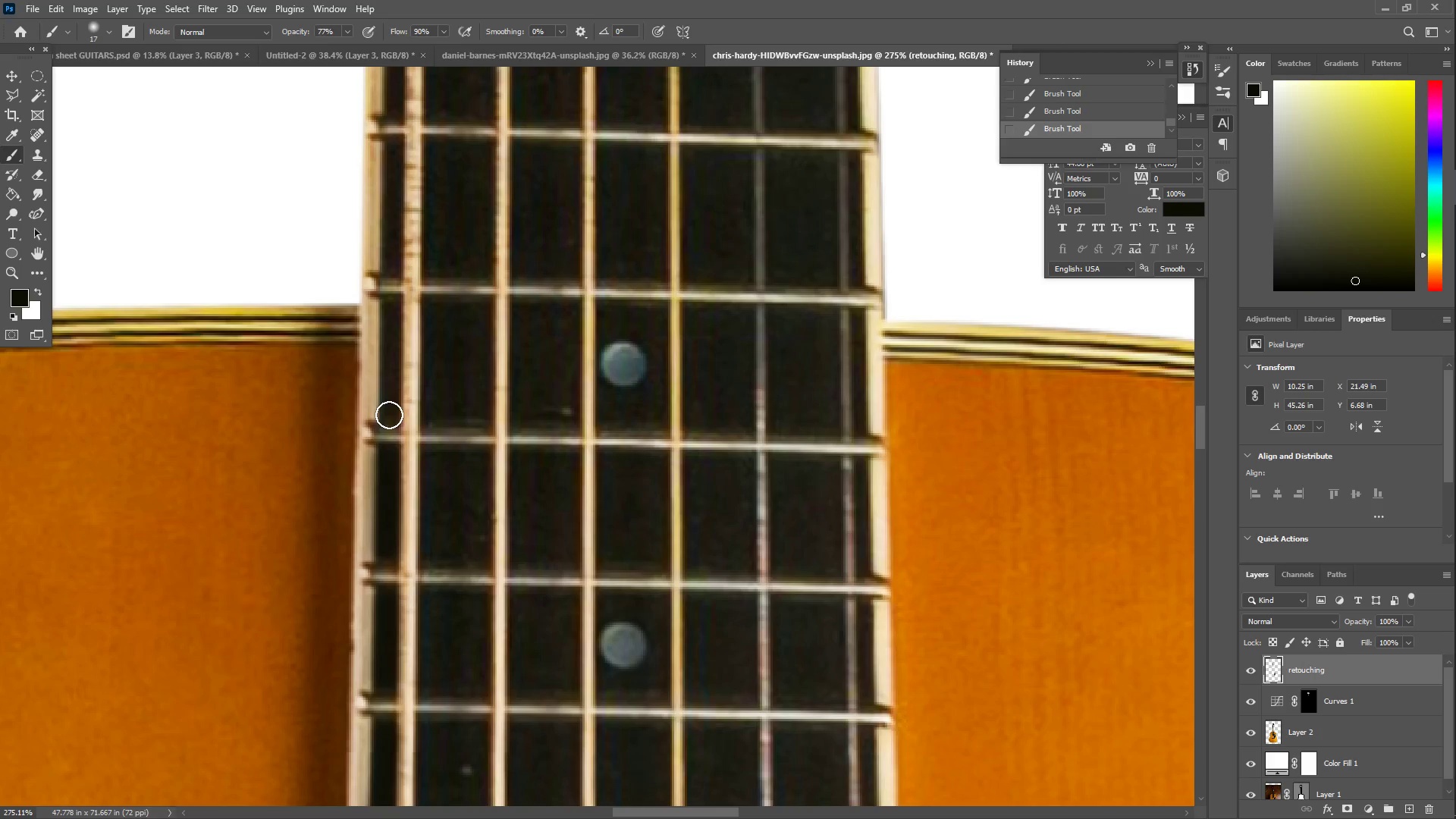 
left_click_drag(start_coordinate=[389, 415], to_coordinate=[392, 300])
 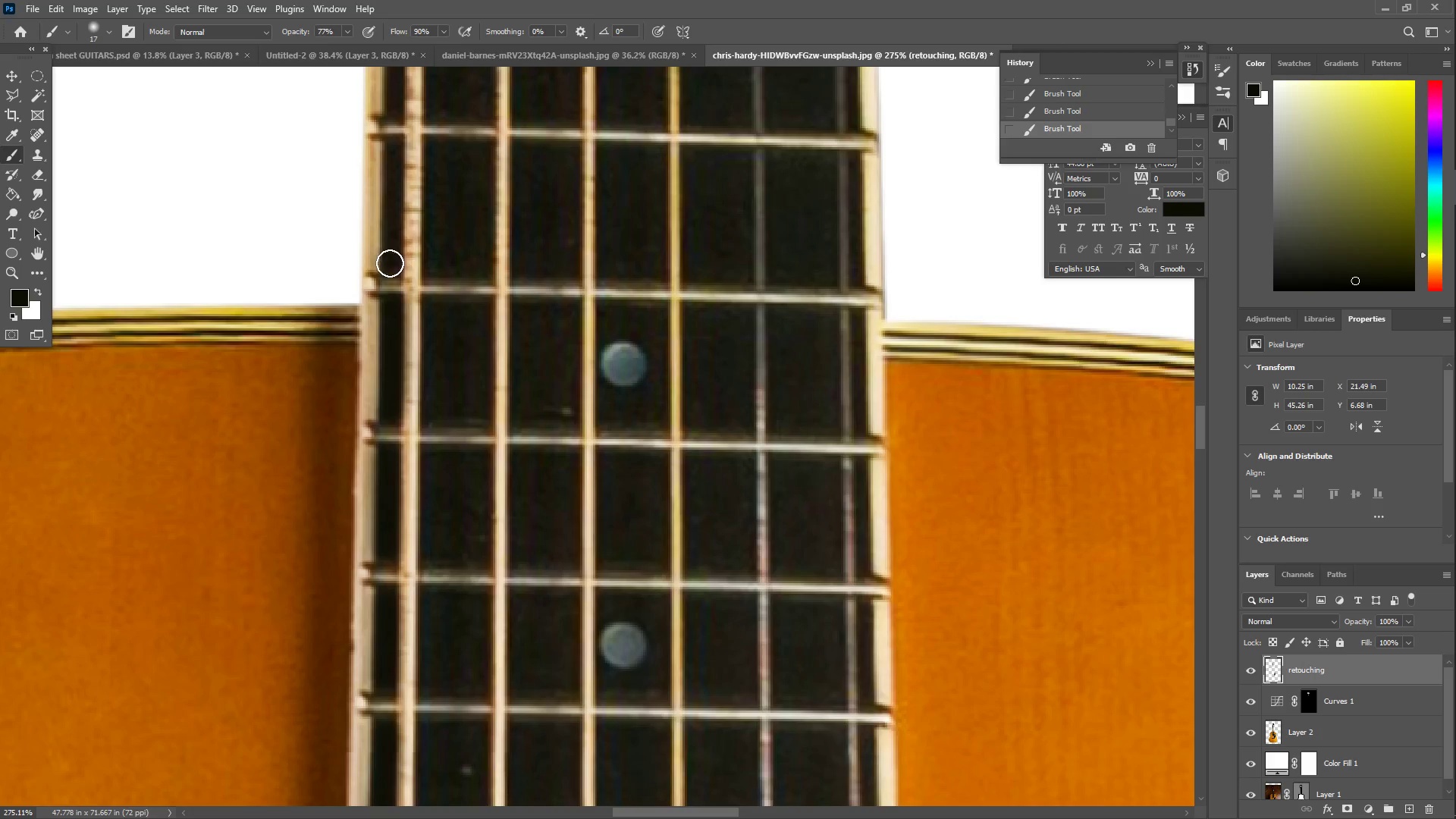 
left_click_drag(start_coordinate=[390, 263], to_coordinate=[395, 149])
 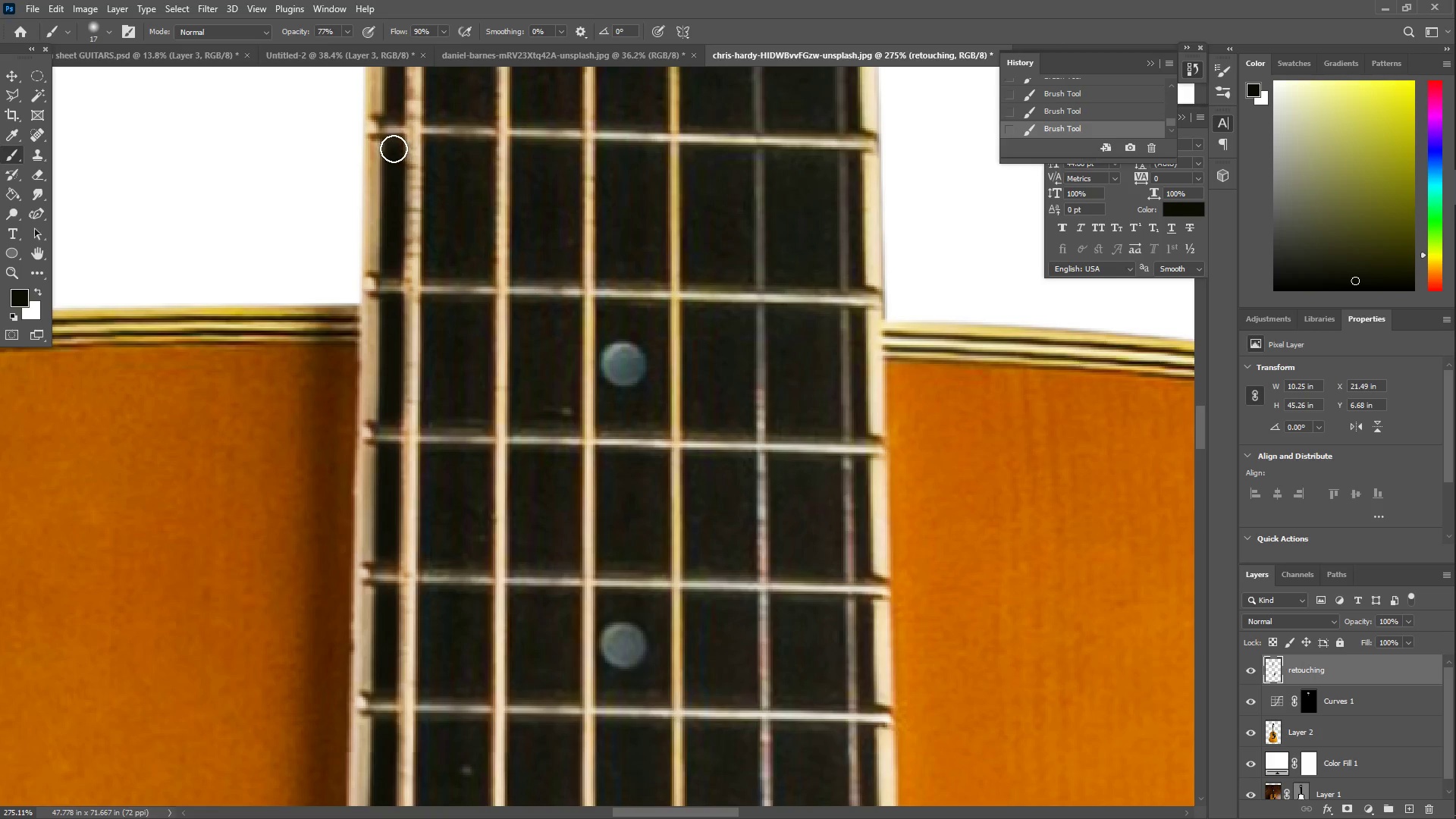 
hold_key(key=Space, duration=0.73)
 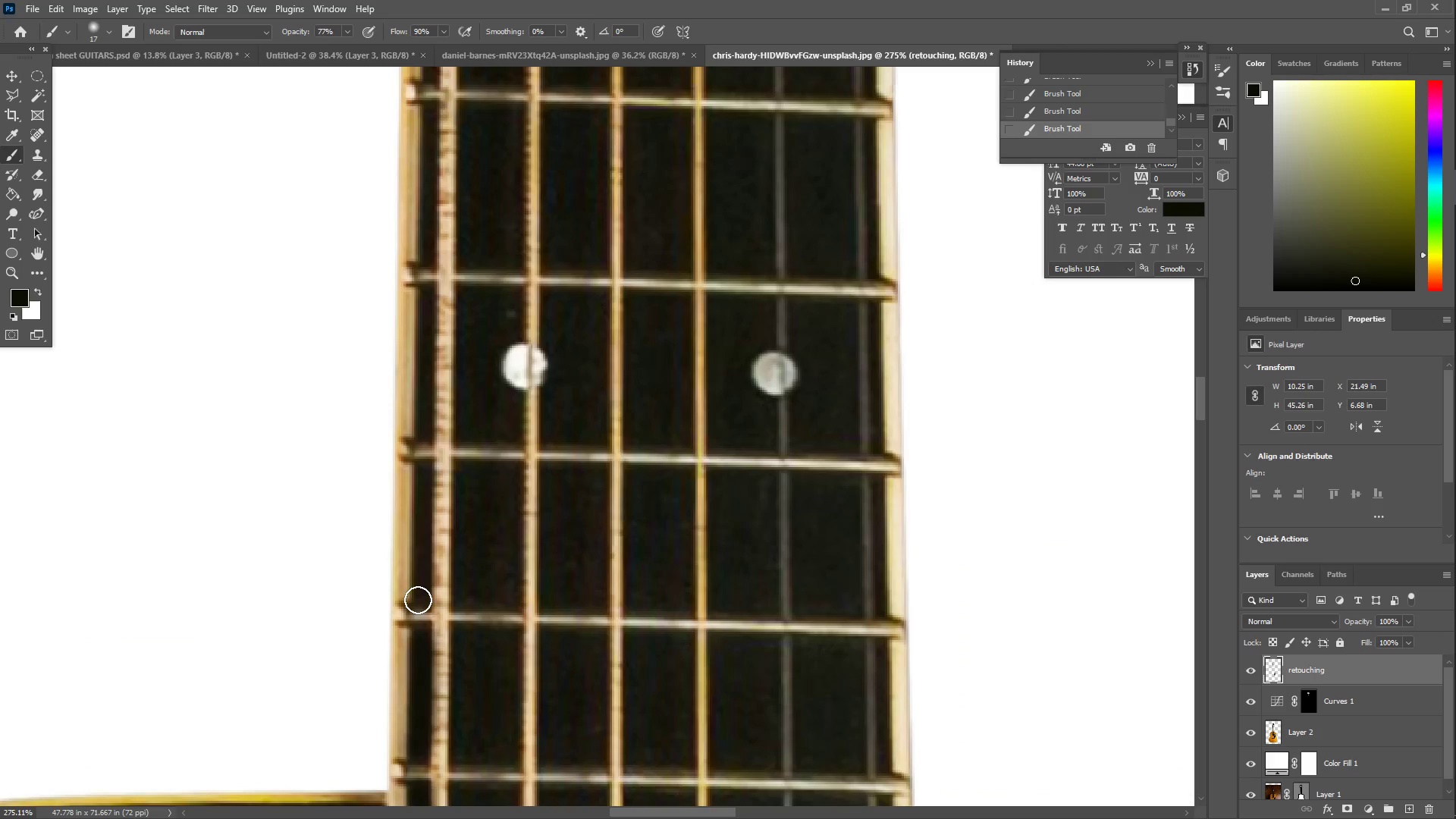 
left_click_drag(start_coordinate=[393, 175], to_coordinate=[420, 662])
 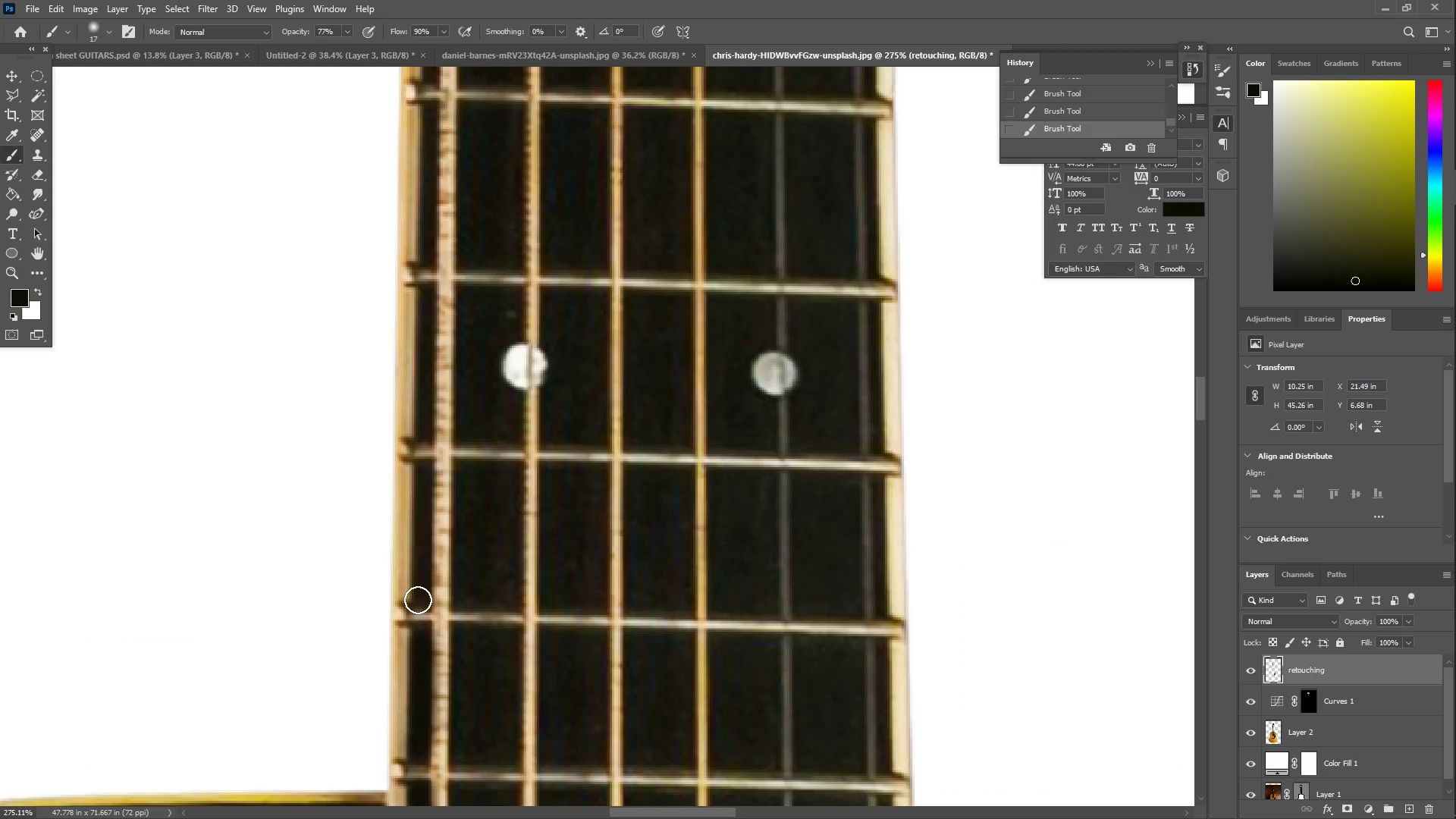 
left_click_drag(start_coordinate=[421, 593], to_coordinate=[425, 469])
 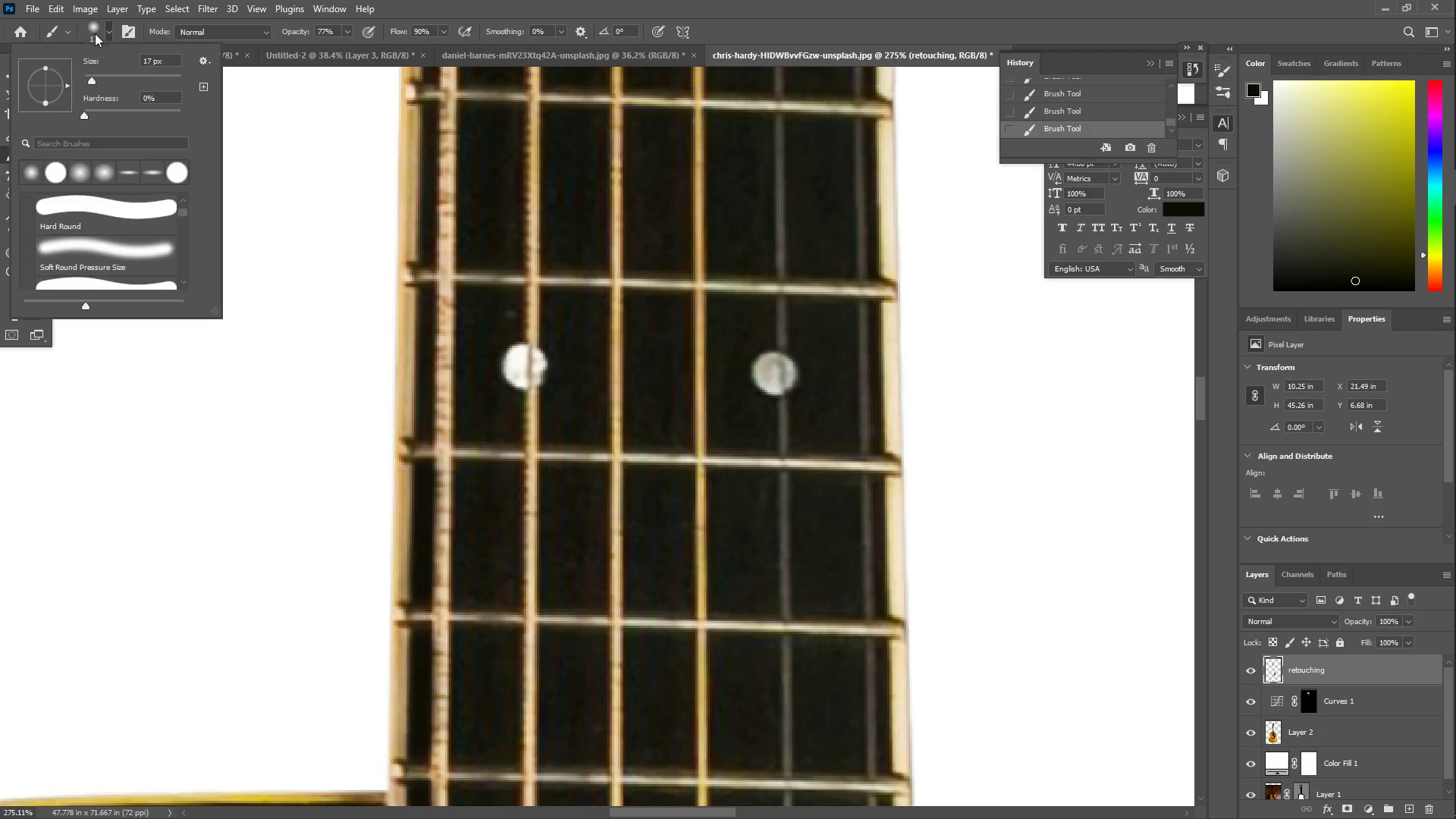 
double_click([97, 74])
 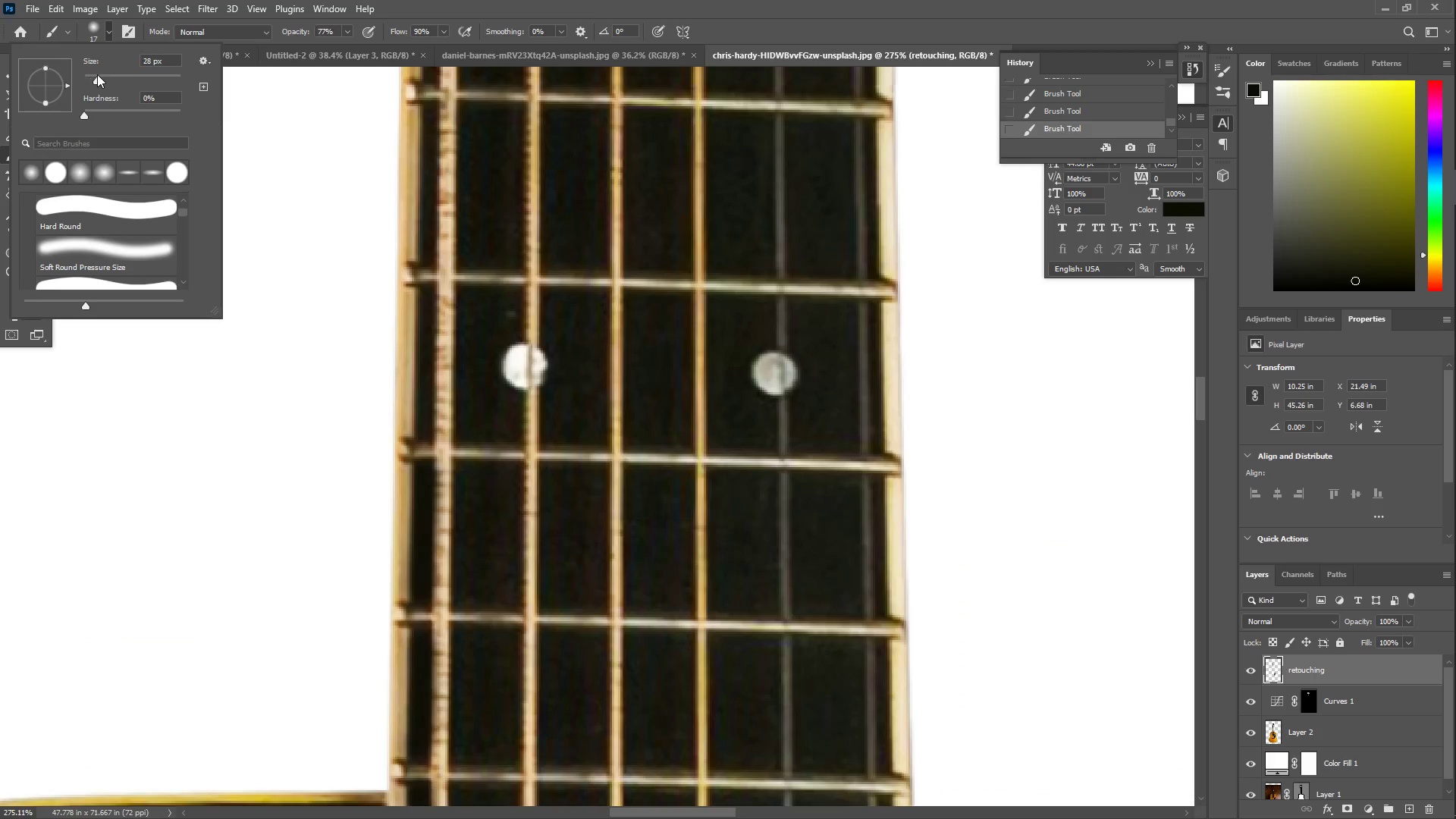 
left_click_drag(start_coordinate=[96, 74], to_coordinate=[83, 75])
 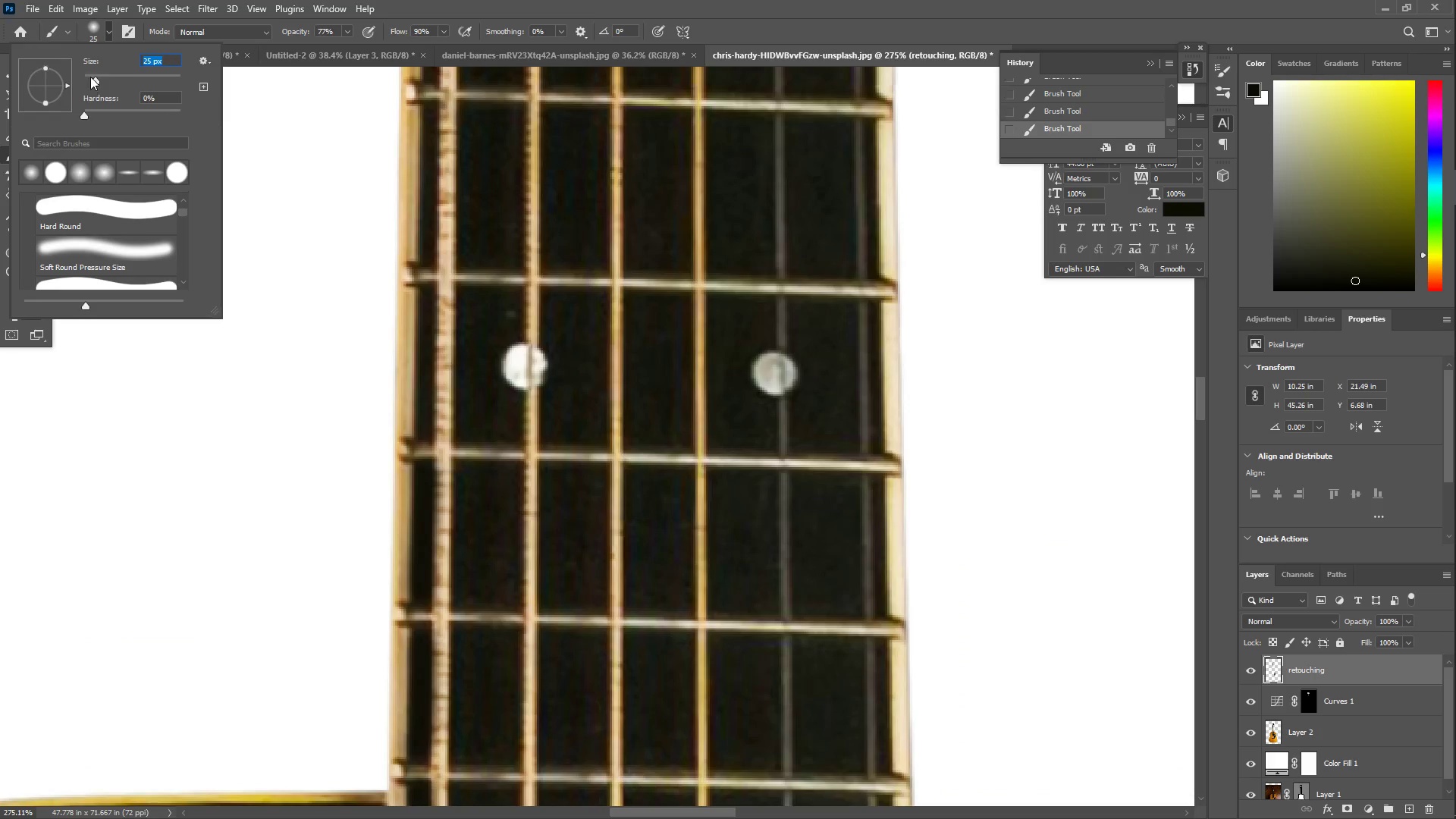 
scroll: coordinate [93, 75], scroll_direction: down, amount: 16.0
 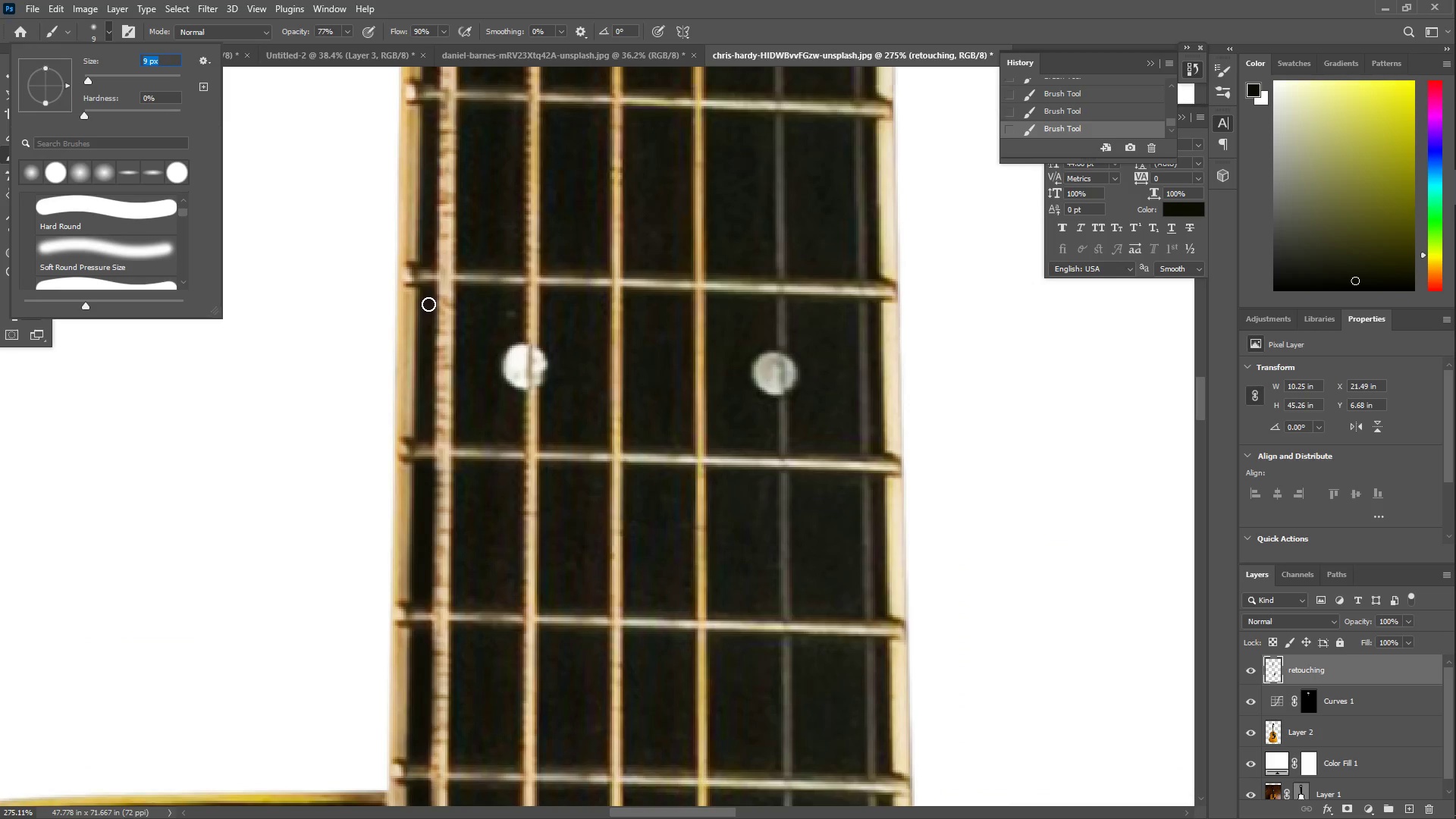 
left_click_drag(start_coordinate=[428, 293], to_coordinate=[423, 322])
 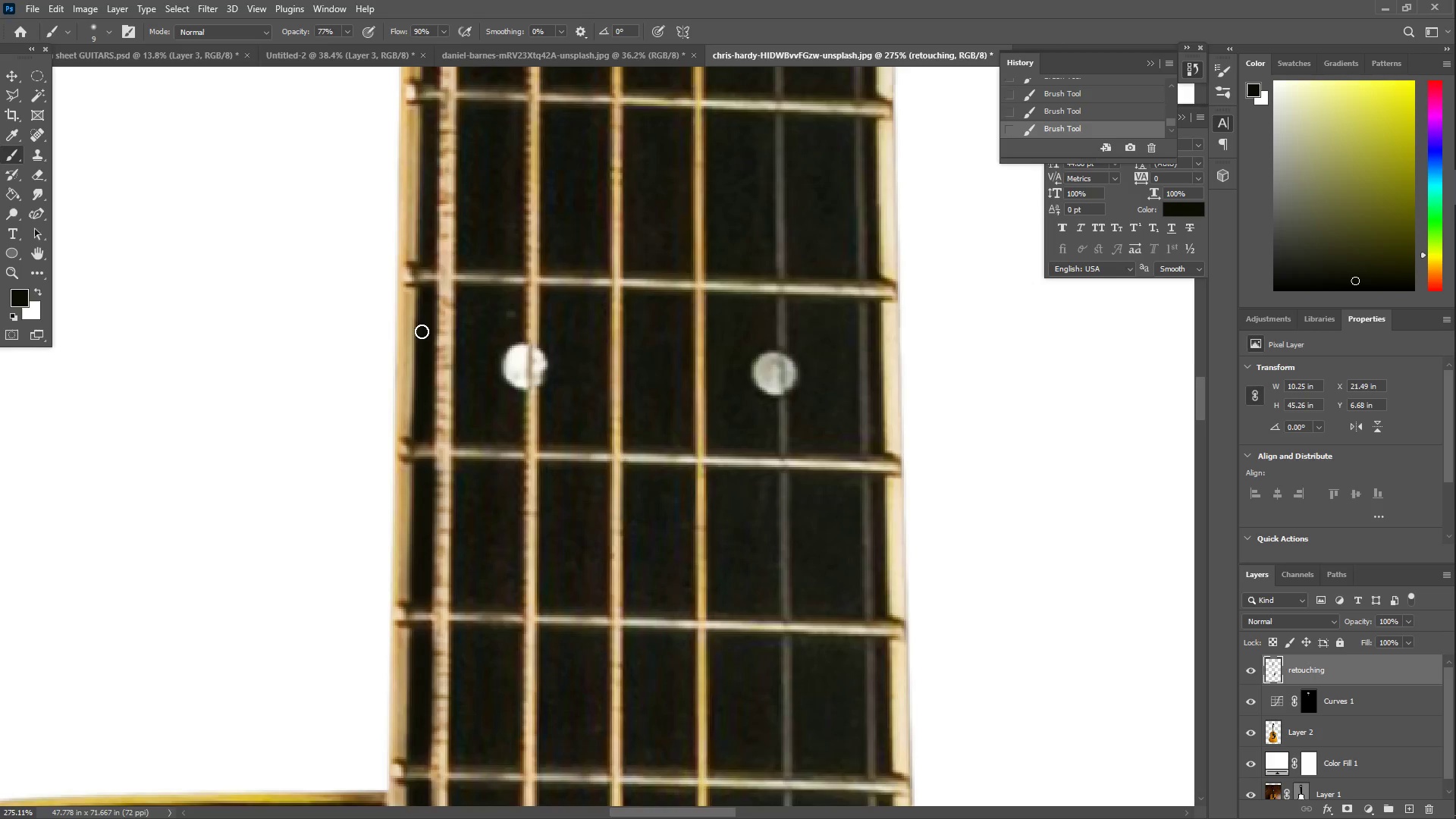 
hold_key(key=Space, duration=0.88)
 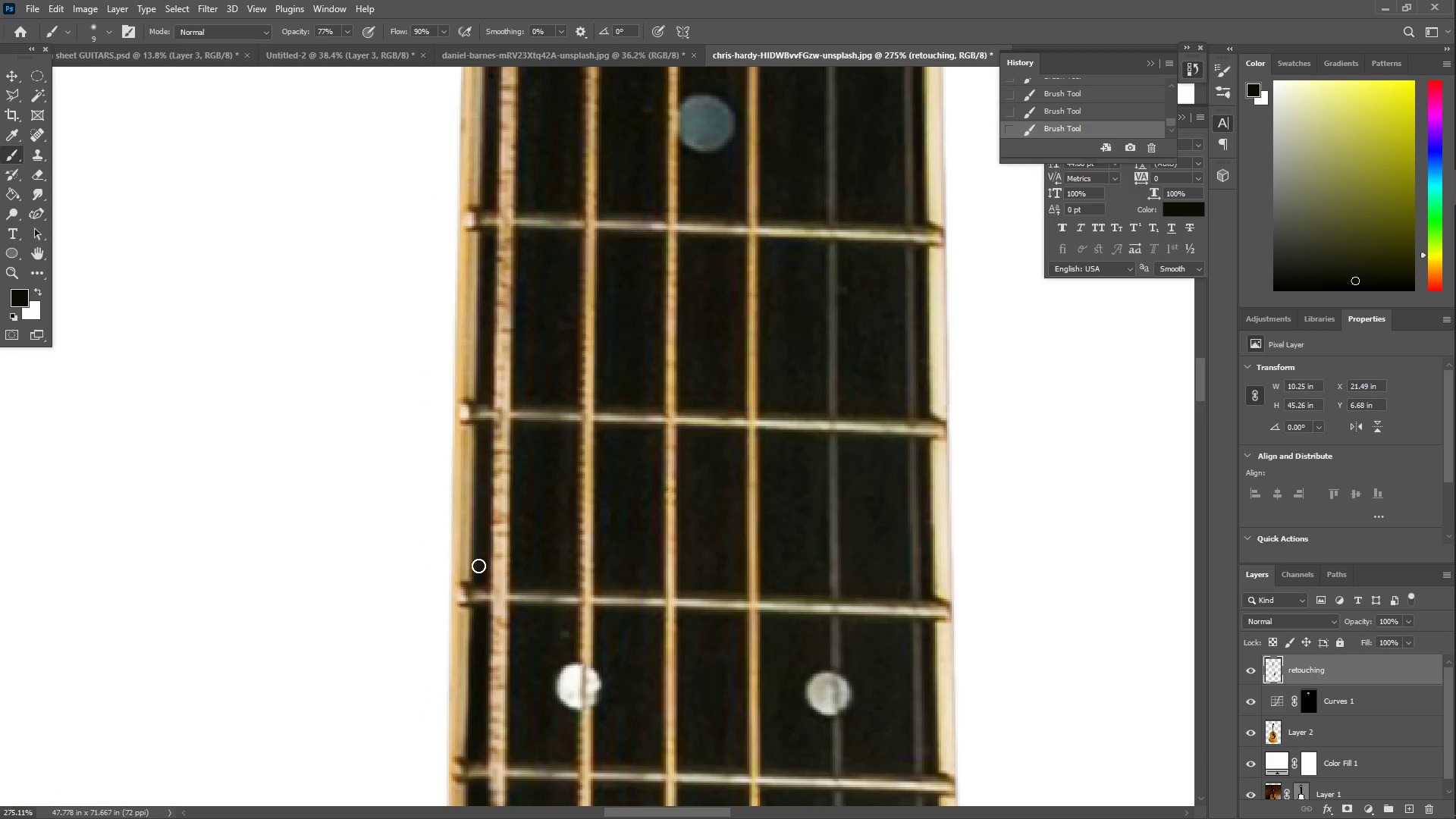 
left_click_drag(start_coordinate=[425, 327], to_coordinate=[479, 598])
 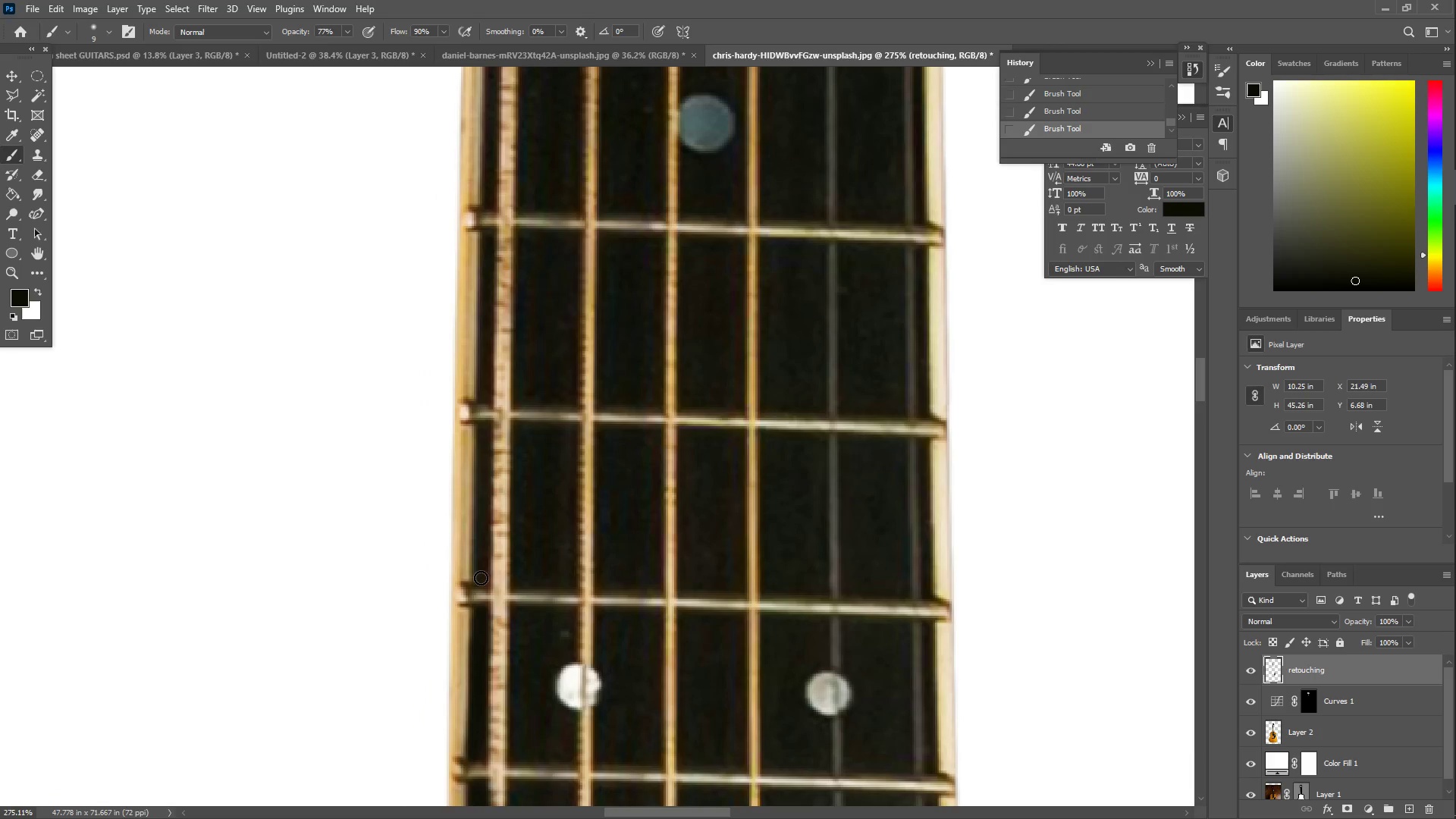 
scroll: coordinate [418, 372], scroll_direction: up, amount: 4.0
 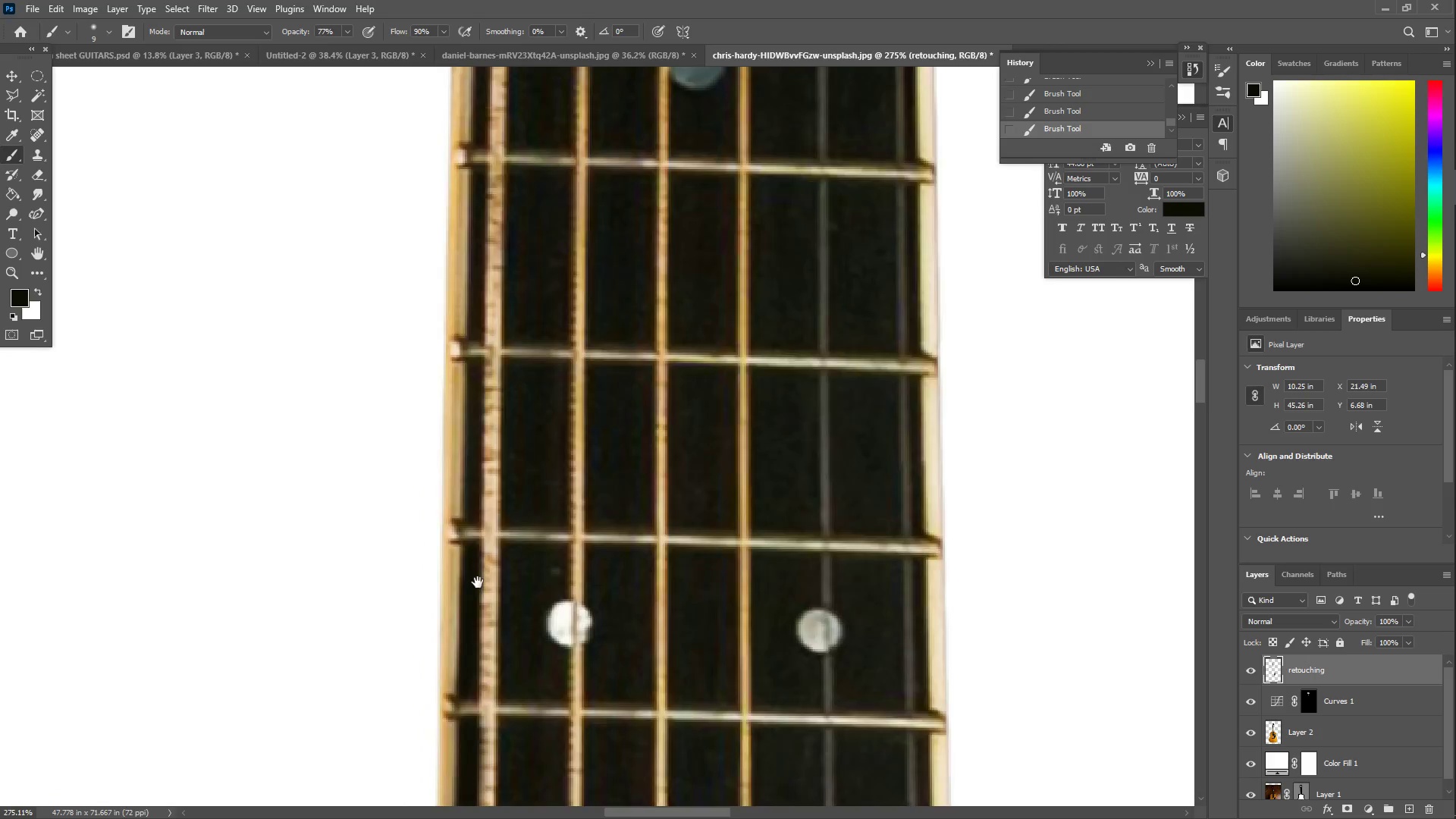 
left_click_drag(start_coordinate=[479, 576], to_coordinate=[482, 433])
 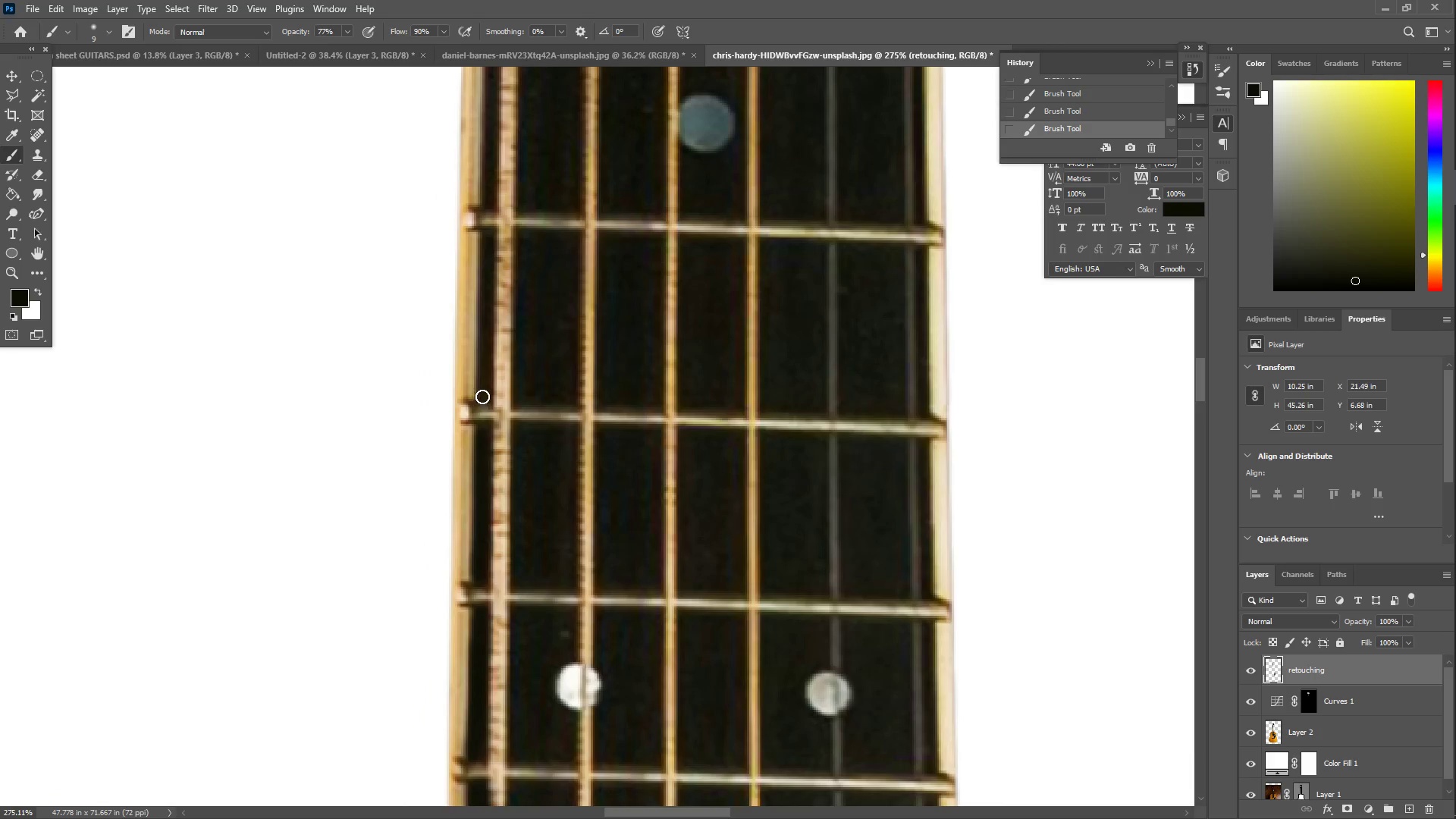 
left_click_drag(start_coordinate=[483, 395], to_coordinate=[488, 245])
 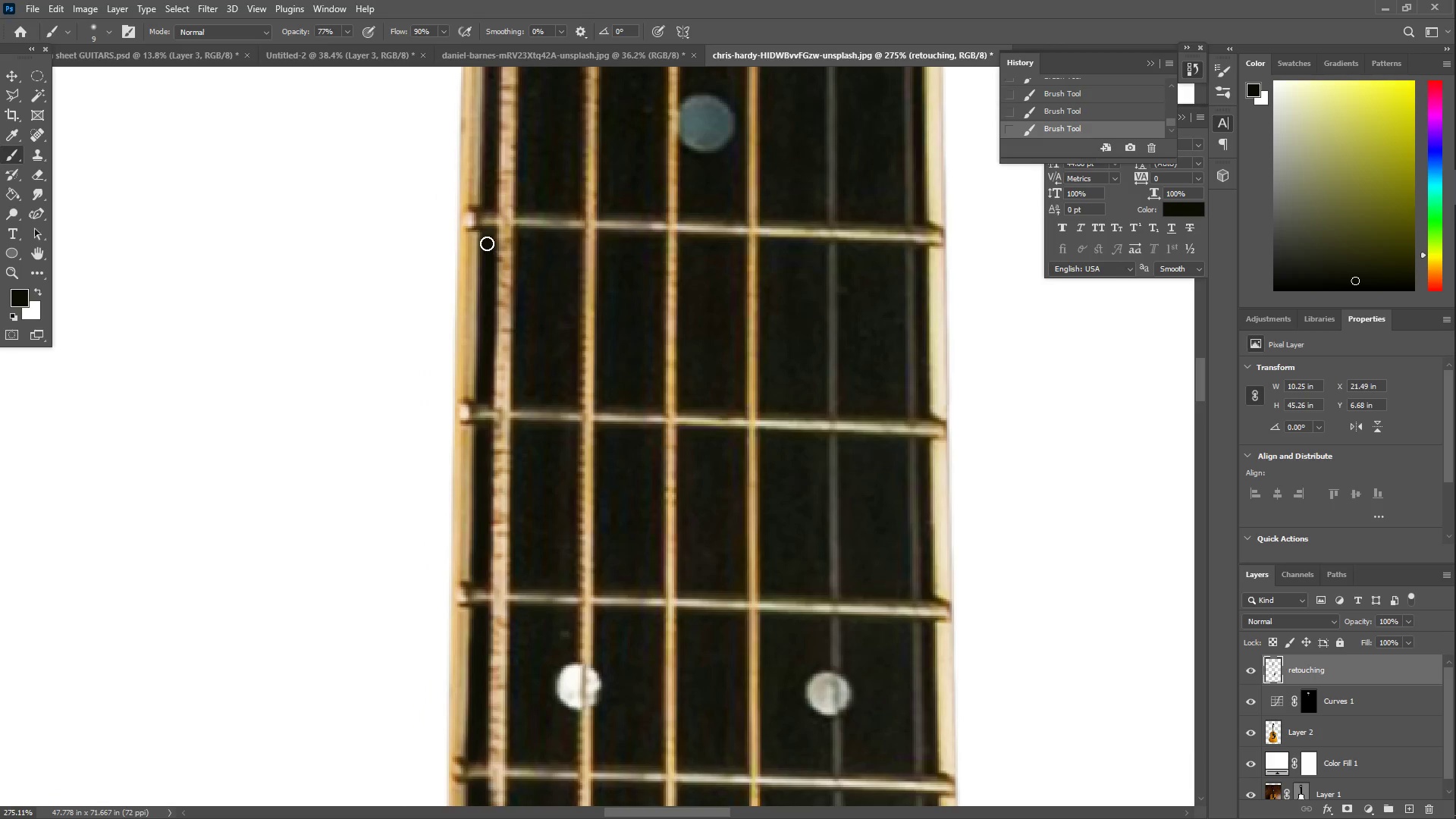 
hold_key(key=Space, duration=0.89)
 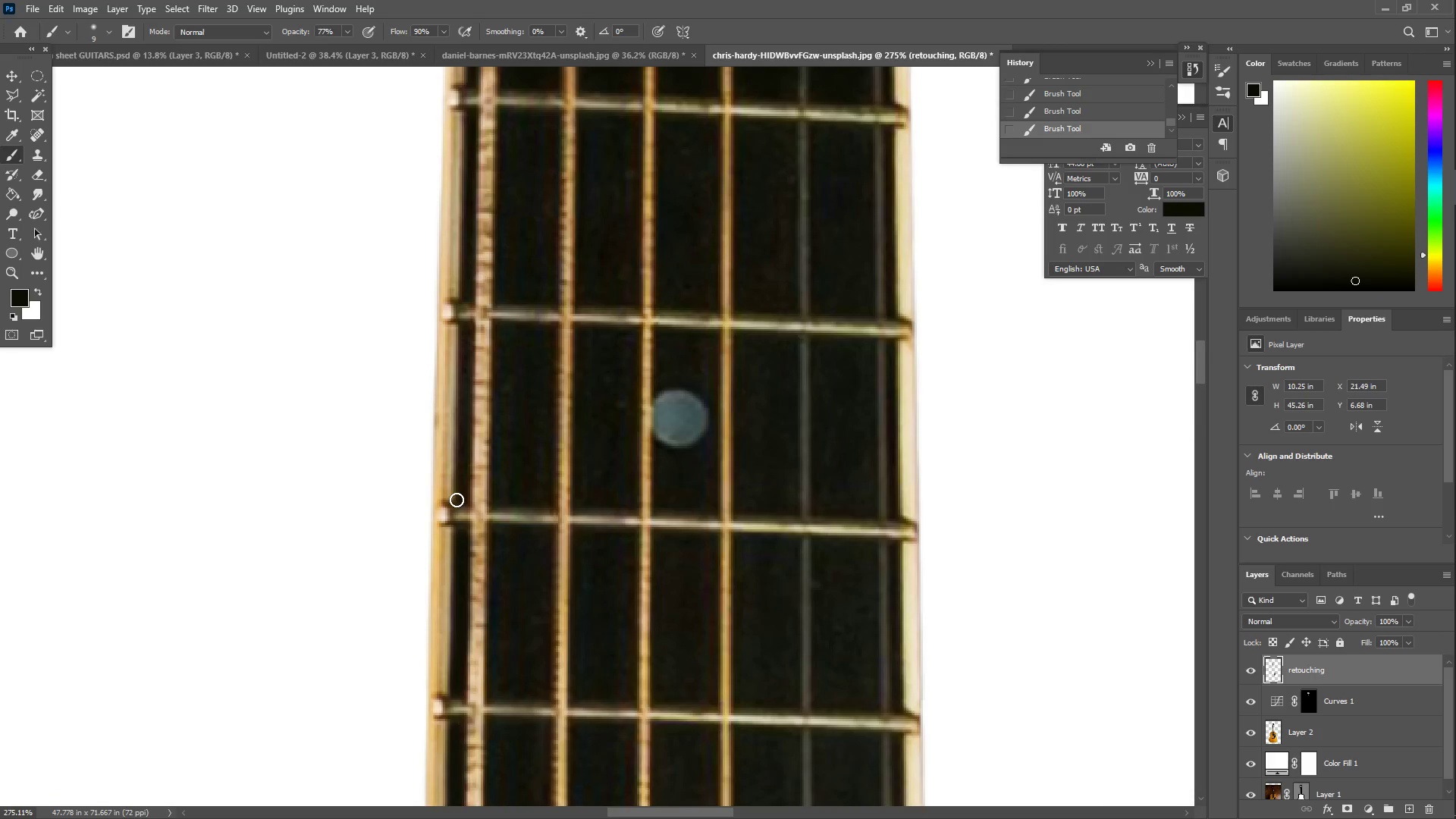 
left_click_drag(start_coordinate=[484, 380], to_coordinate=[457, 671])
 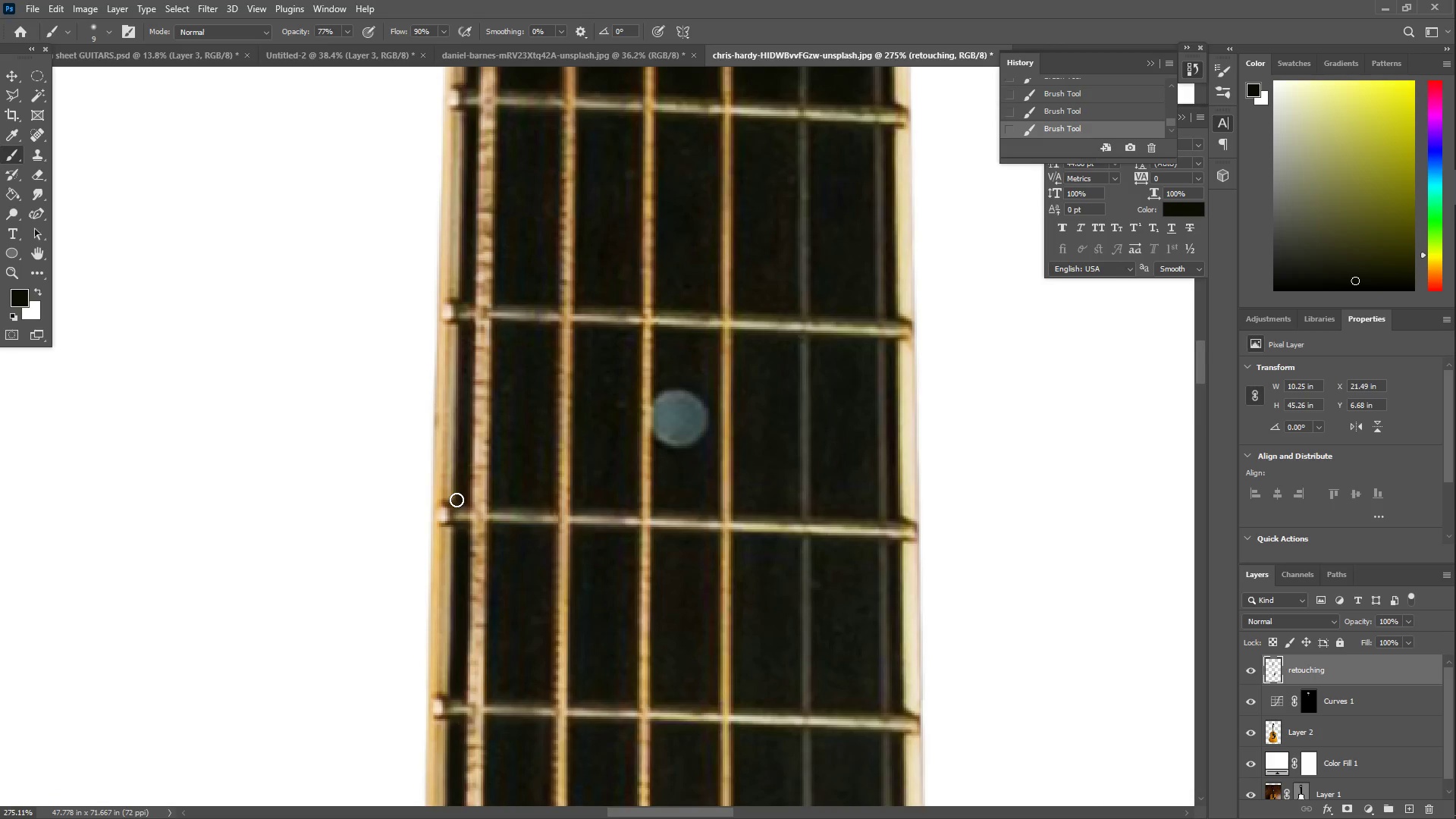 
left_click_drag(start_coordinate=[460, 498], to_coordinate=[468, 333])
 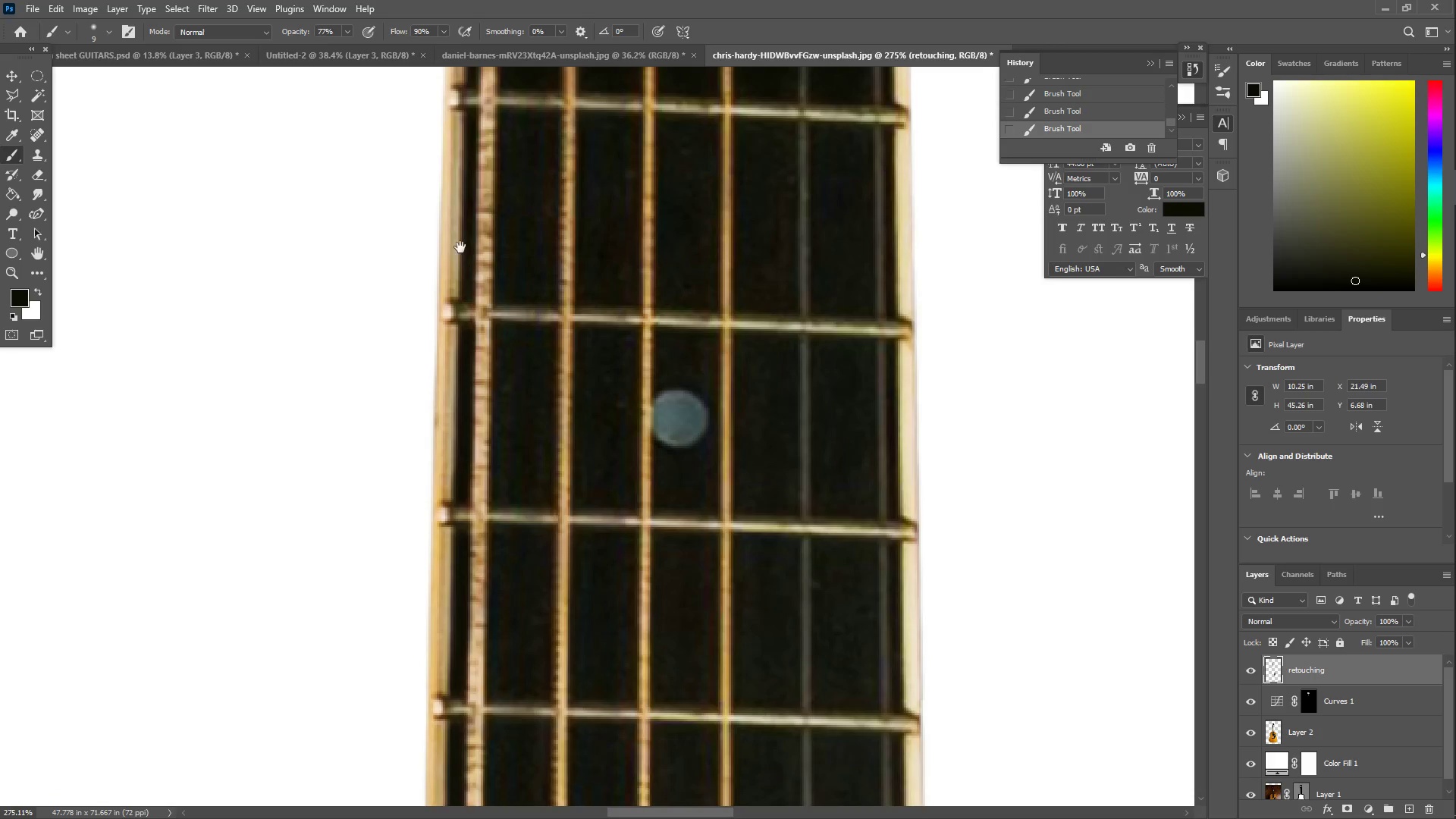 
hold_key(key=Space, duration=0.58)
 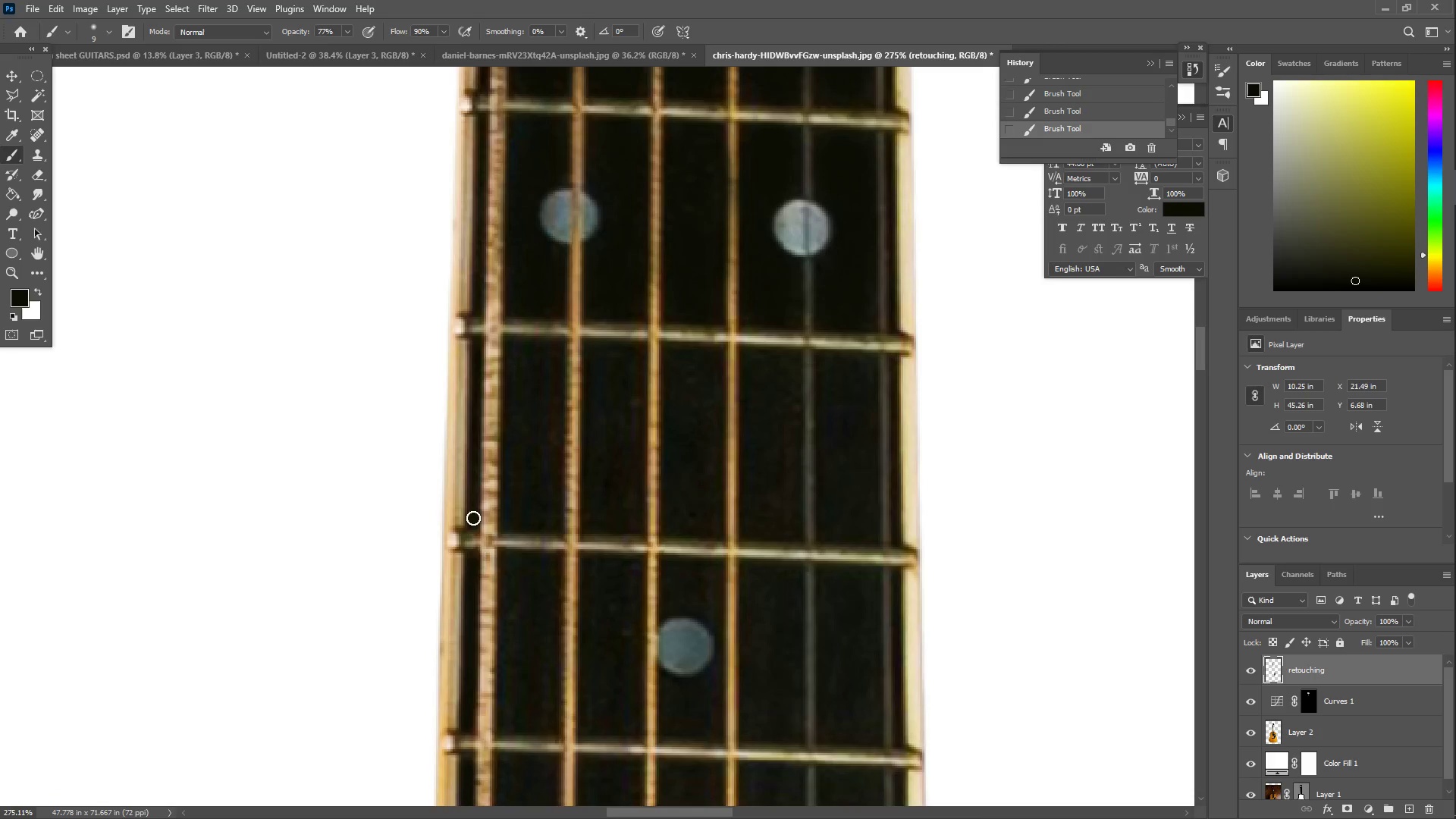 
left_click_drag(start_coordinate=[461, 274], to_coordinate=[466, 502])
 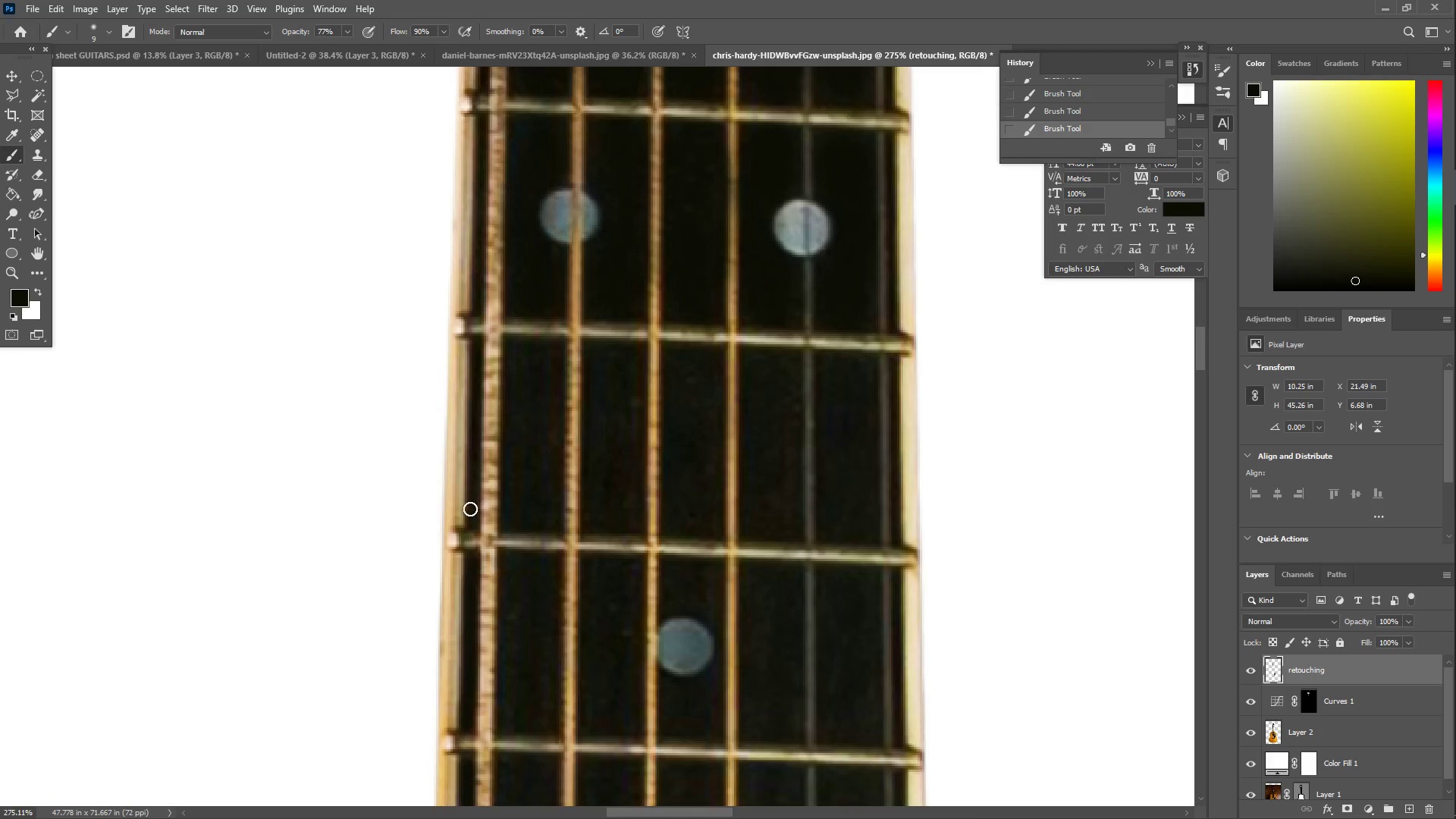 
left_click_drag(start_coordinate=[473, 518], to_coordinate=[476, 344])
 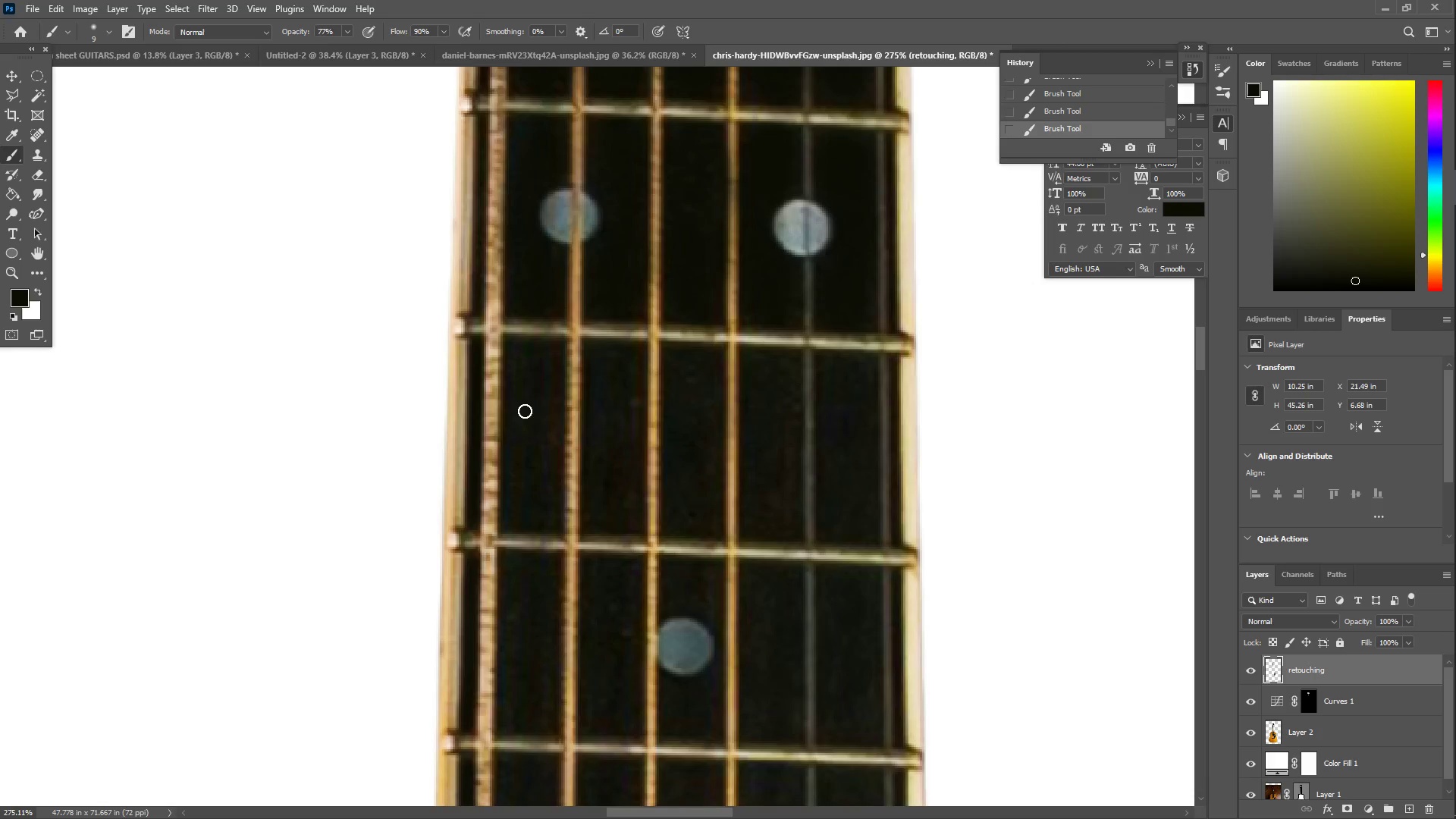 
scroll: coordinate [527, 410], scroll_direction: down, amount: 3.0
 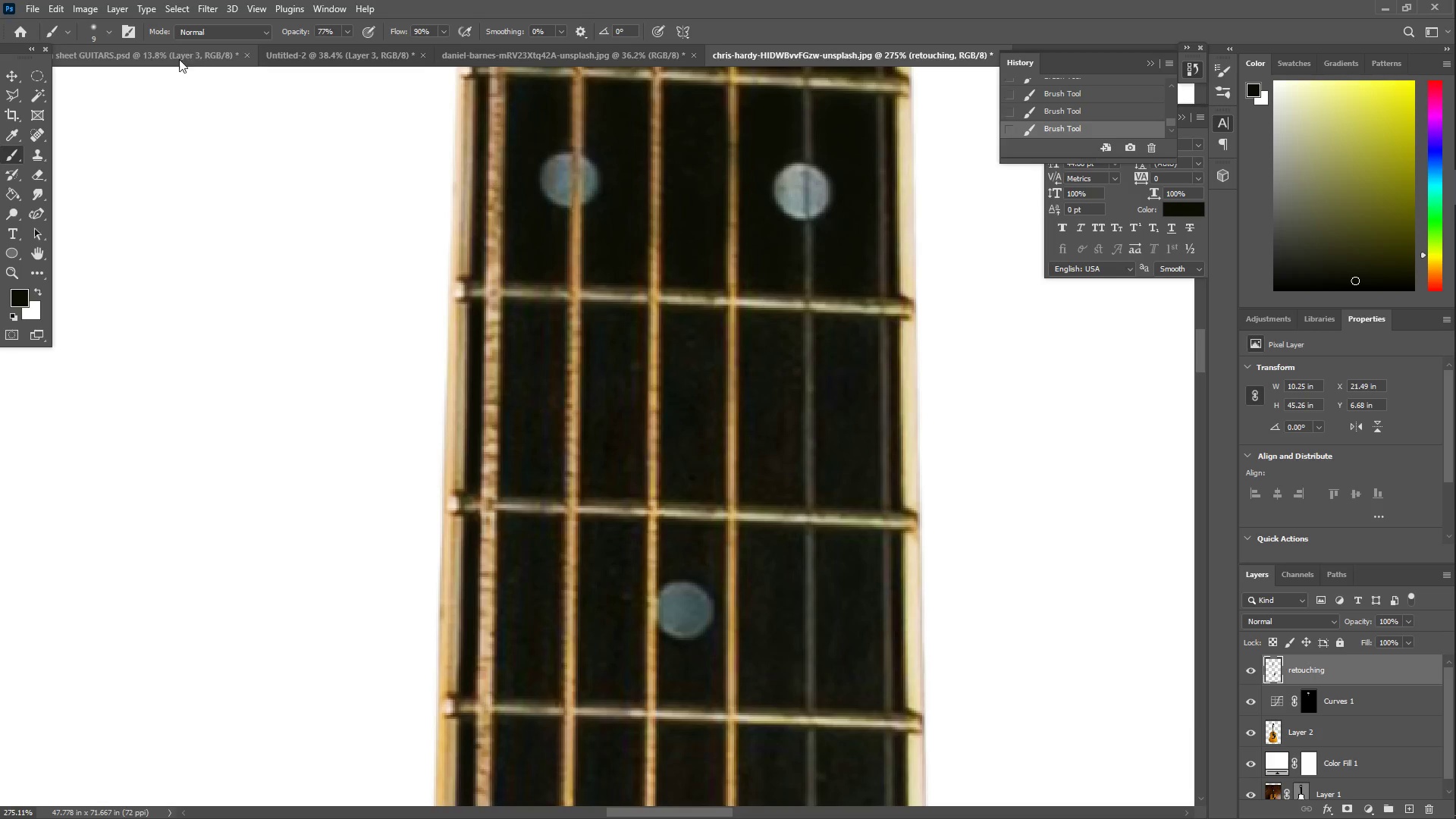 
left_click([100, 23])
 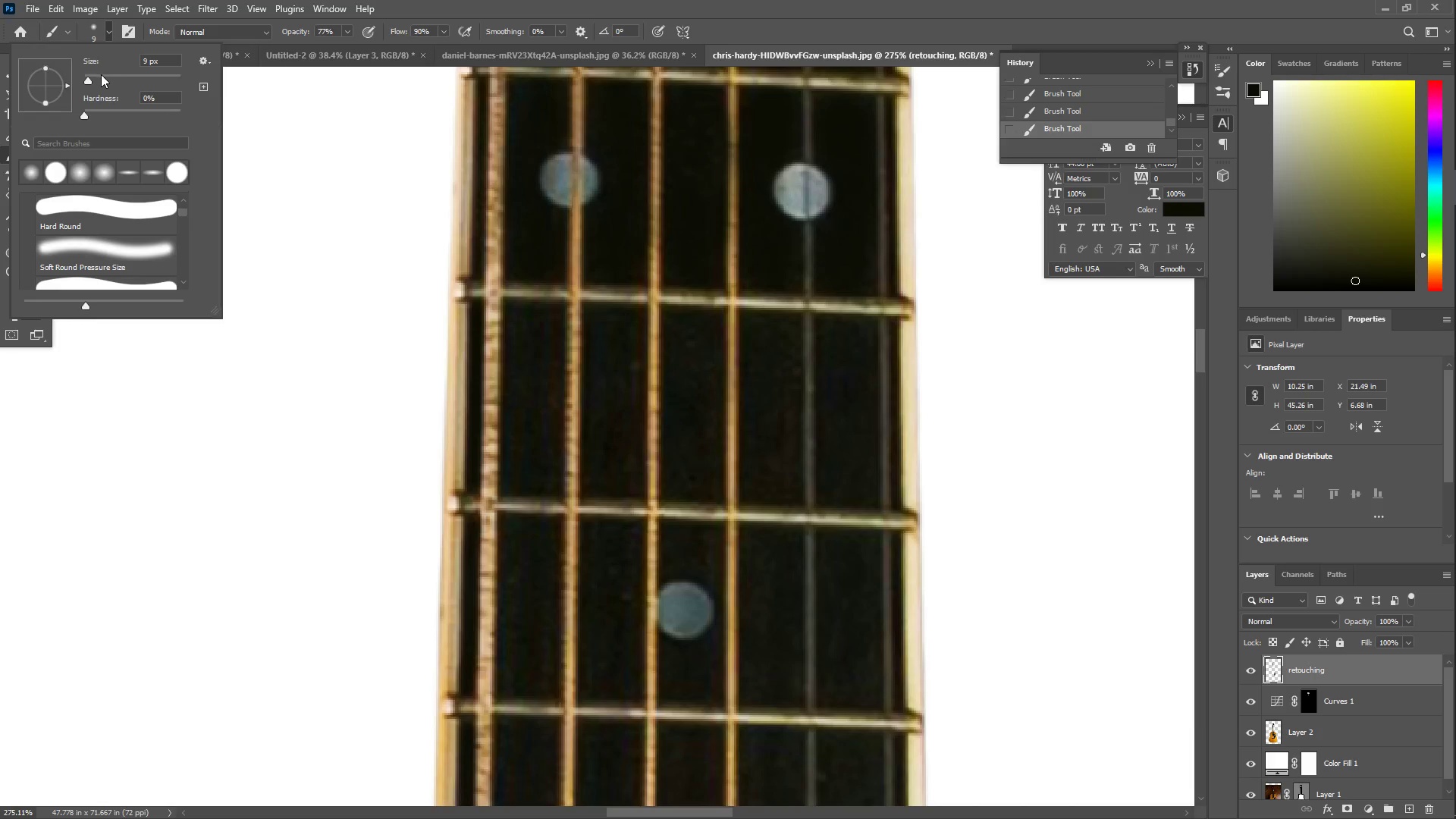 
left_click_drag(start_coordinate=[99, 74], to_coordinate=[93, 73])
 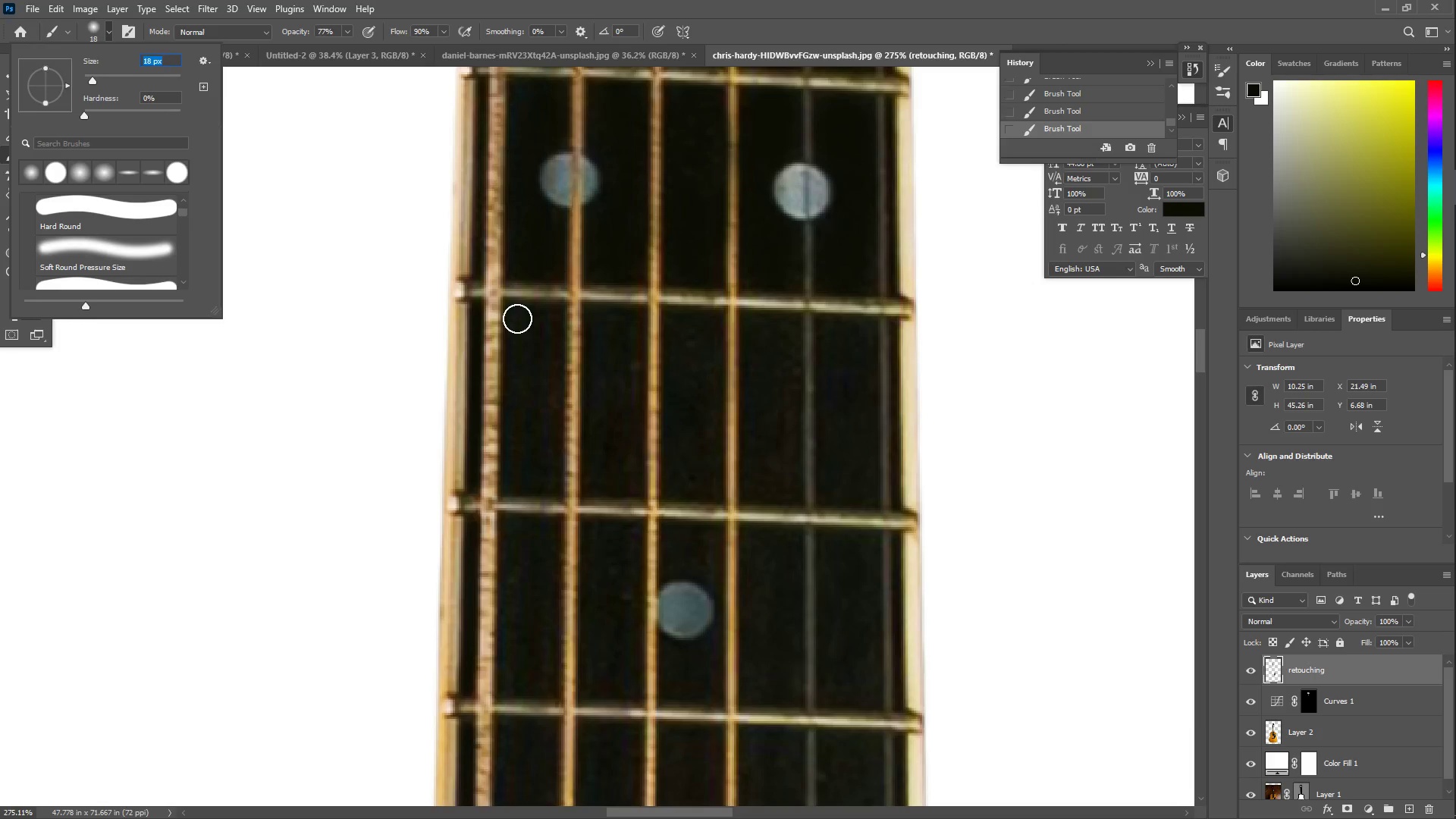 
left_click_drag(start_coordinate=[519, 316], to_coordinate=[546, 485])
 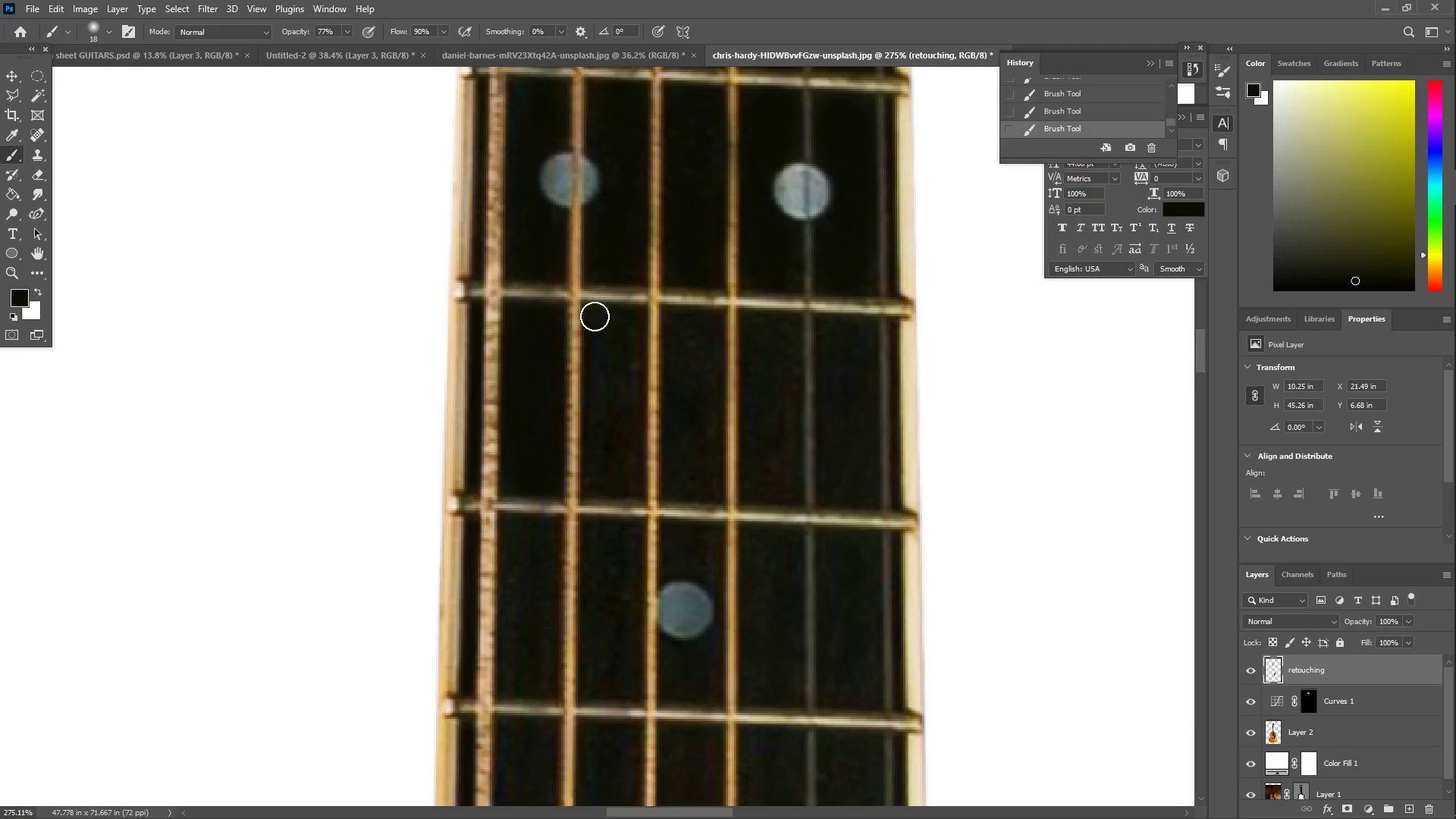 
left_click_drag(start_coordinate=[599, 318], to_coordinate=[607, 322])
 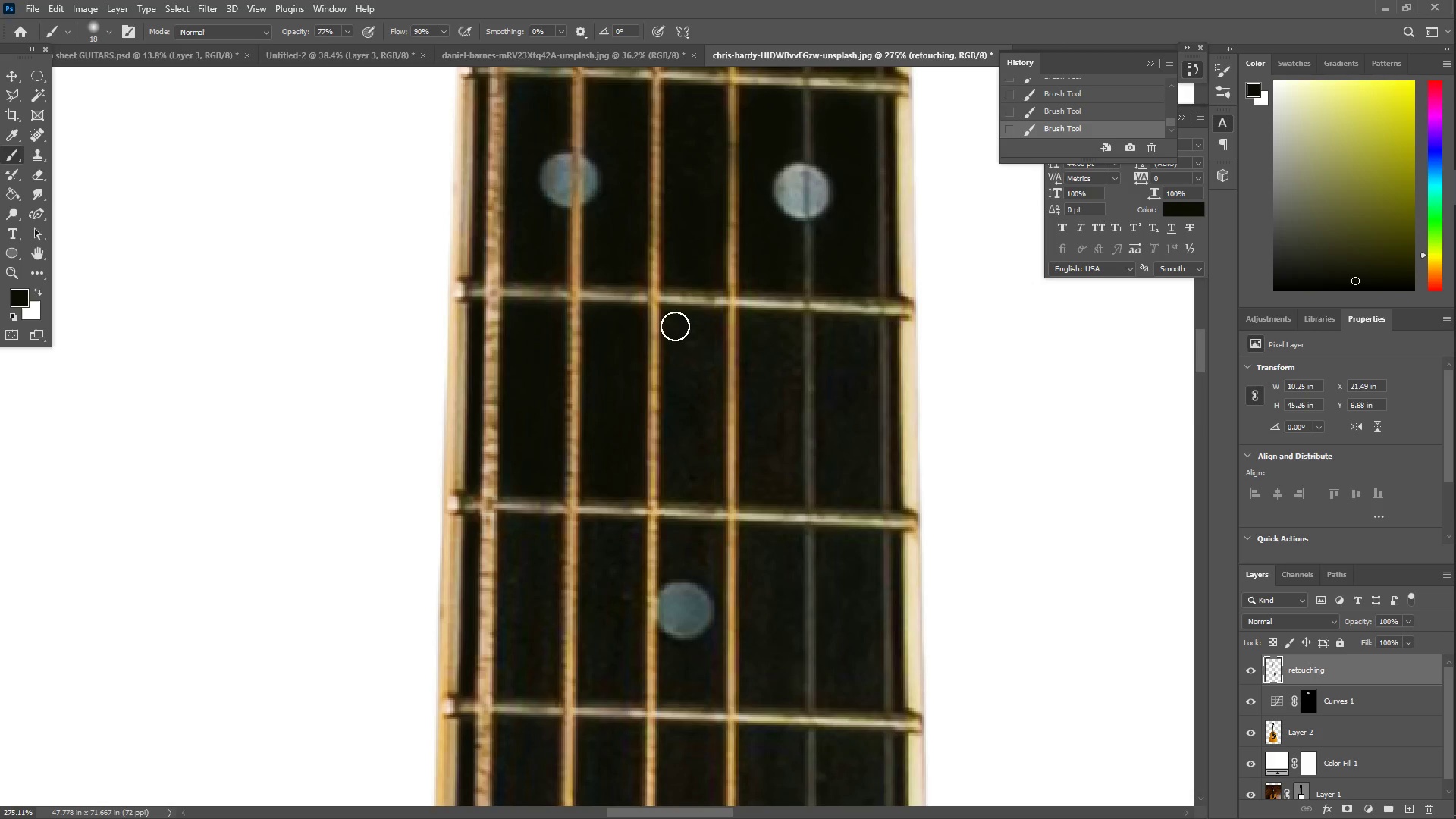 
left_click_drag(start_coordinate=[678, 323], to_coordinate=[679, 485])
 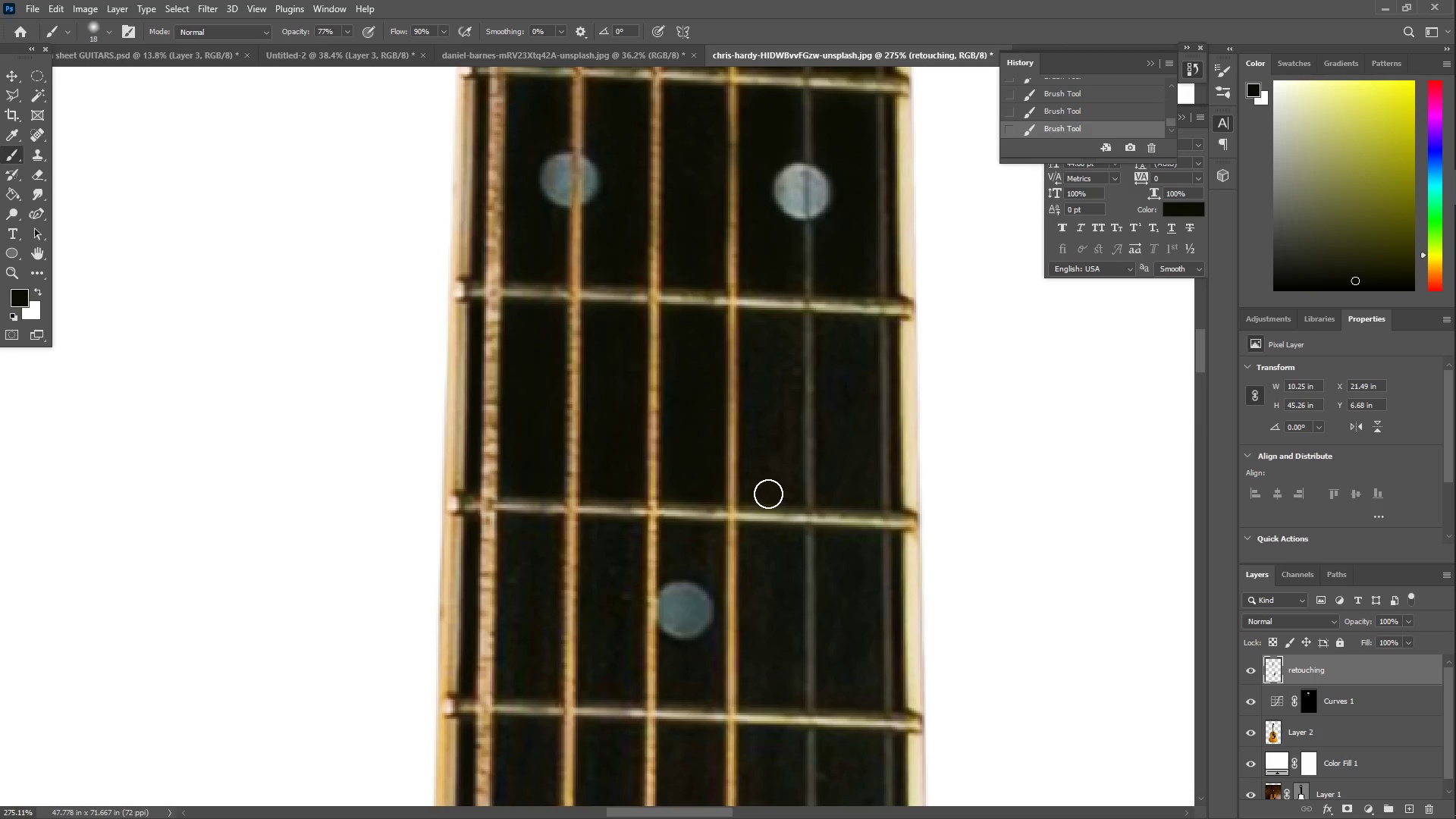 
left_click_drag(start_coordinate=[772, 494], to_coordinate=[756, 491])
 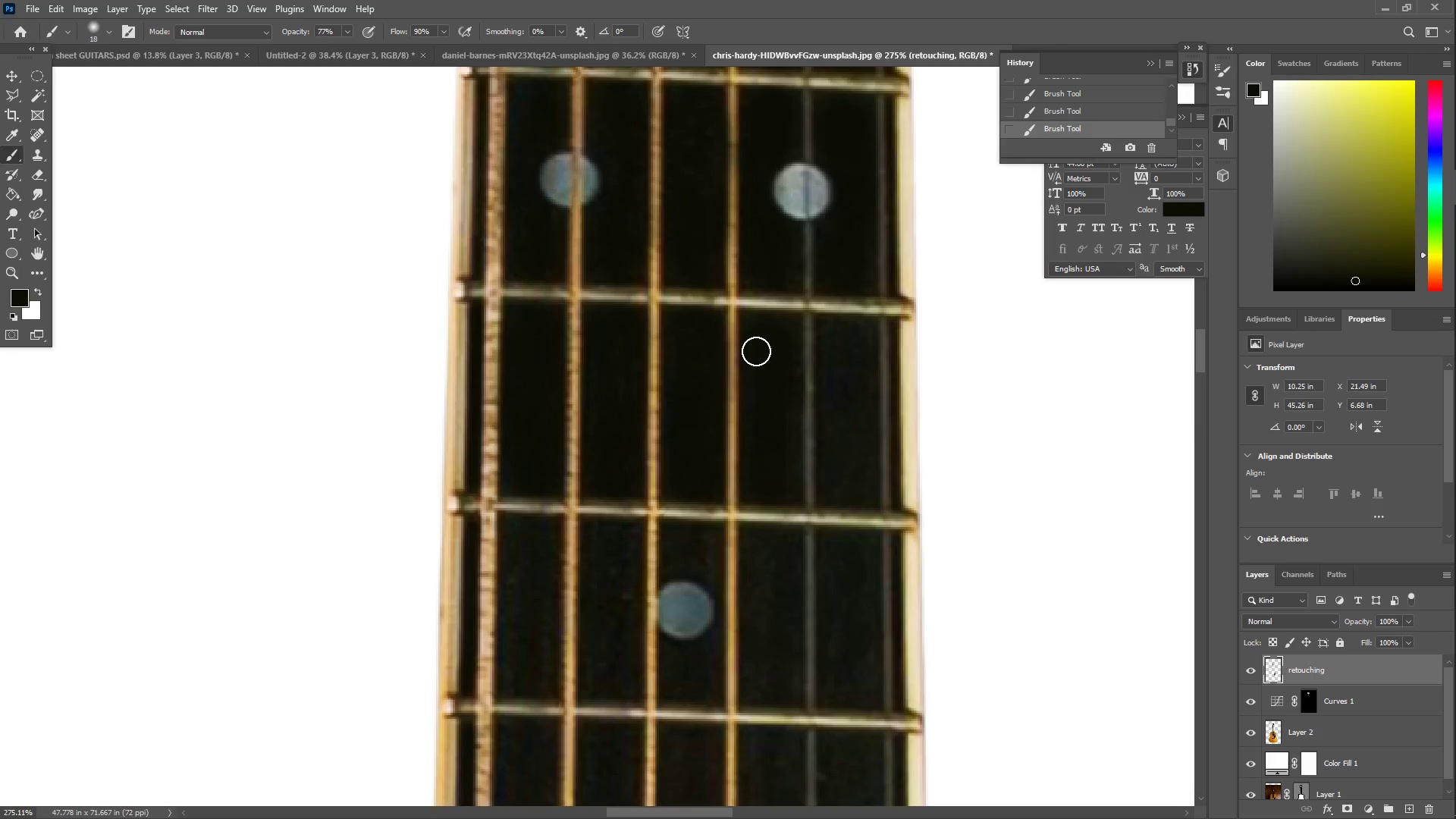 
left_click_drag(start_coordinate=[778, 325], to_coordinate=[790, 489])
 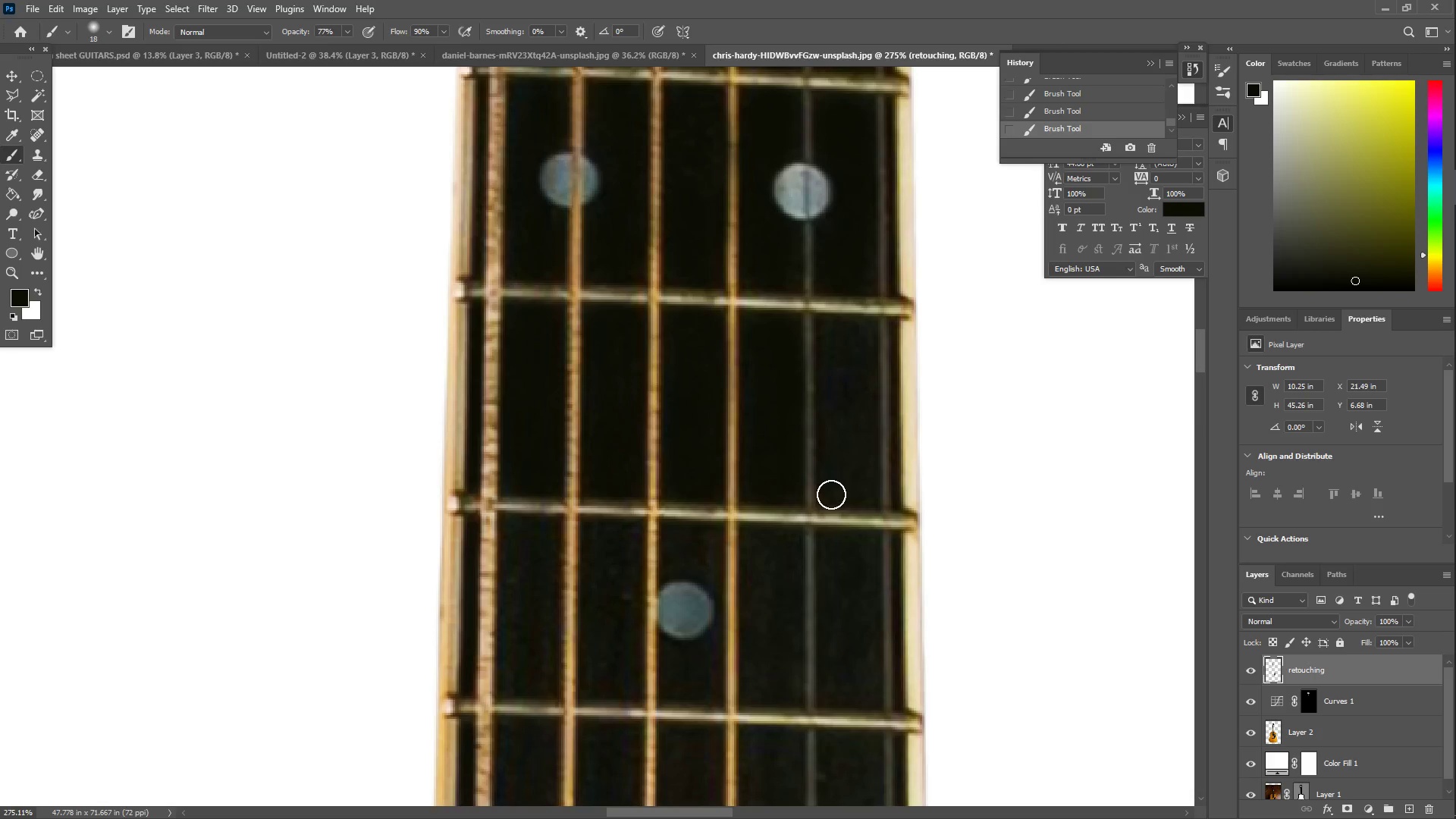 
left_click_drag(start_coordinate=[836, 496], to_coordinate=[843, 486])
 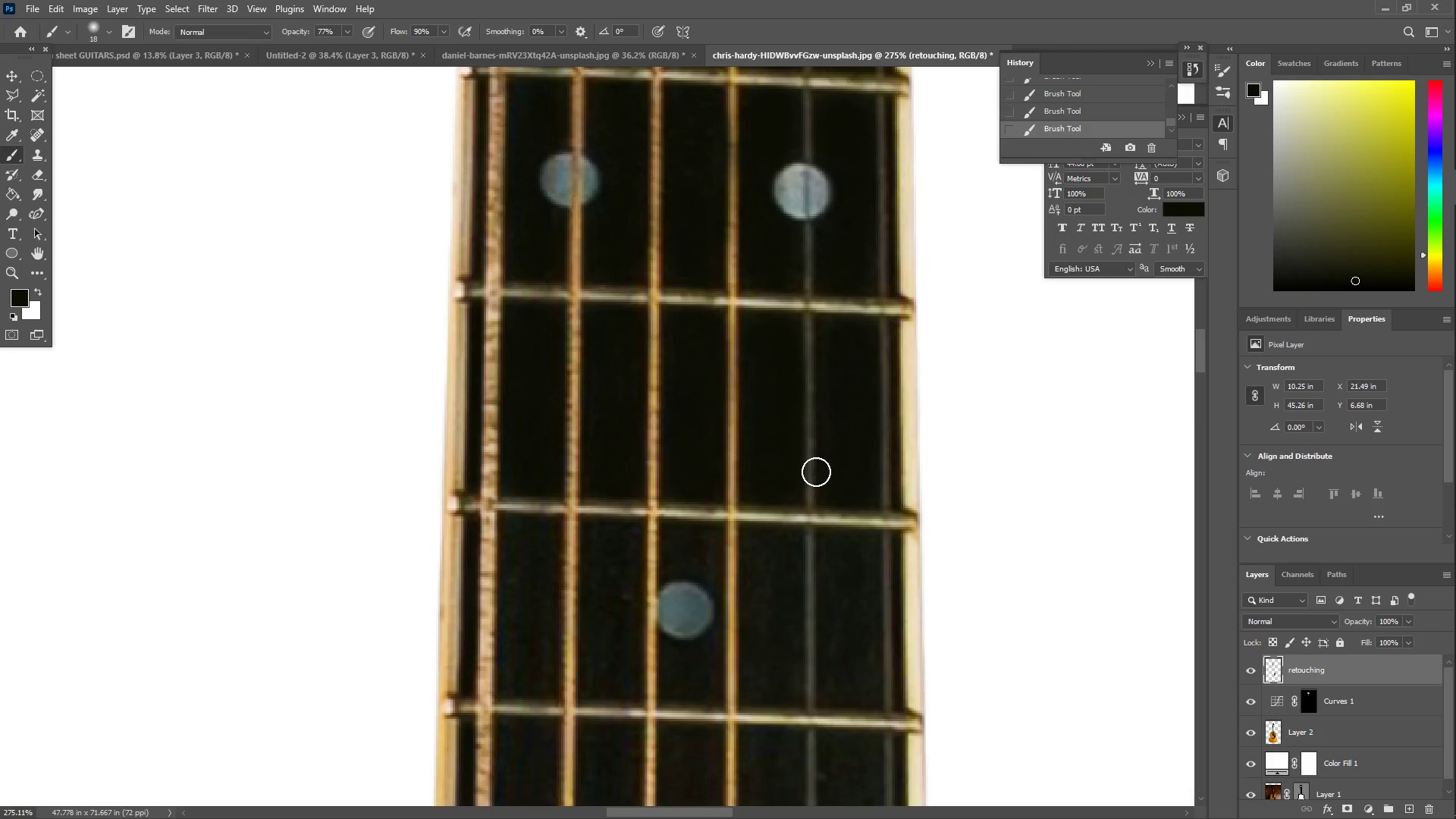 
scroll: coordinate [676, 473], scroll_direction: down, amount: 17.0
 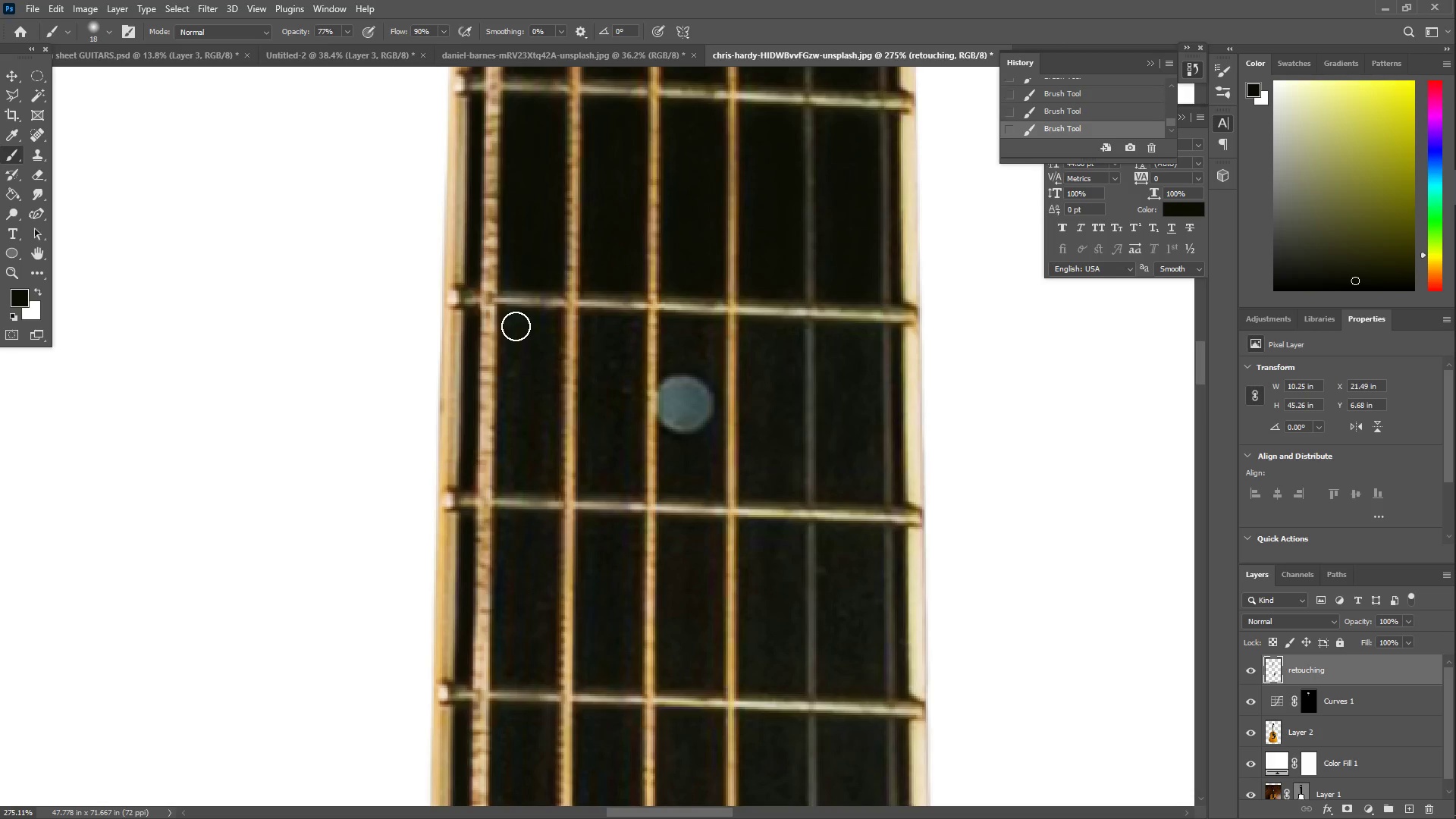 
left_click_drag(start_coordinate=[516, 326], to_coordinate=[544, 328])
 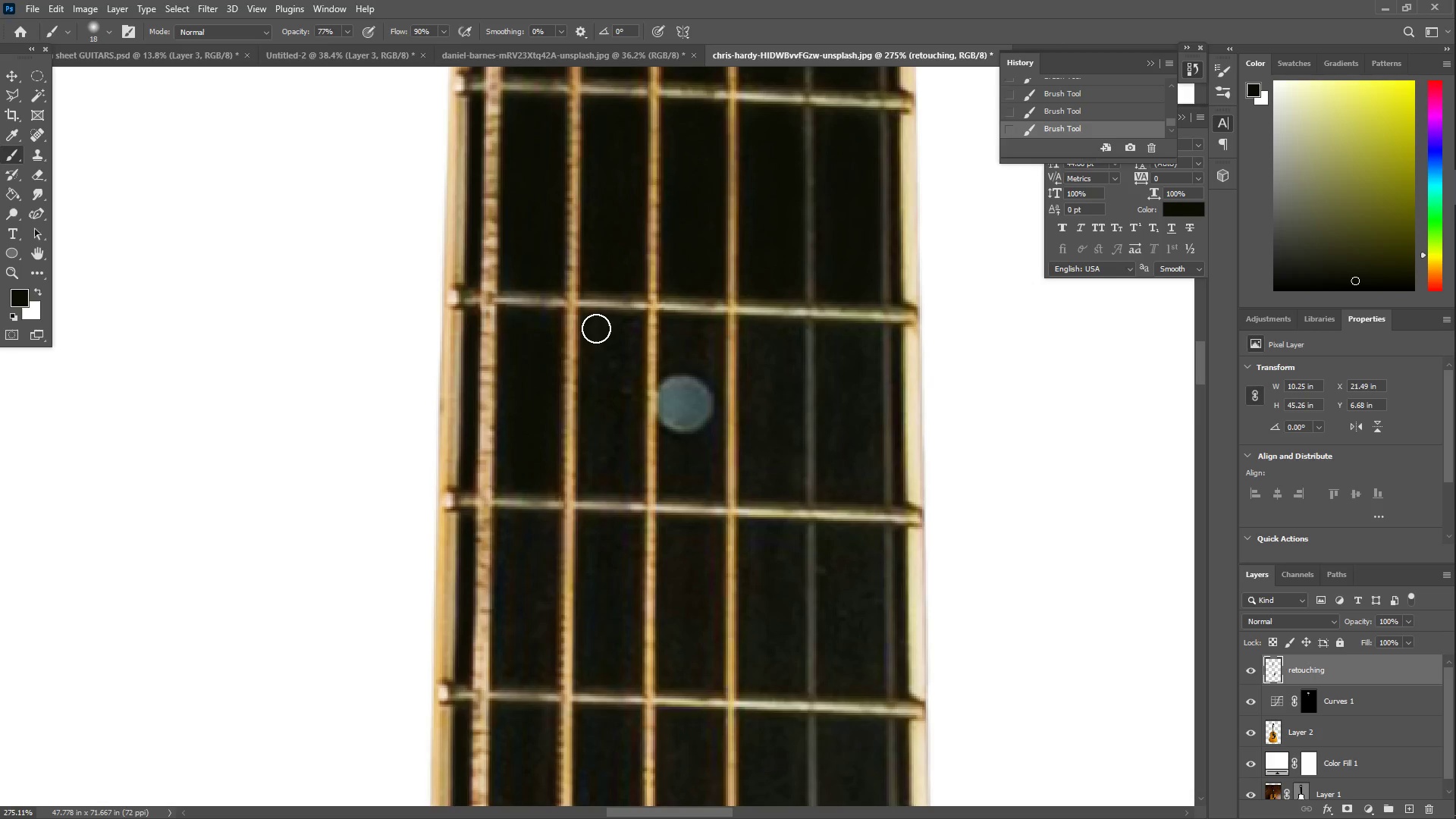 
left_click_drag(start_coordinate=[598, 328], to_coordinate=[610, 427])
 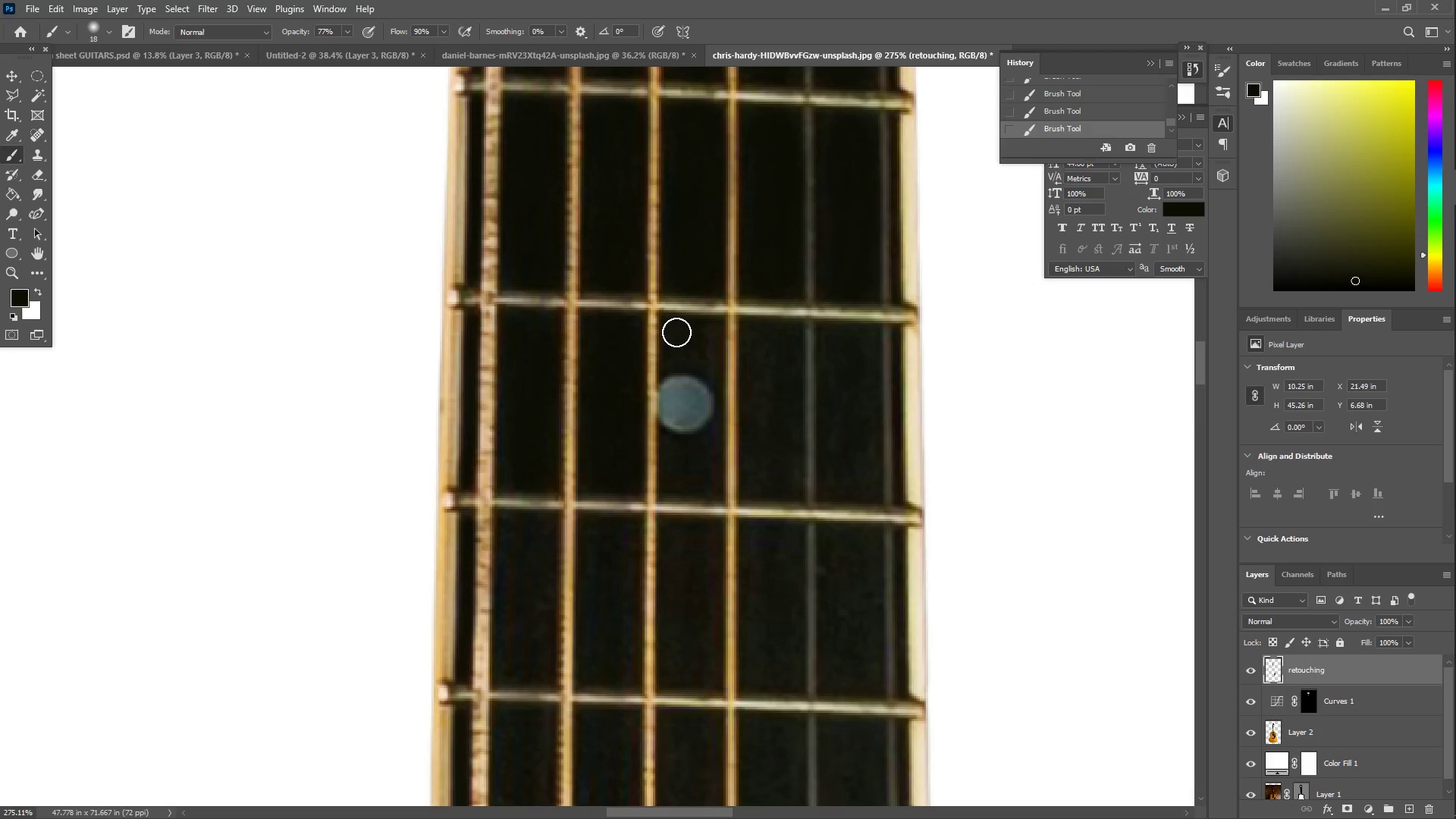 
left_click_drag(start_coordinate=[678, 329], to_coordinate=[708, 332])
 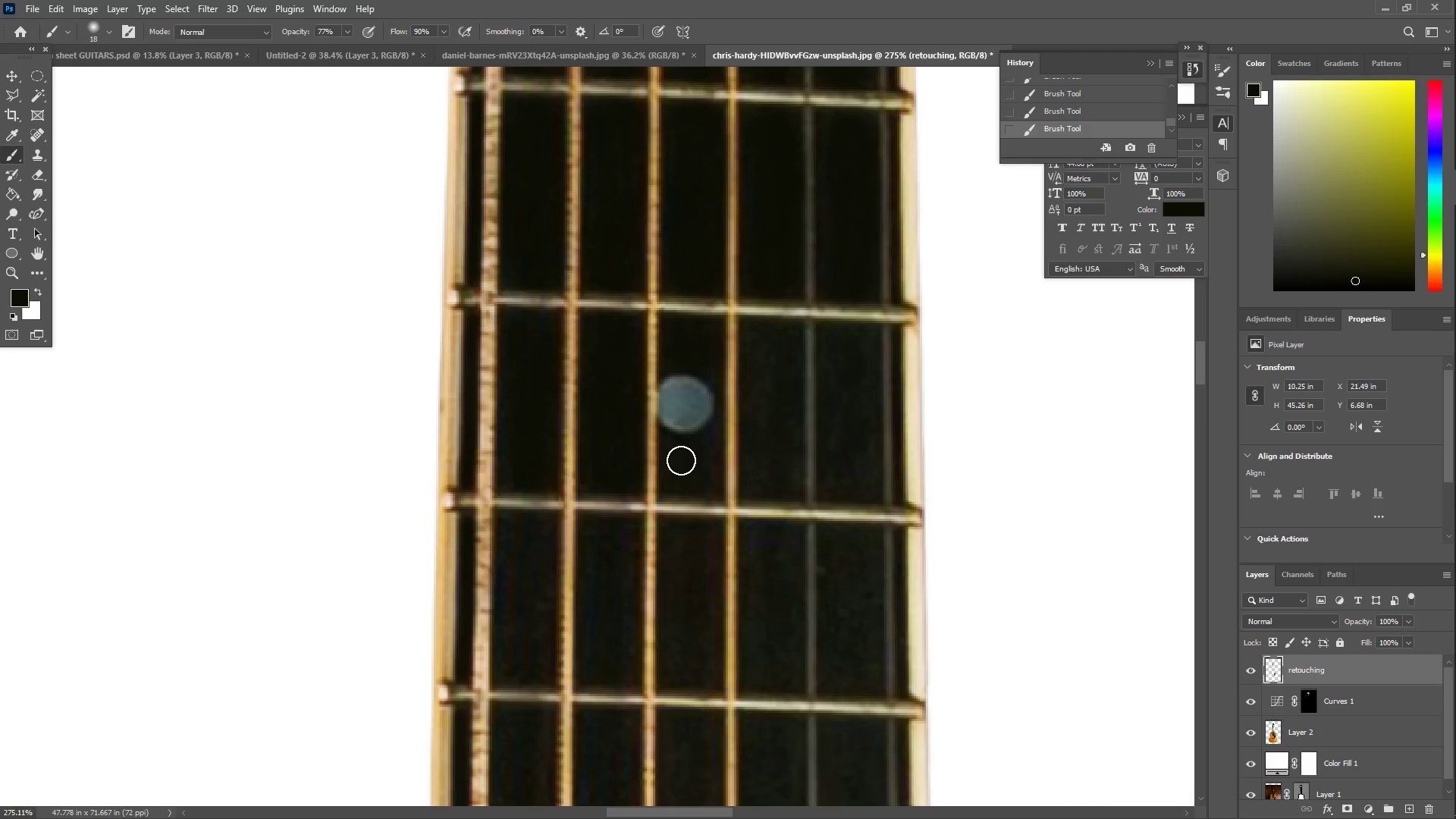 
left_click_drag(start_coordinate=[673, 458], to_coordinate=[704, 481])
 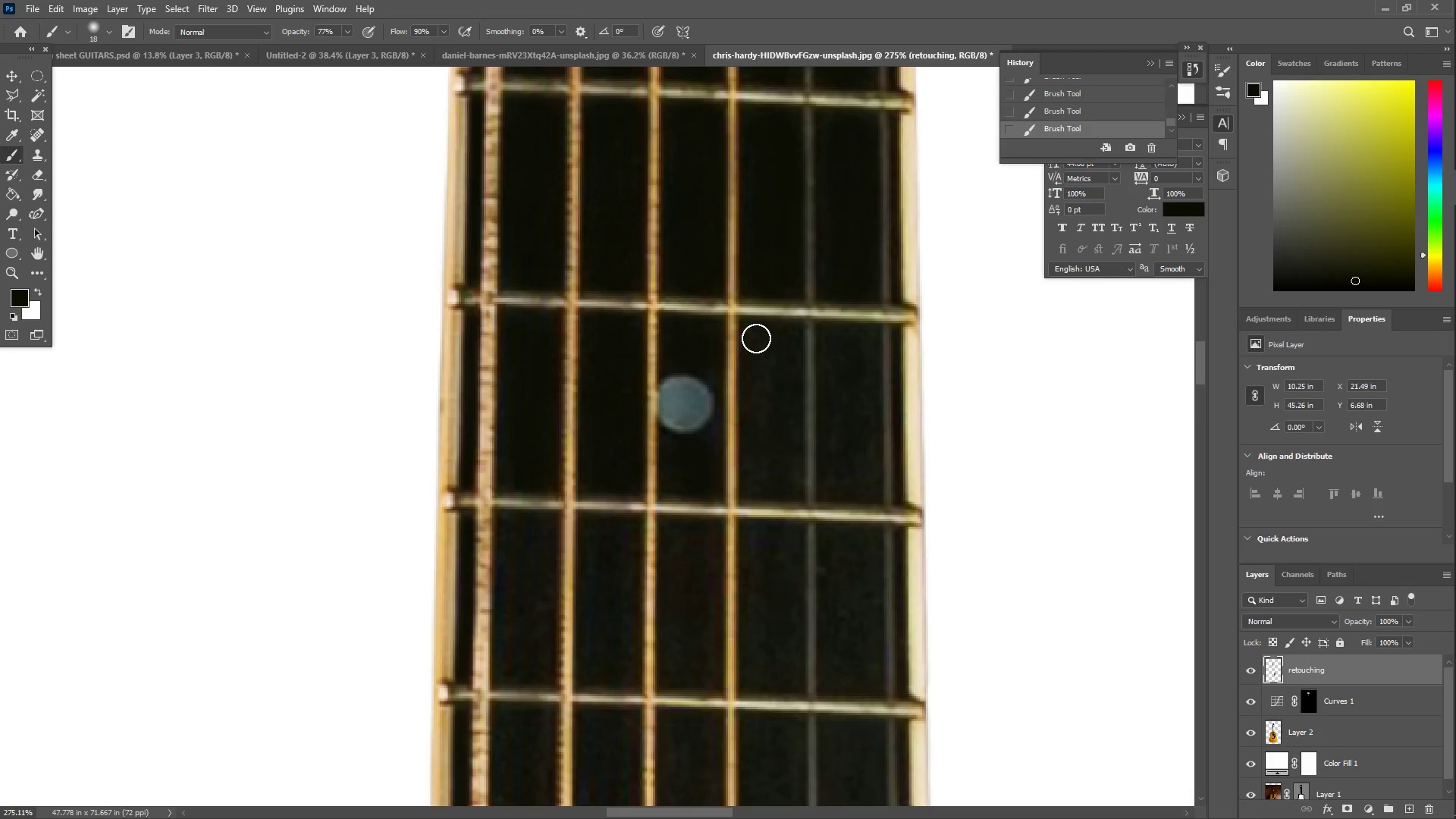 
left_click_drag(start_coordinate=[758, 334], to_coordinate=[784, 334])
 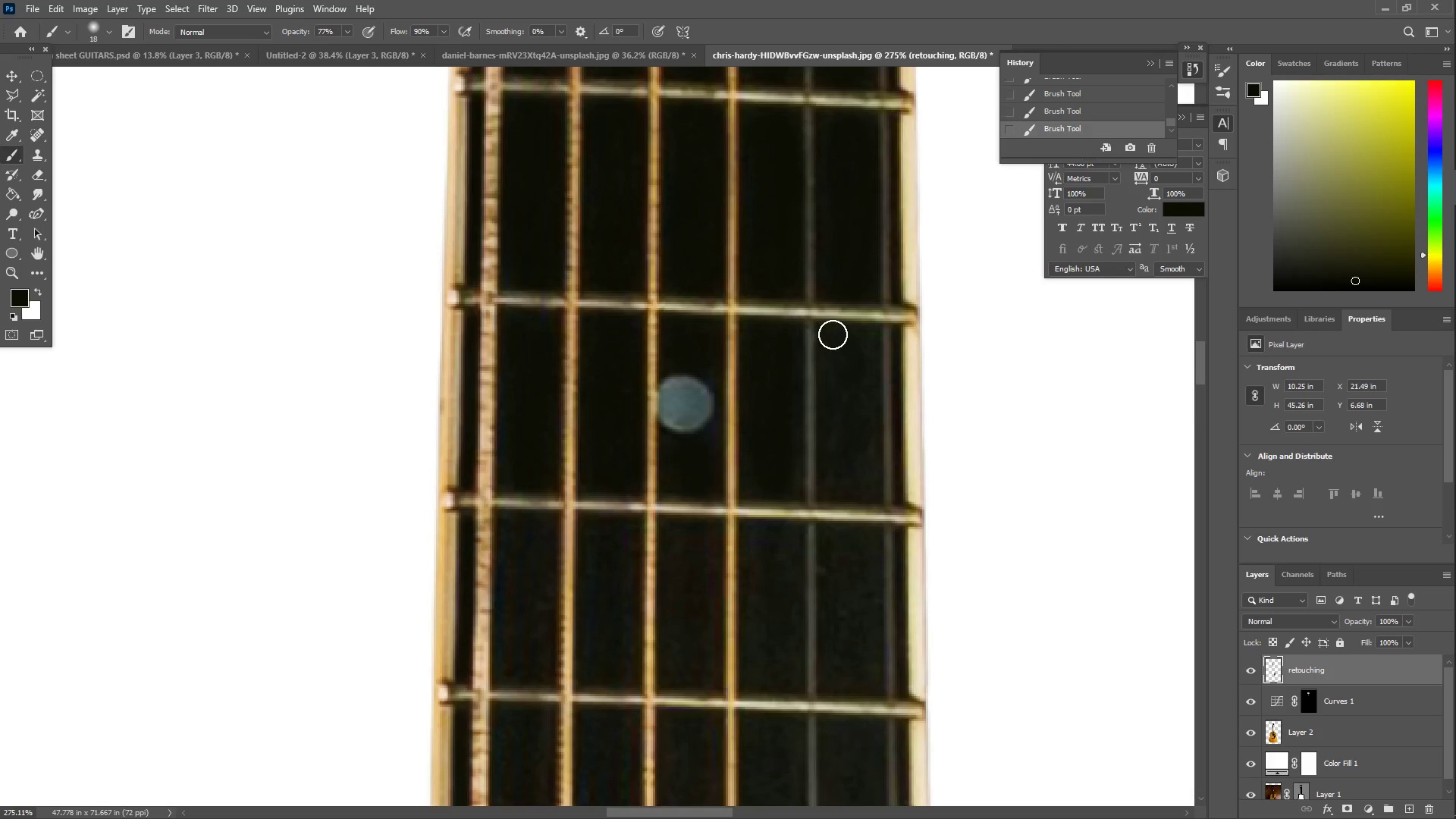 
left_click_drag(start_coordinate=[833, 334], to_coordinate=[852, 439])
 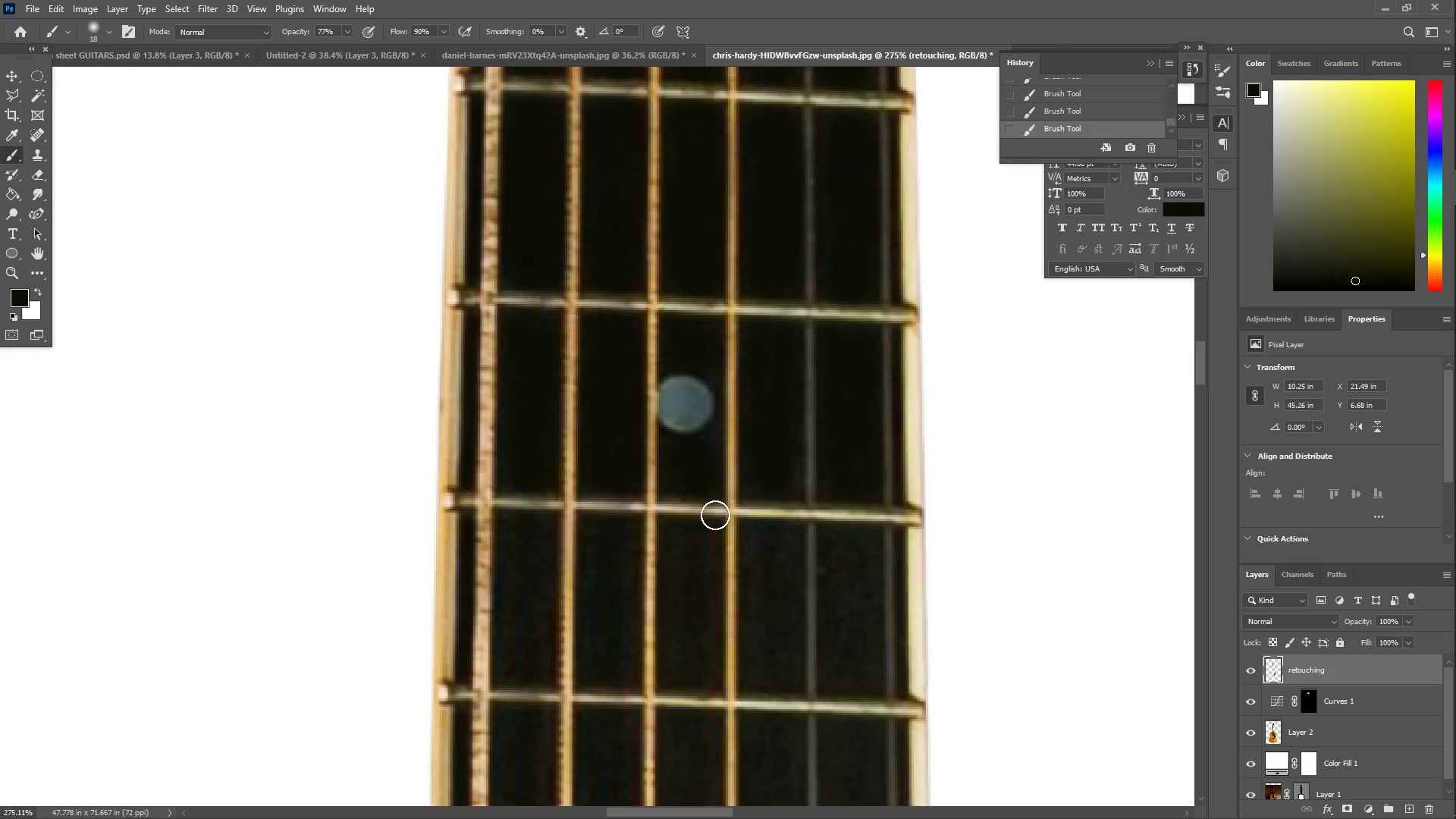 
scroll: coordinate [592, 453], scroll_direction: down, amount: 33.0
 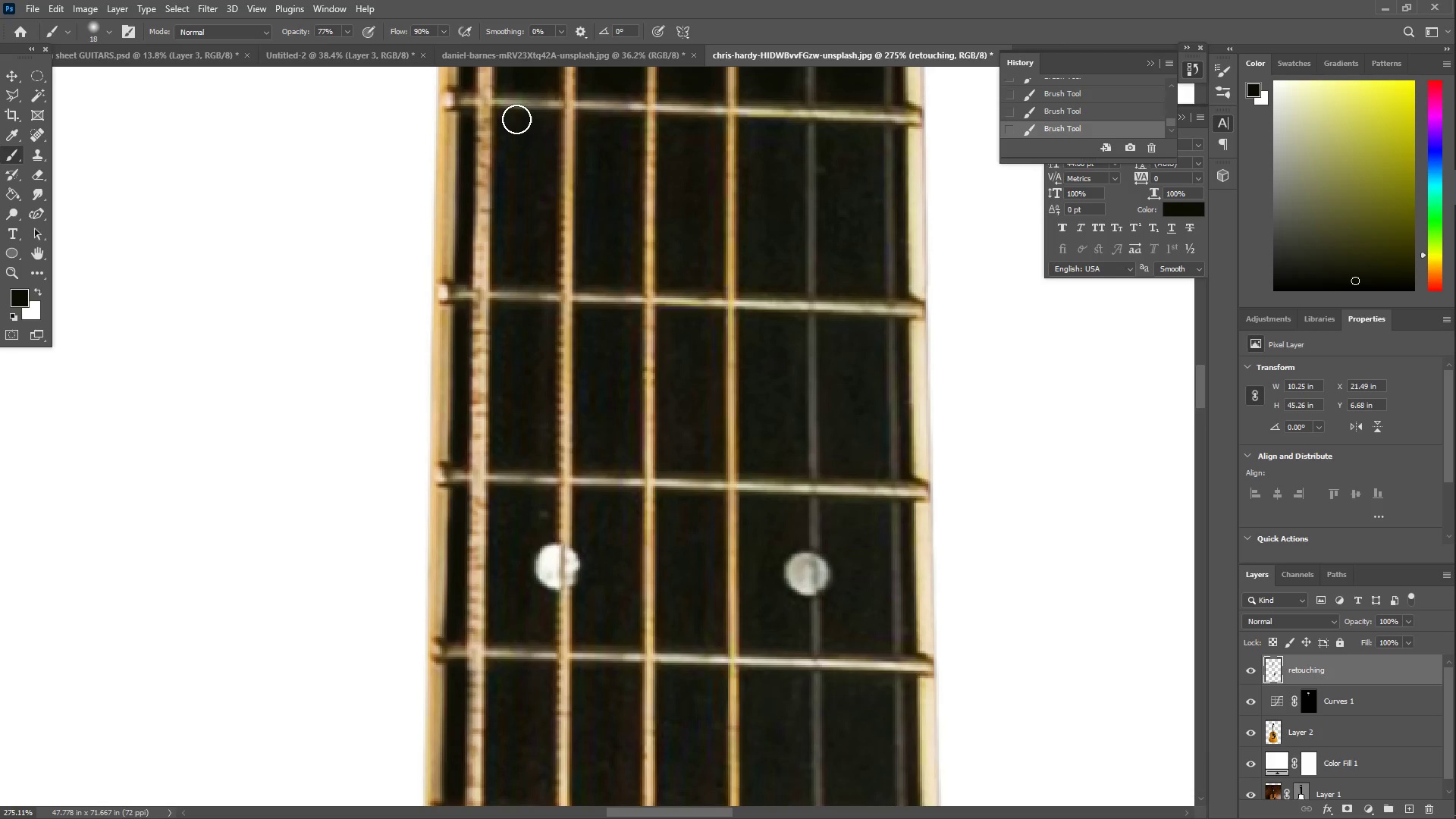 
left_click_drag(start_coordinate=[512, 124], to_coordinate=[538, 132])
 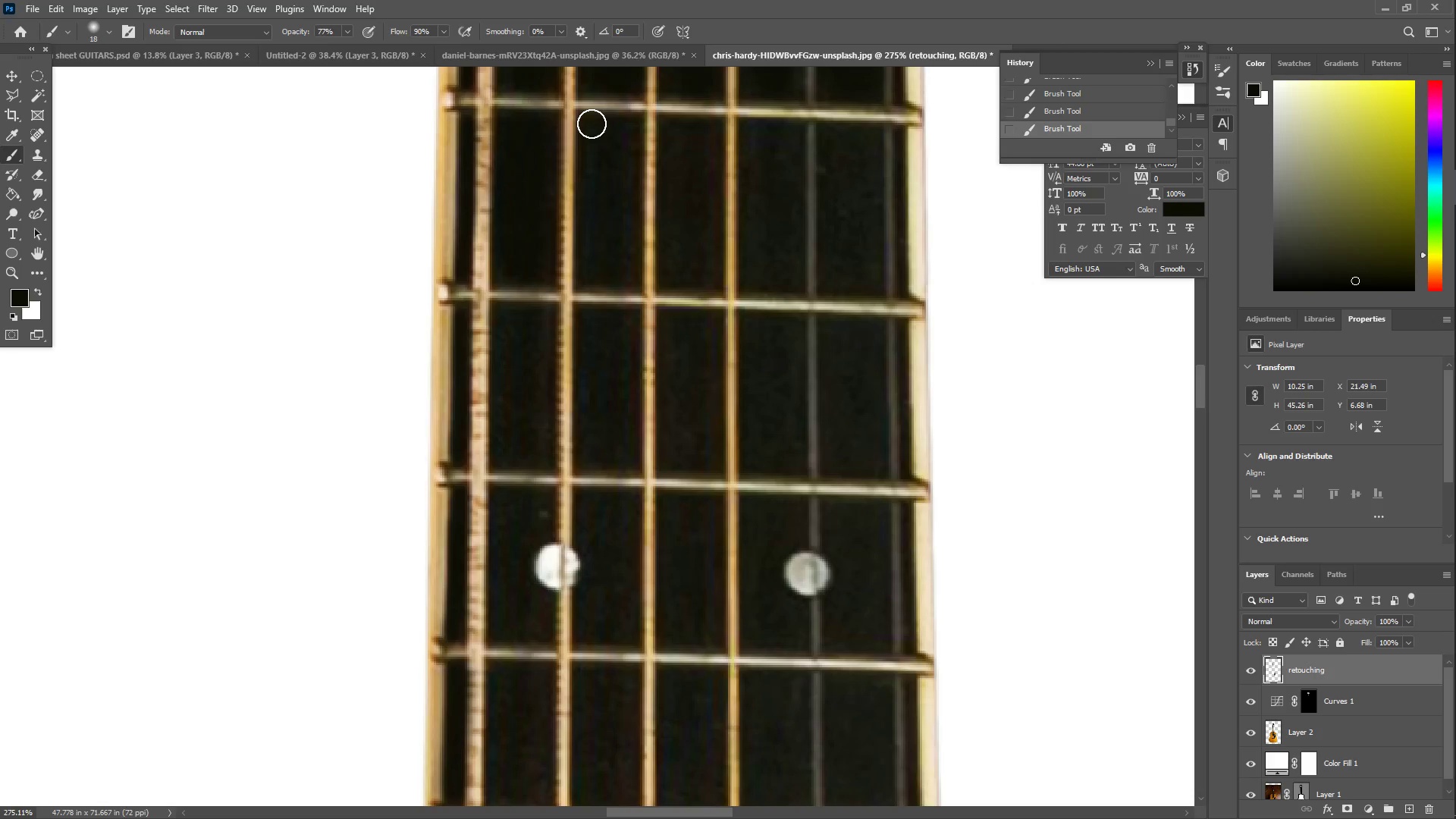 
left_click_drag(start_coordinate=[591, 124], to_coordinate=[623, 128])
 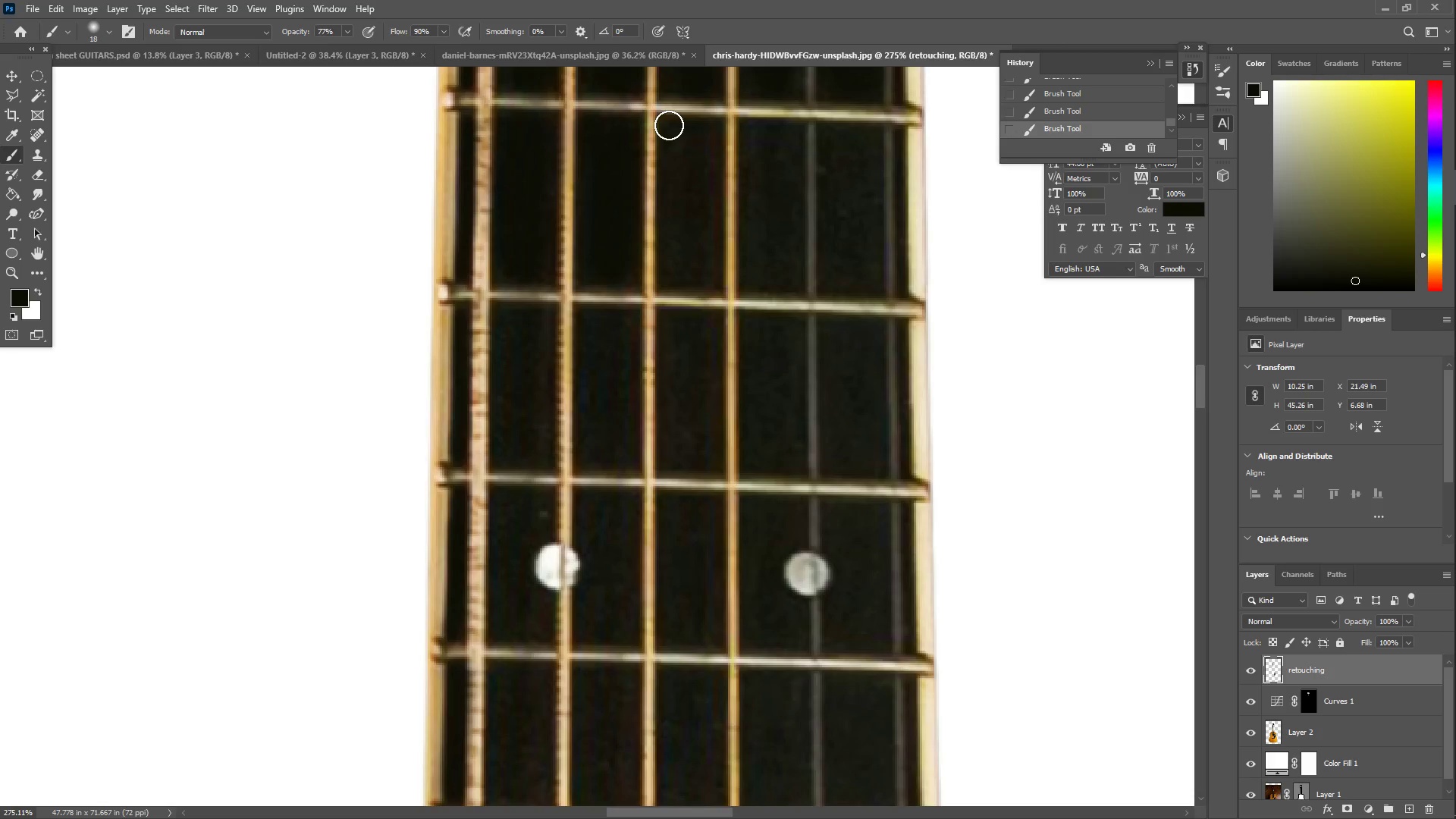 
left_click_drag(start_coordinate=[670, 131], to_coordinate=[704, 136])
 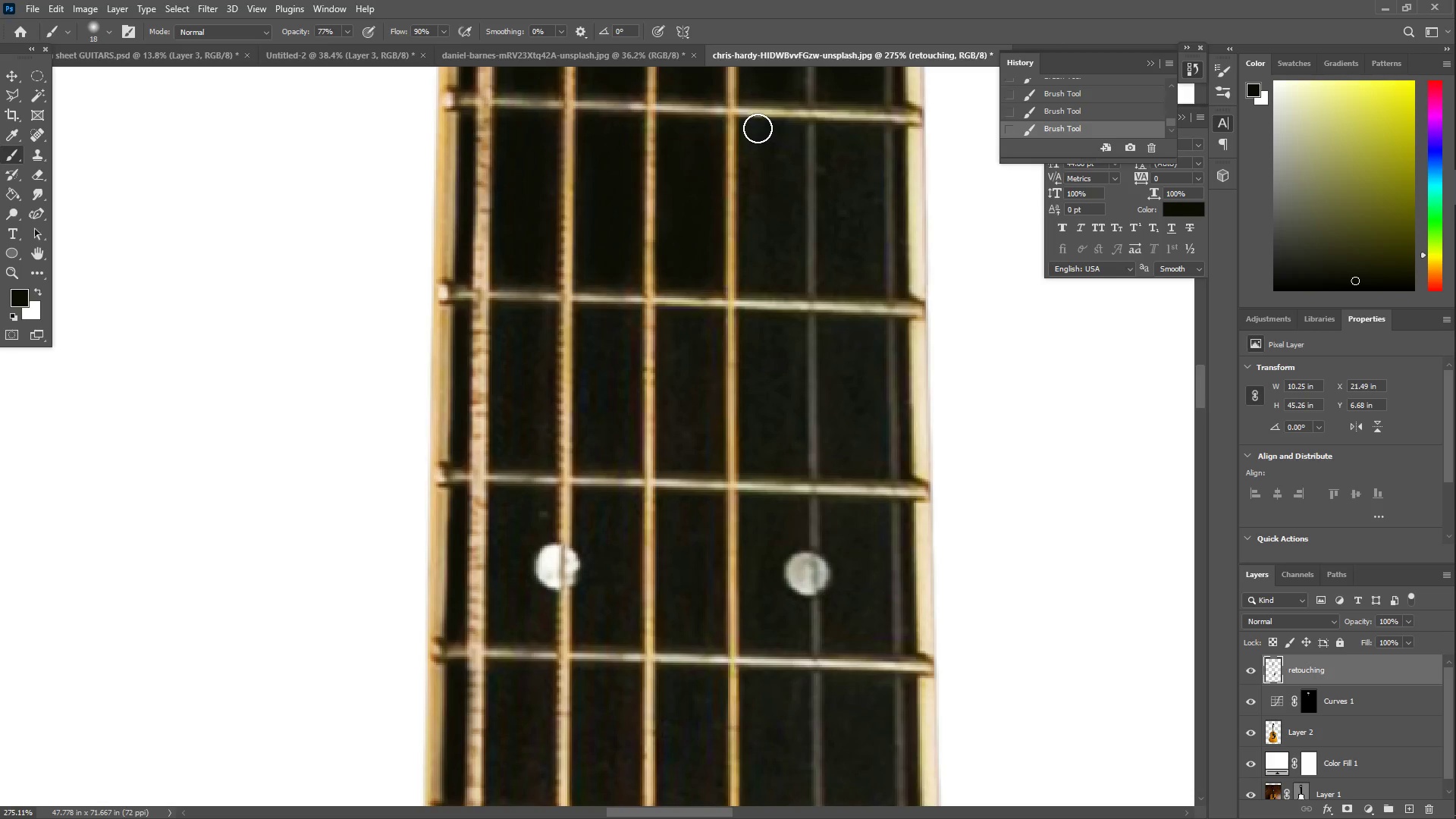 
left_click_drag(start_coordinate=[755, 126], to_coordinate=[789, 137])
 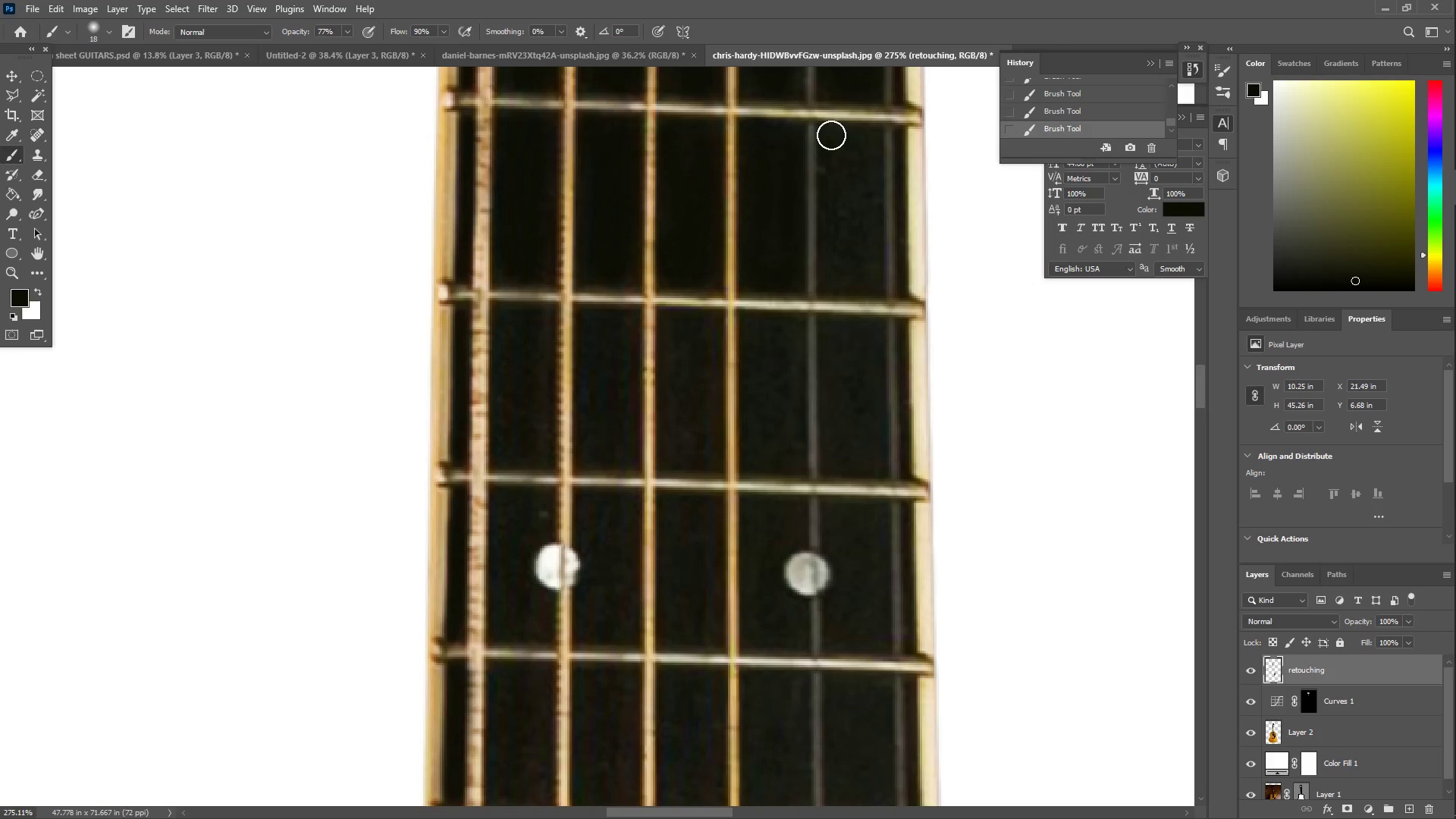 
left_click_drag(start_coordinate=[831, 135], to_coordinate=[830, 172])
 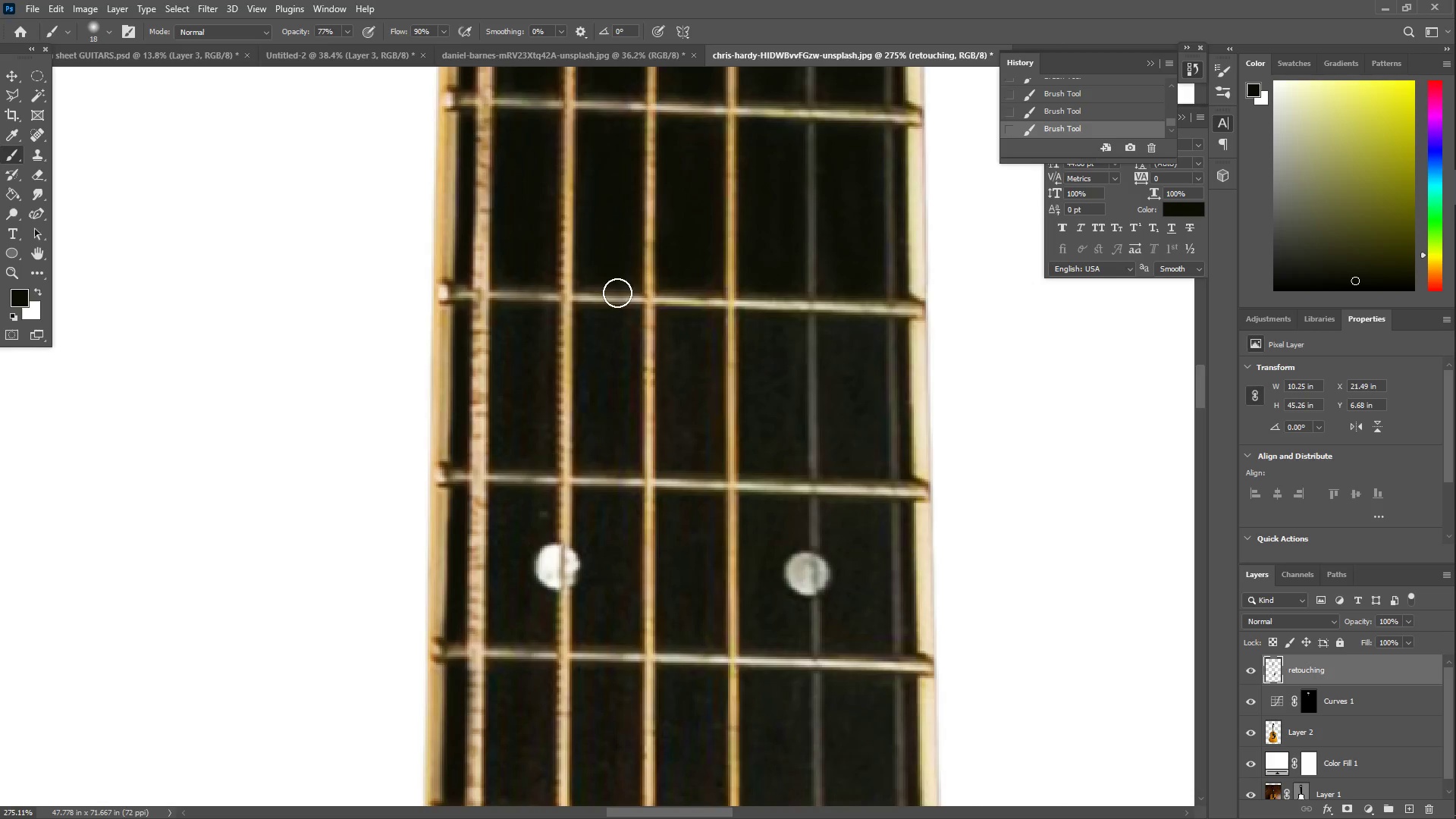 
scroll: coordinate [509, 394], scroll_direction: down, amount: 17.0
 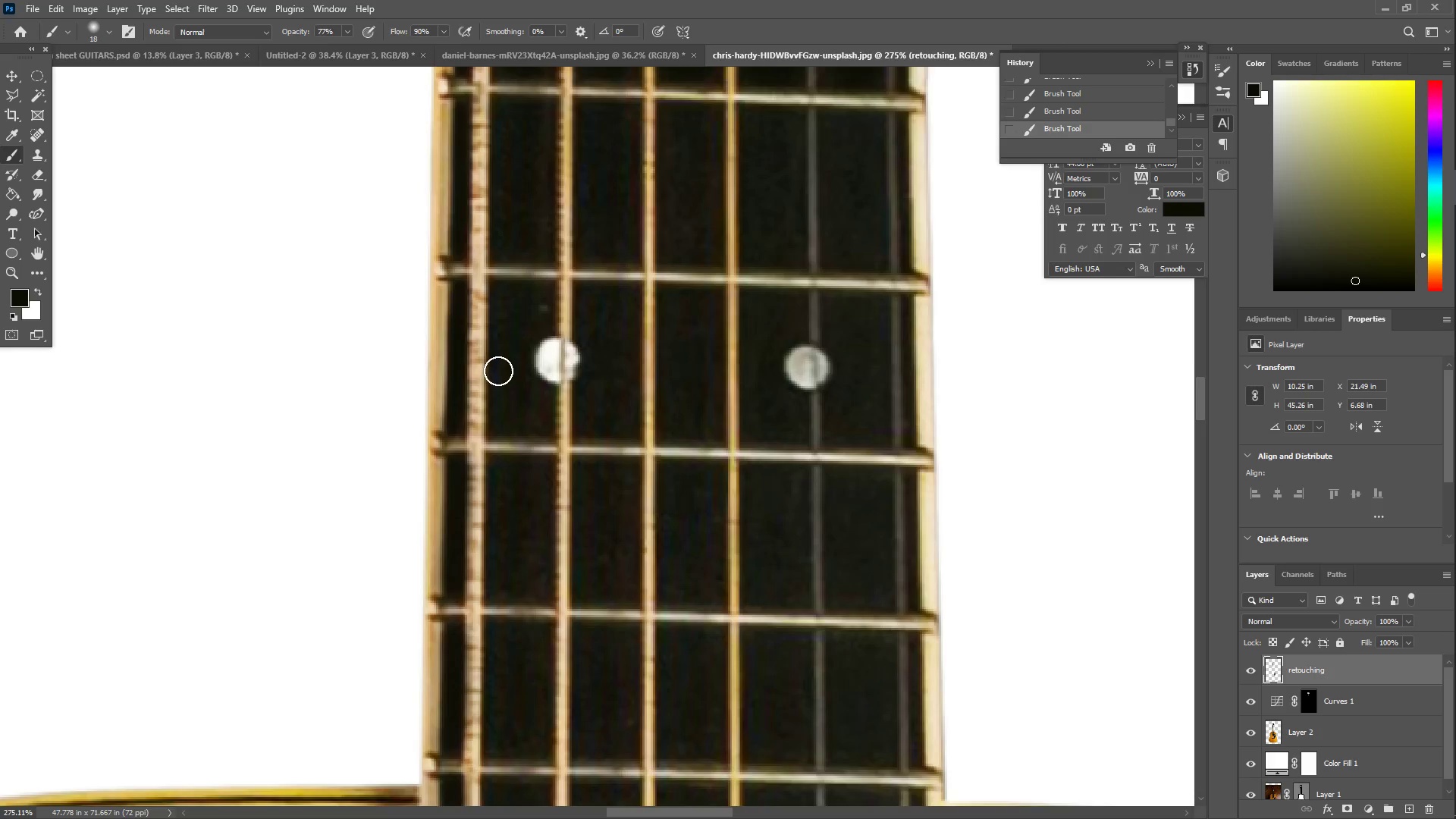 
scroll: coordinate [498, 370], scroll_direction: up, amount: 5.0
 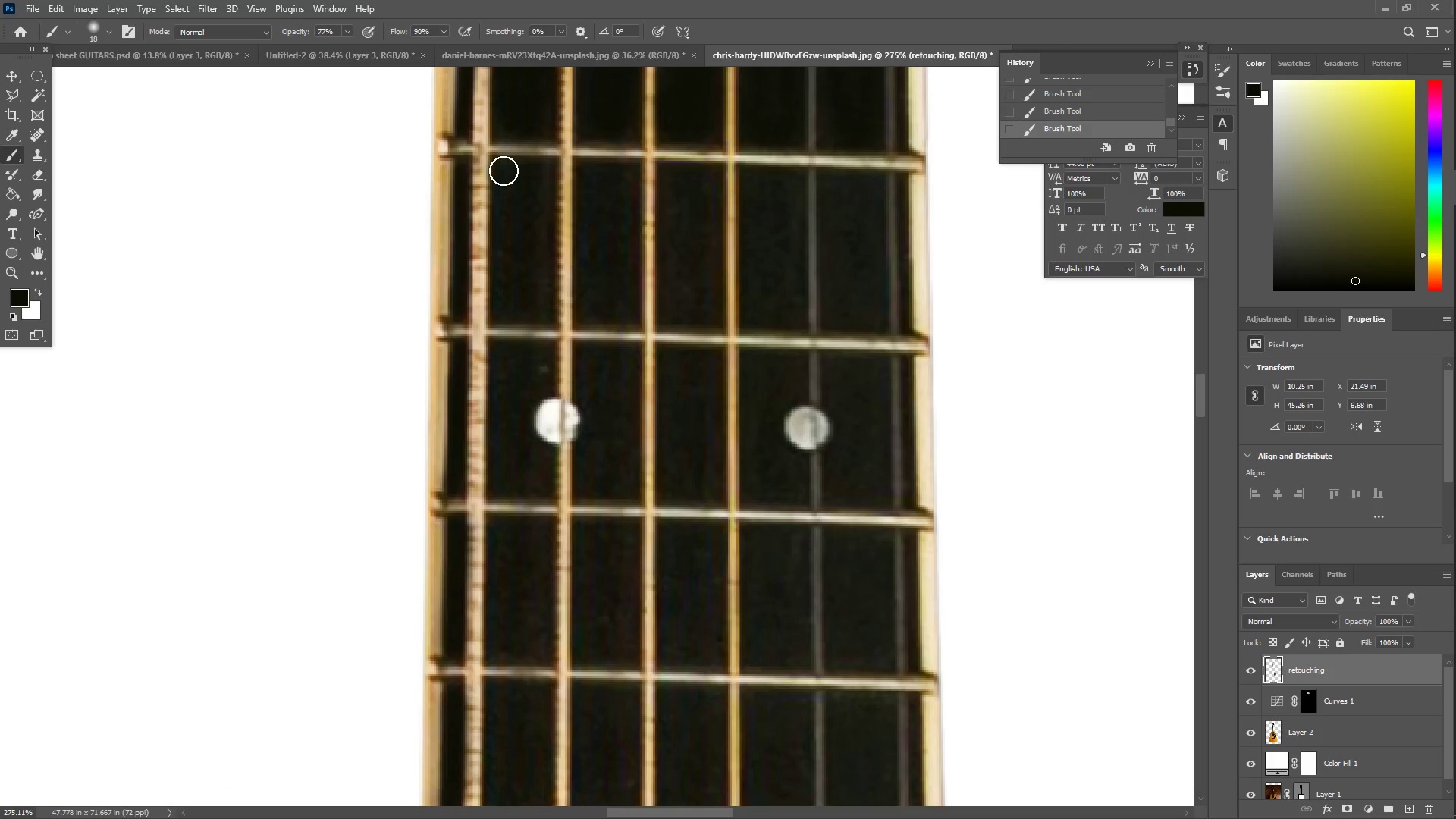 
type(zz)
 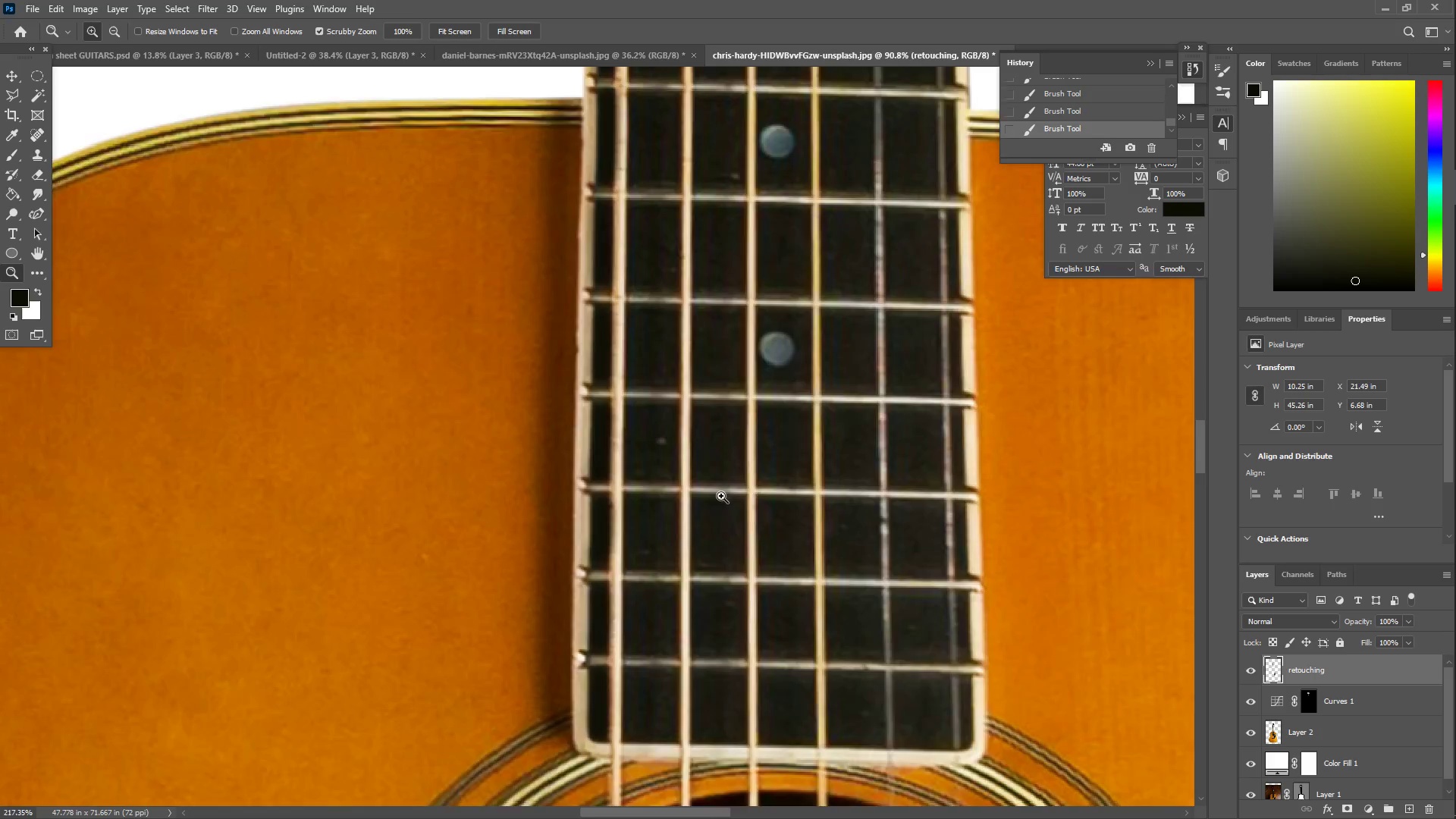 
left_click_drag(start_coordinate=[730, 447], to_coordinate=[661, 490])
 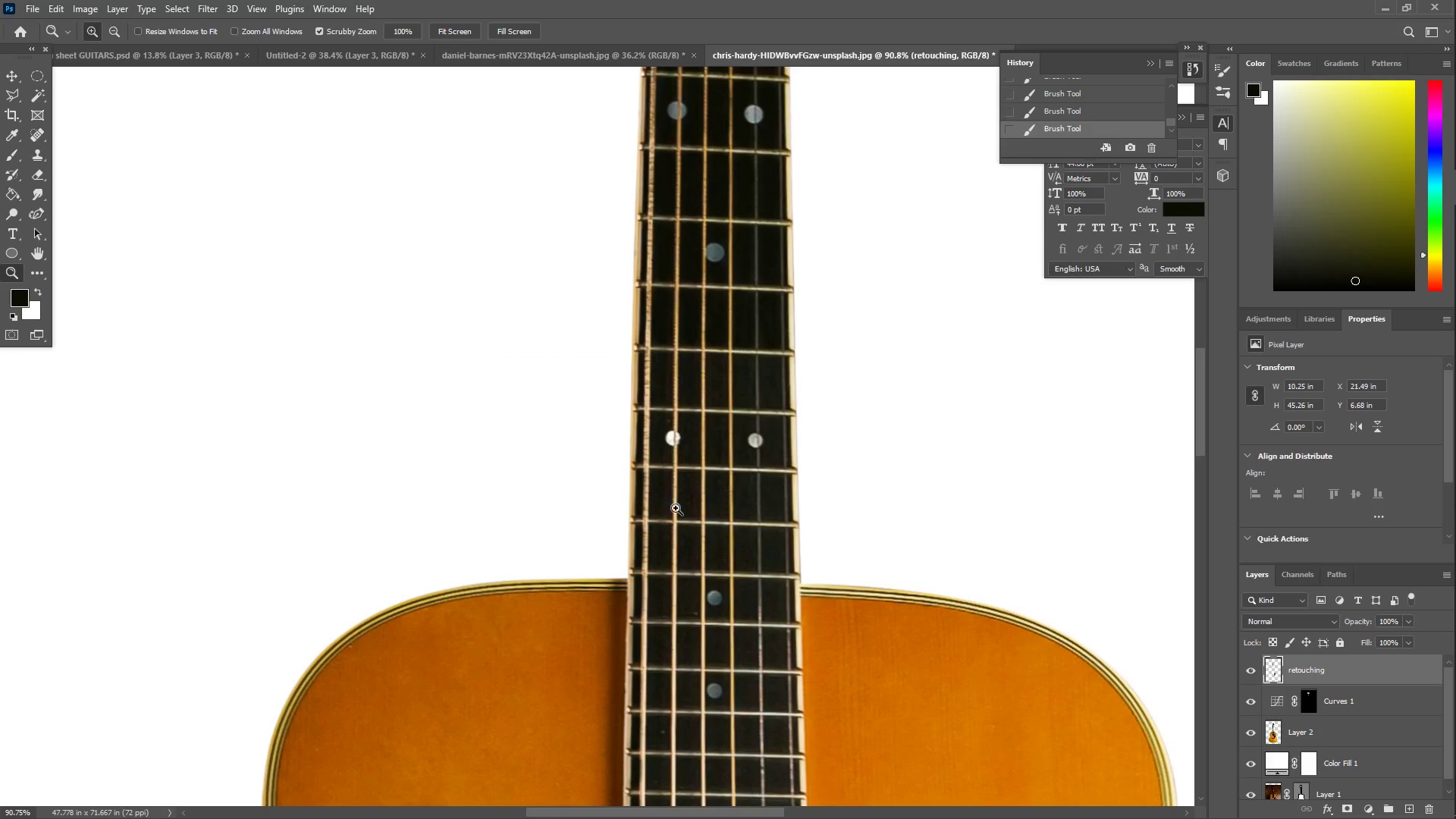 
left_click_drag(start_coordinate=[664, 529], to_coordinate=[733, 500])
 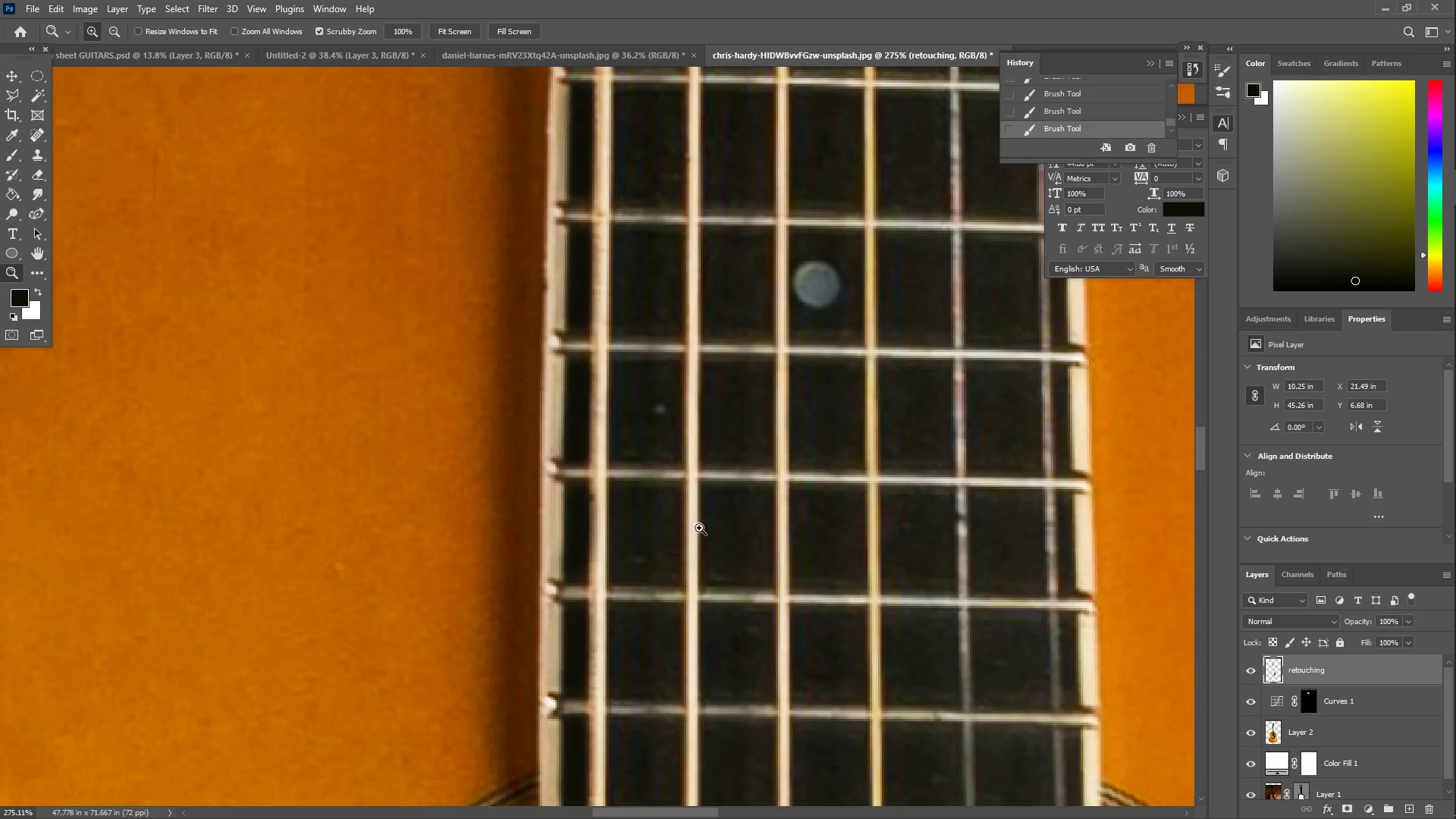 
scroll: coordinate [705, 512], scroll_direction: down, amount: 20.0
 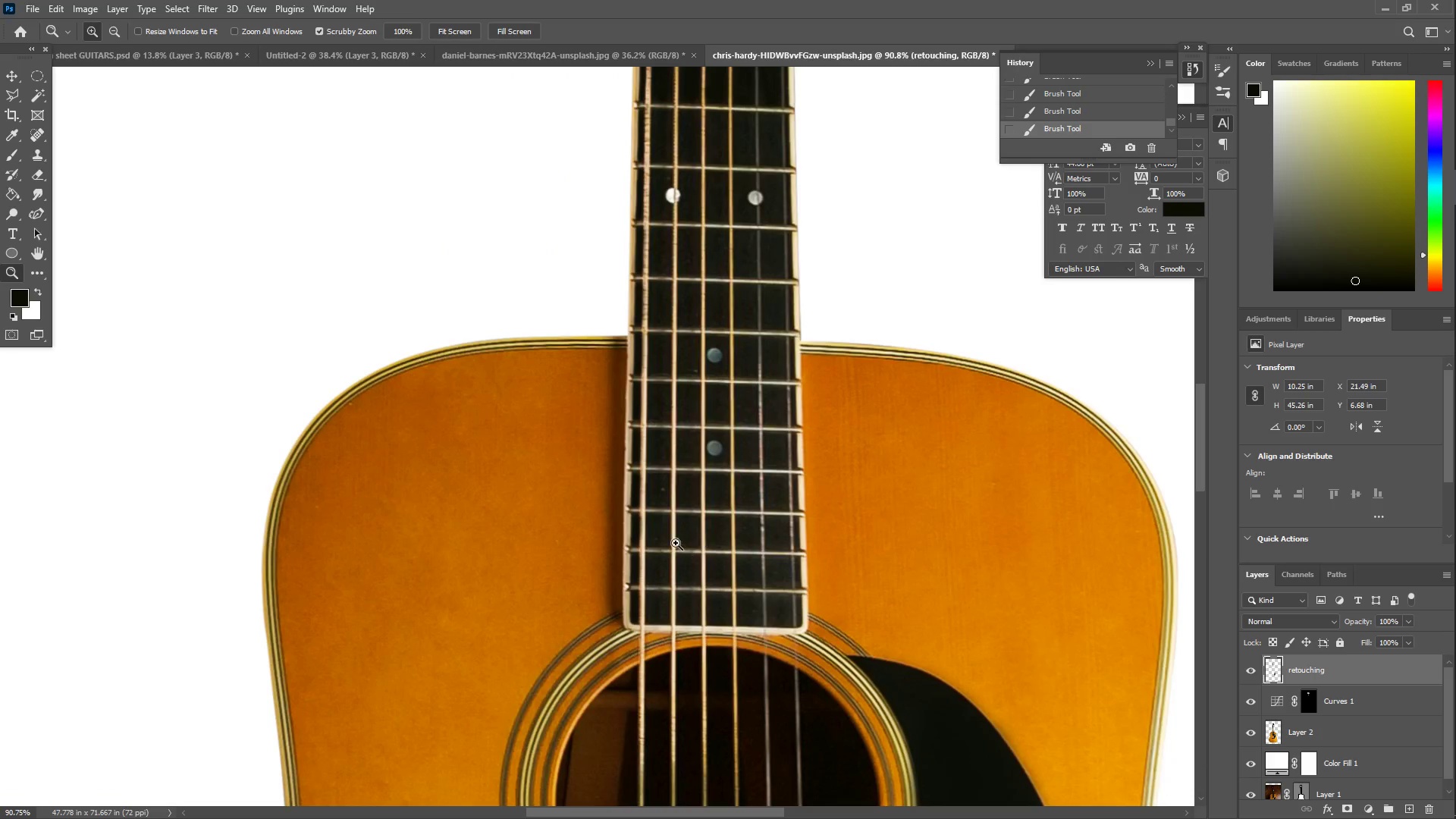 
hold_key(key=Space, duration=0.91)
 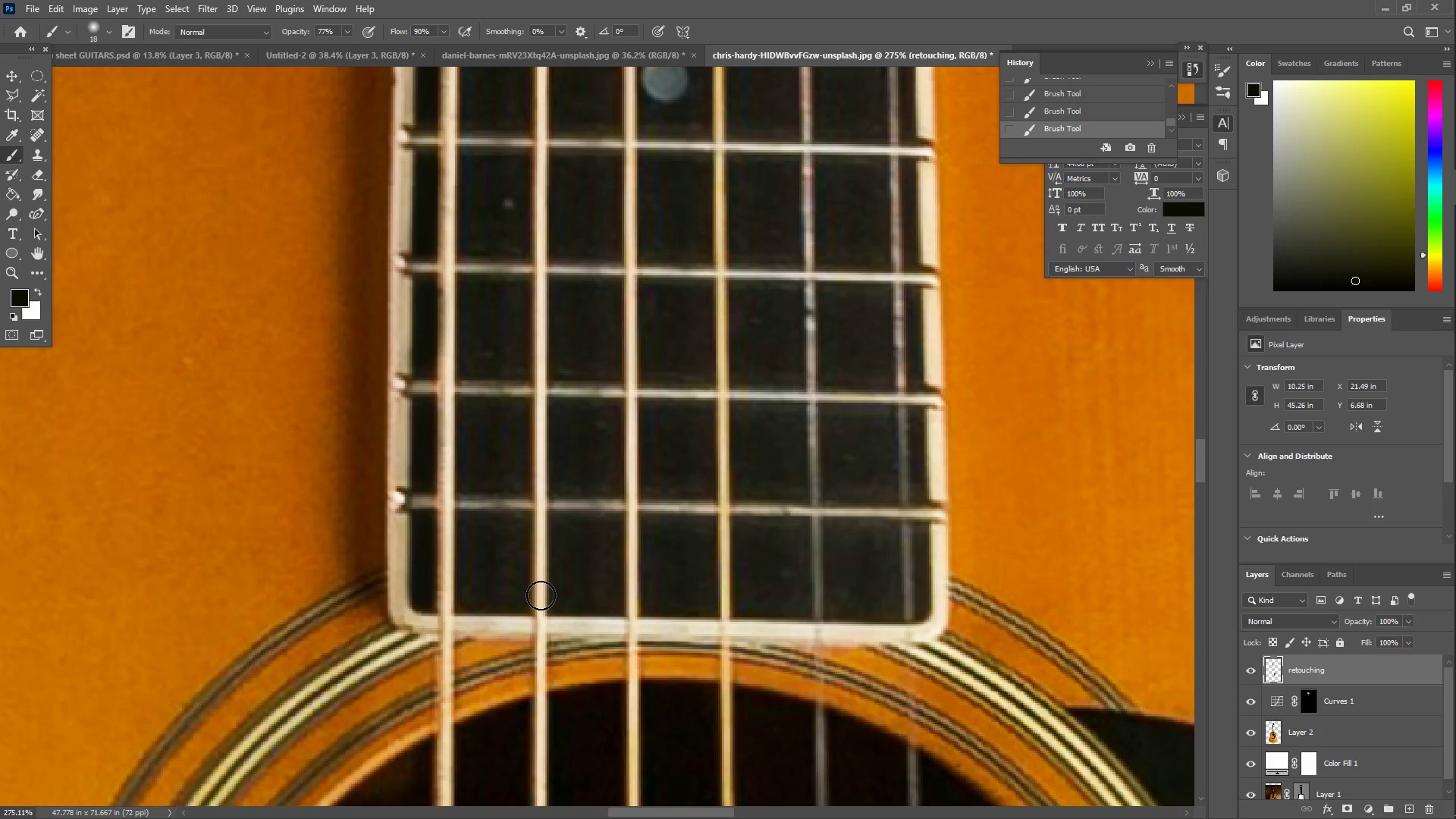 
left_click_drag(start_coordinate=[739, 566], to_coordinate=[588, 627])
 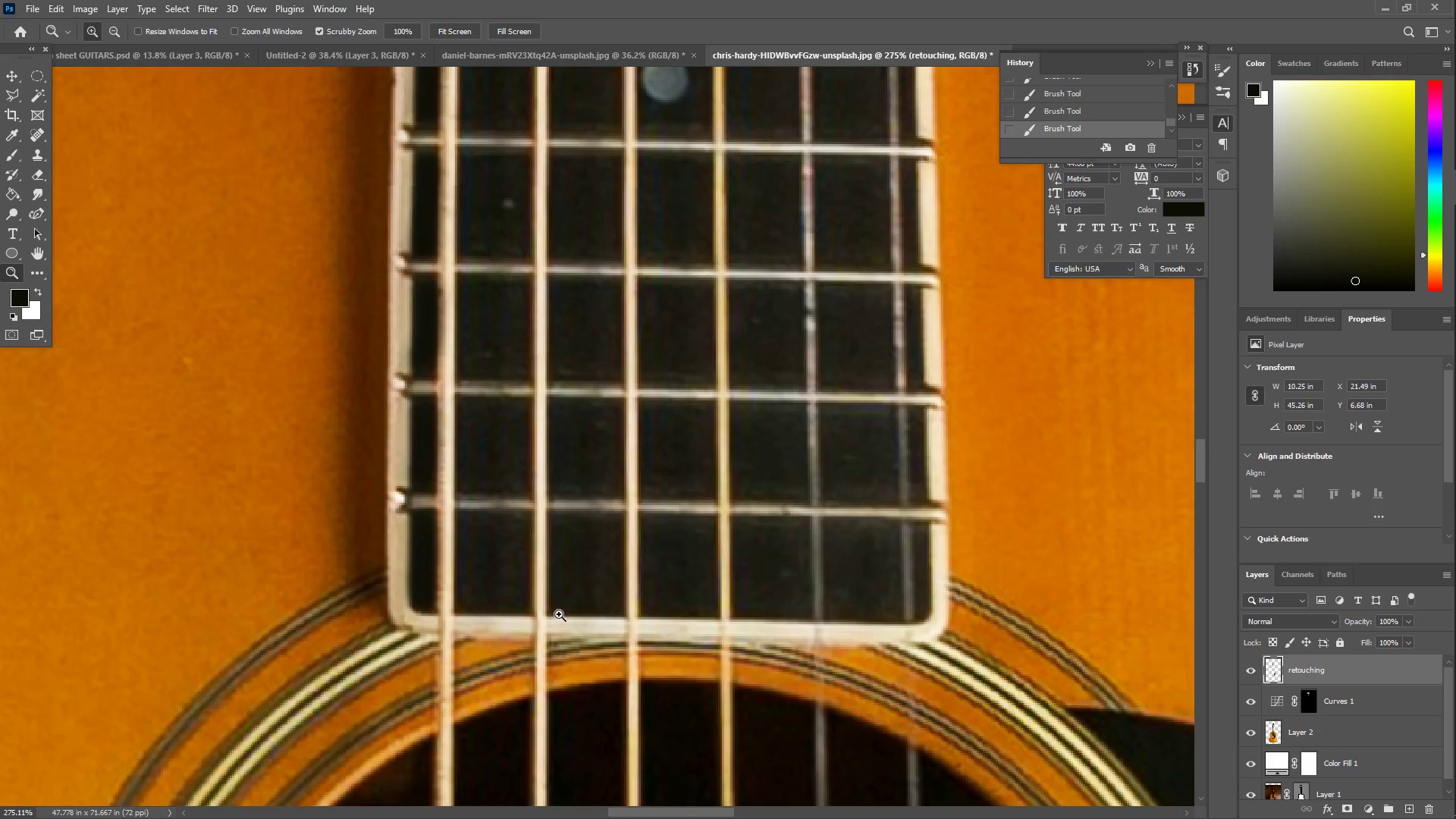 
scroll: coordinate [681, 585], scroll_direction: down, amount: 22.0
 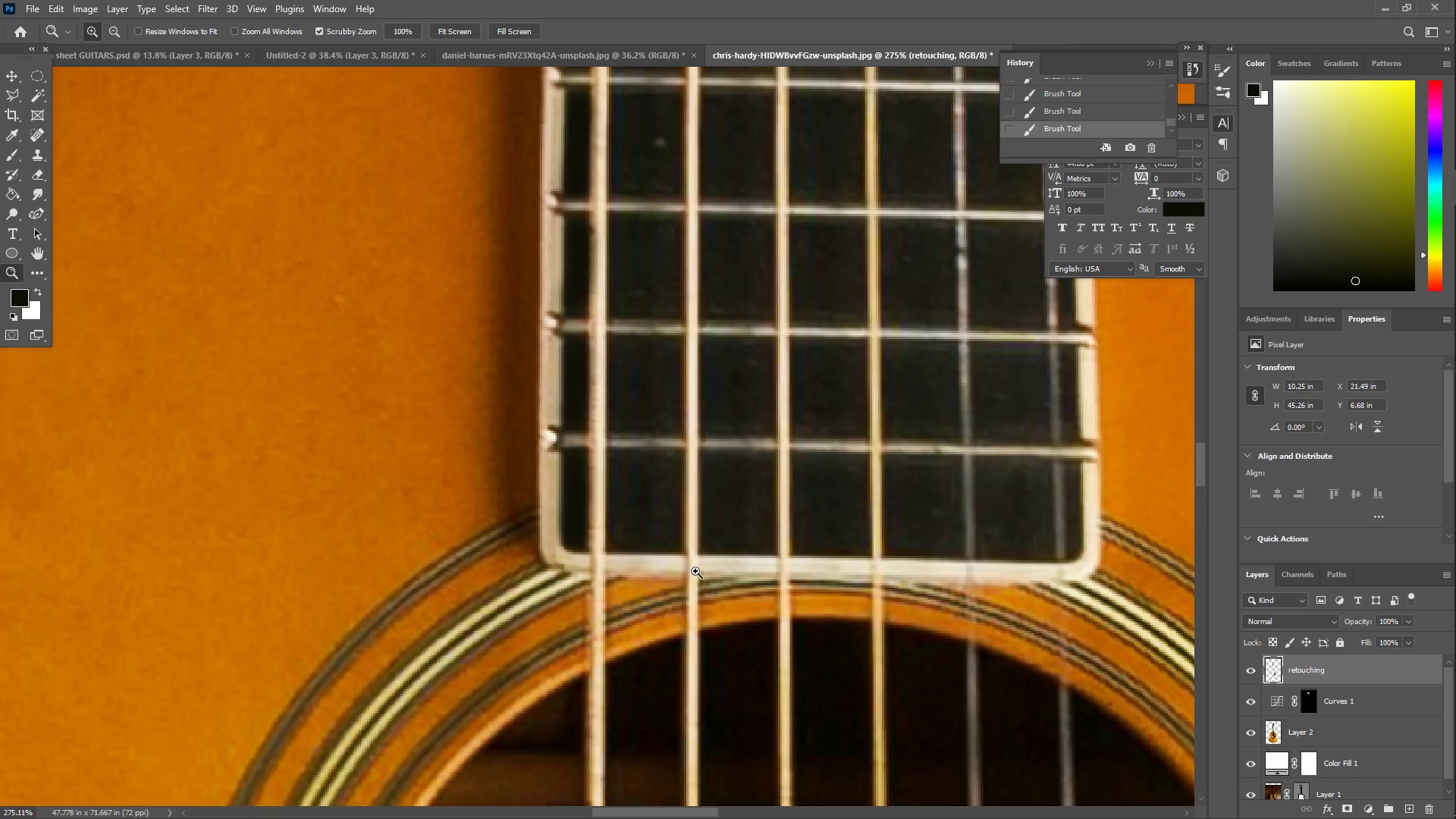 
key(B)
 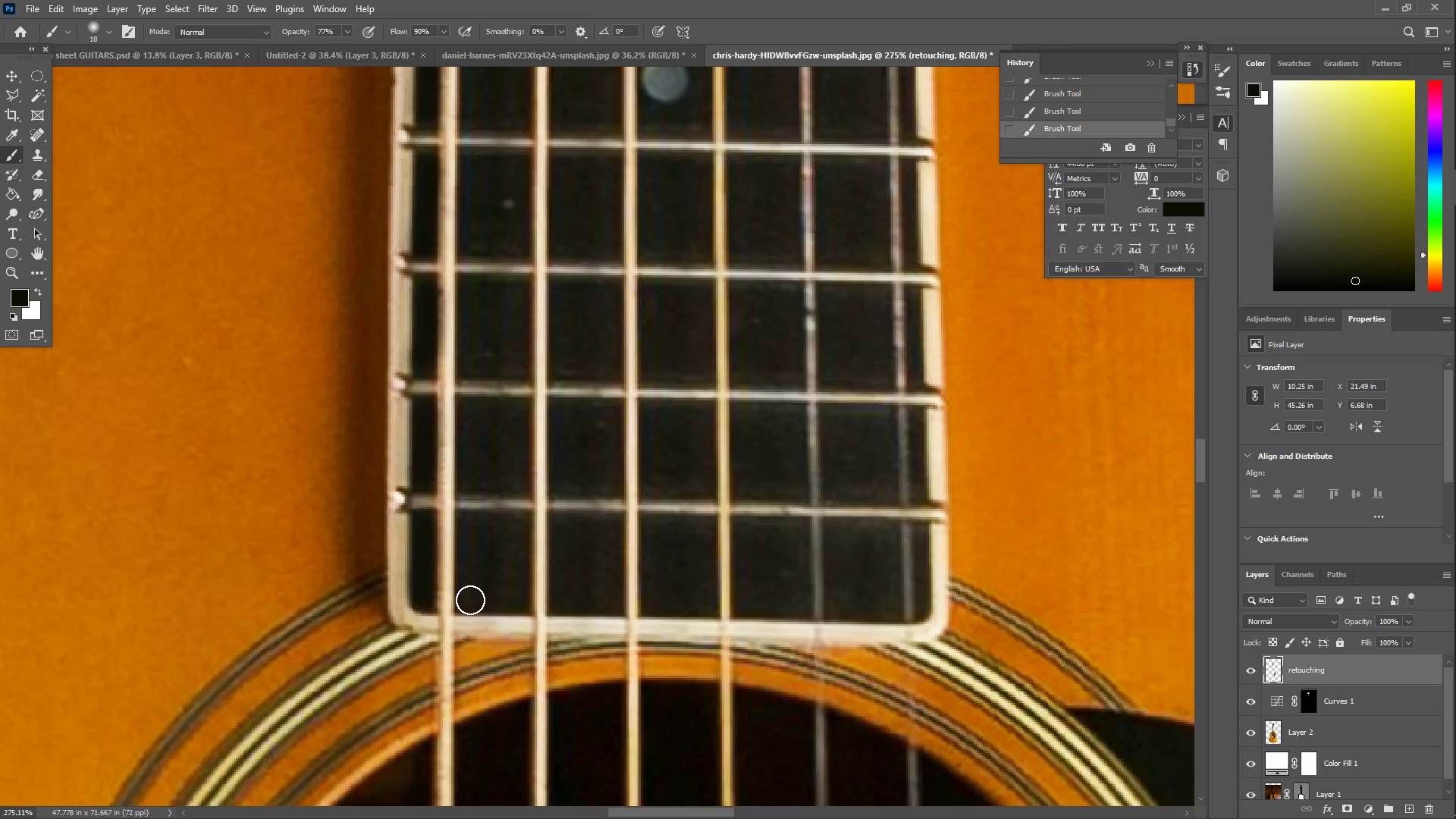 
left_click_drag(start_coordinate=[470, 600], to_coordinate=[495, 531])
 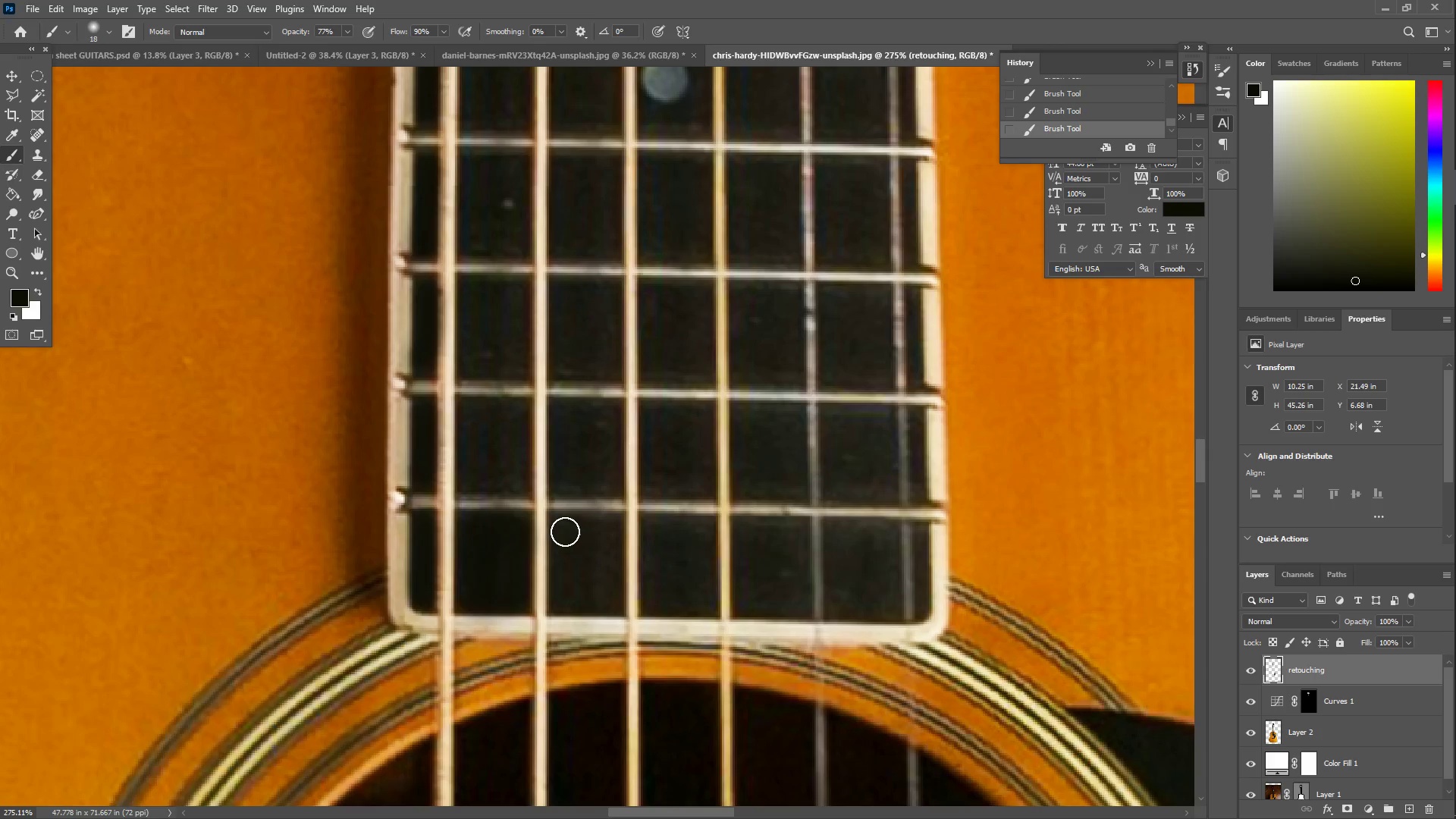 
left_click_drag(start_coordinate=[565, 531], to_coordinate=[587, 585])
 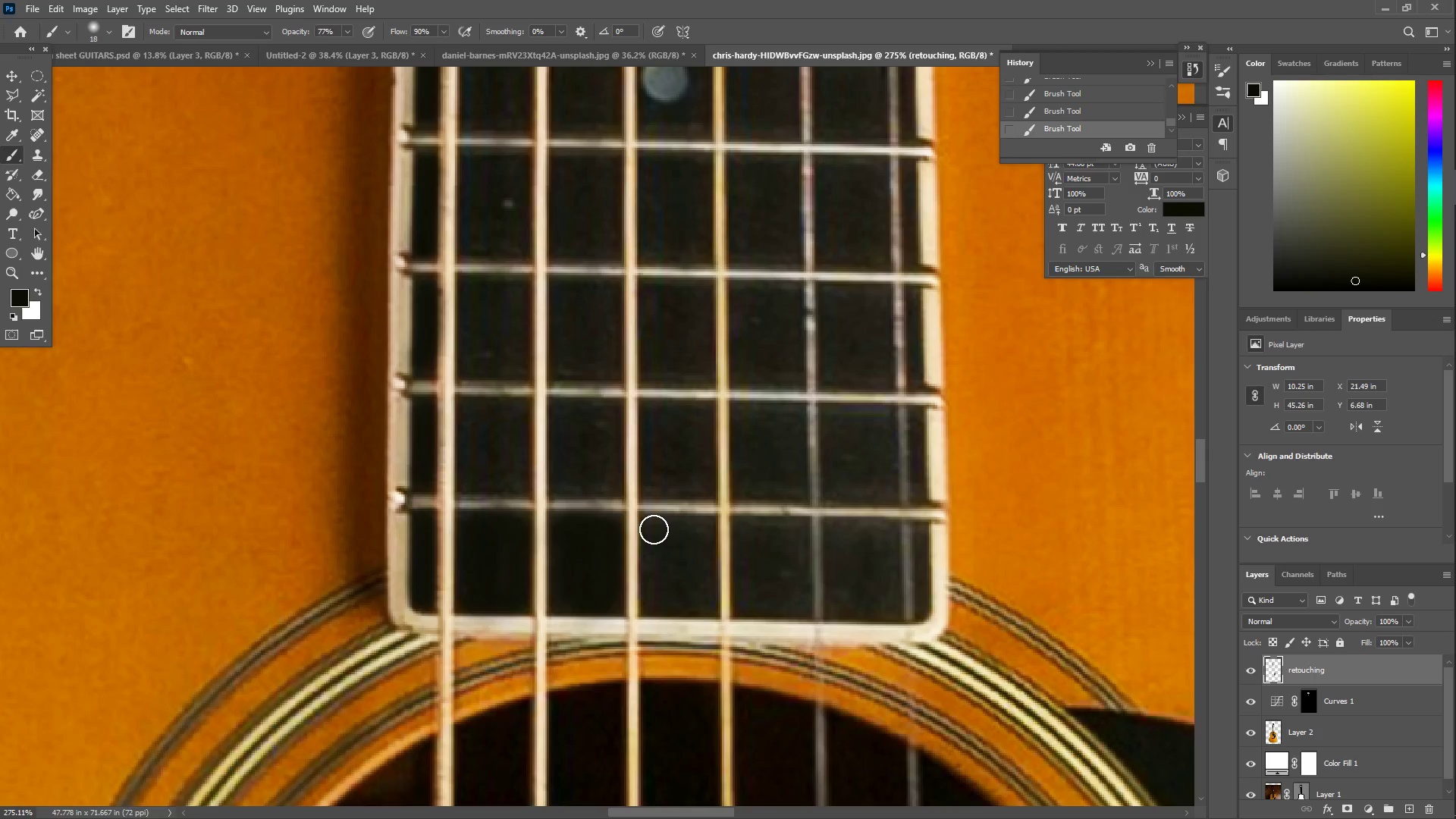 
left_click_drag(start_coordinate=[654, 528], to_coordinate=[701, 535])
 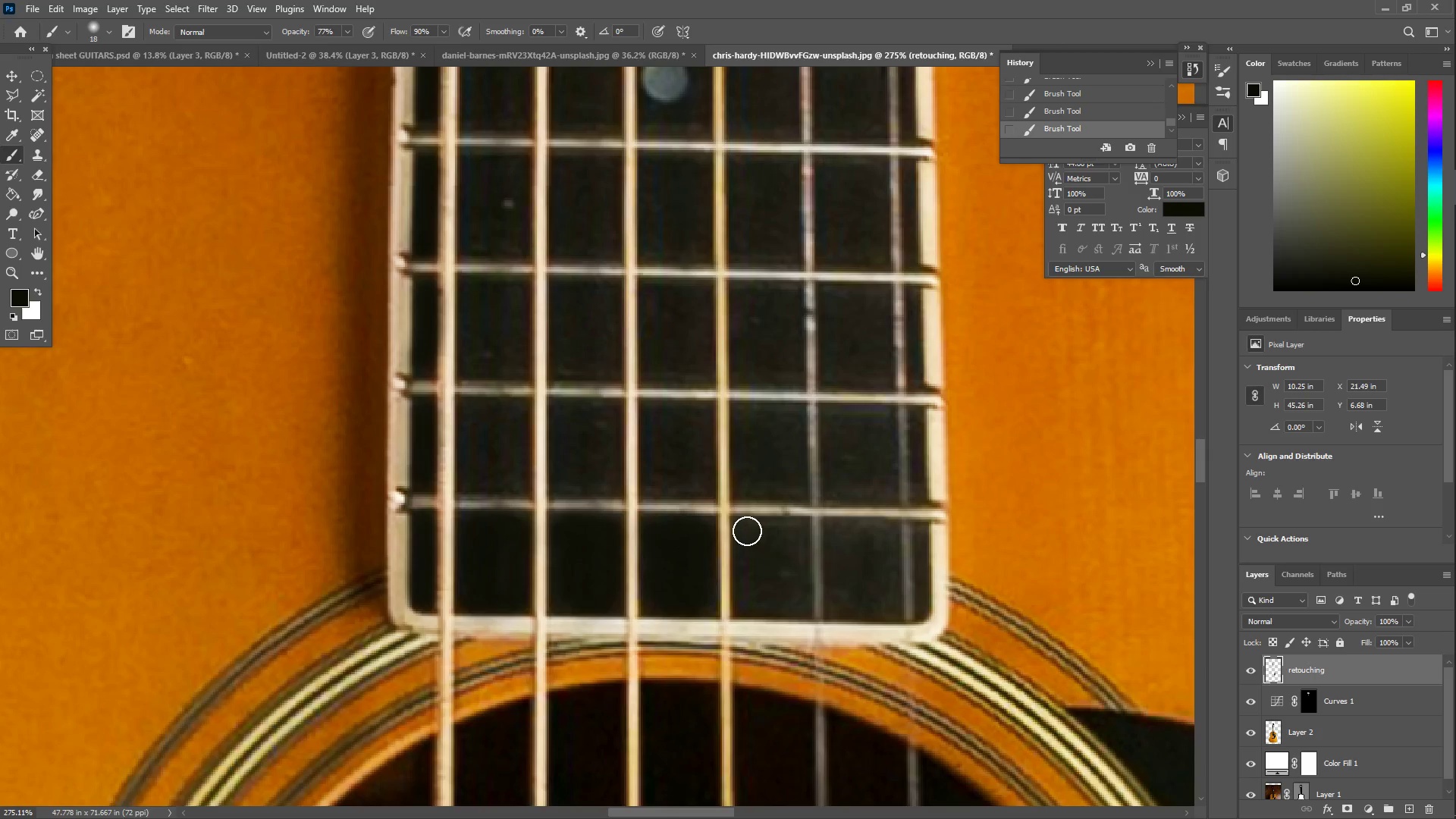 
left_click_drag(start_coordinate=[745, 529], to_coordinate=[799, 598])
 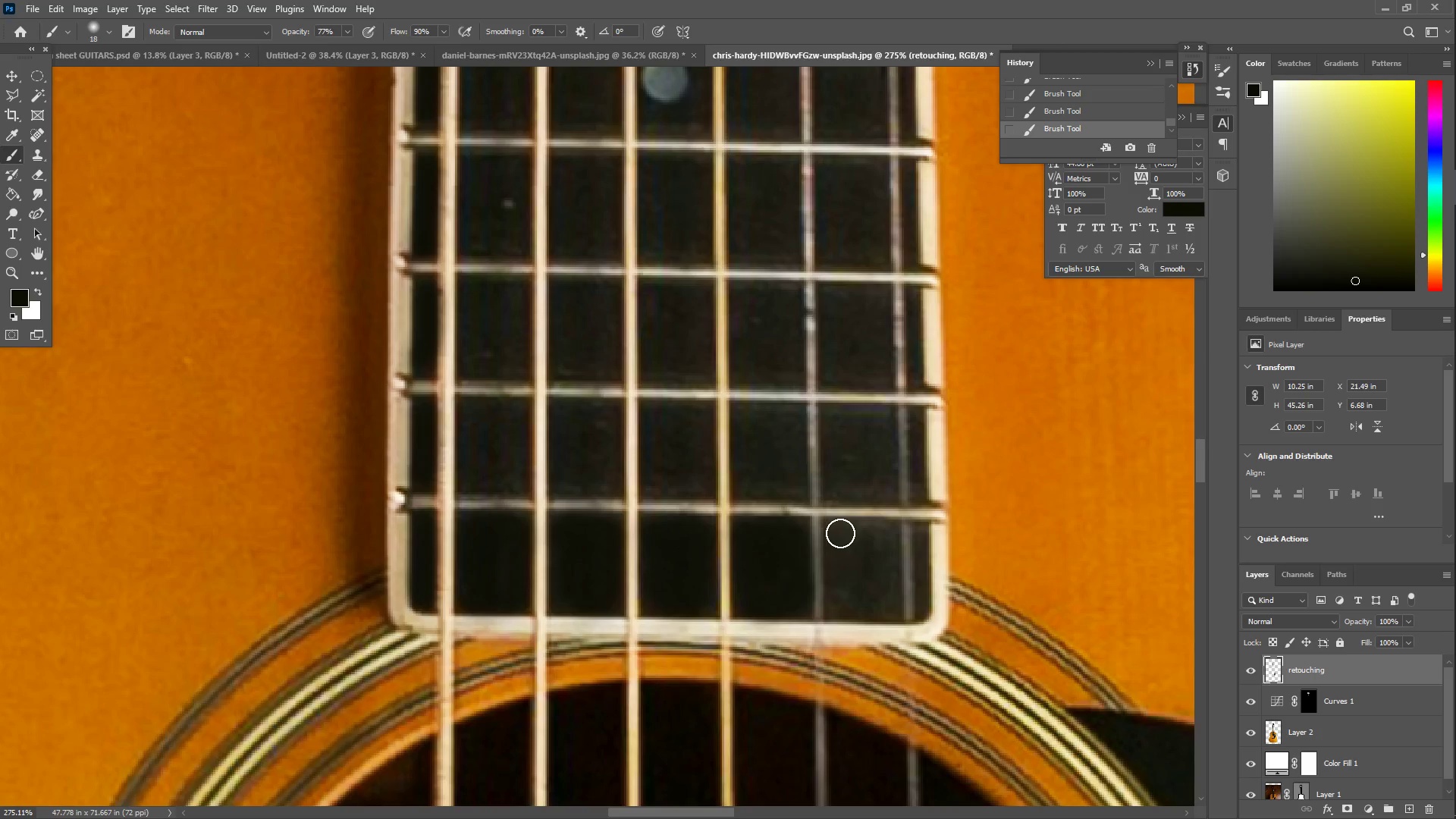 
left_click_drag(start_coordinate=[840, 533], to_coordinate=[883, 531])
 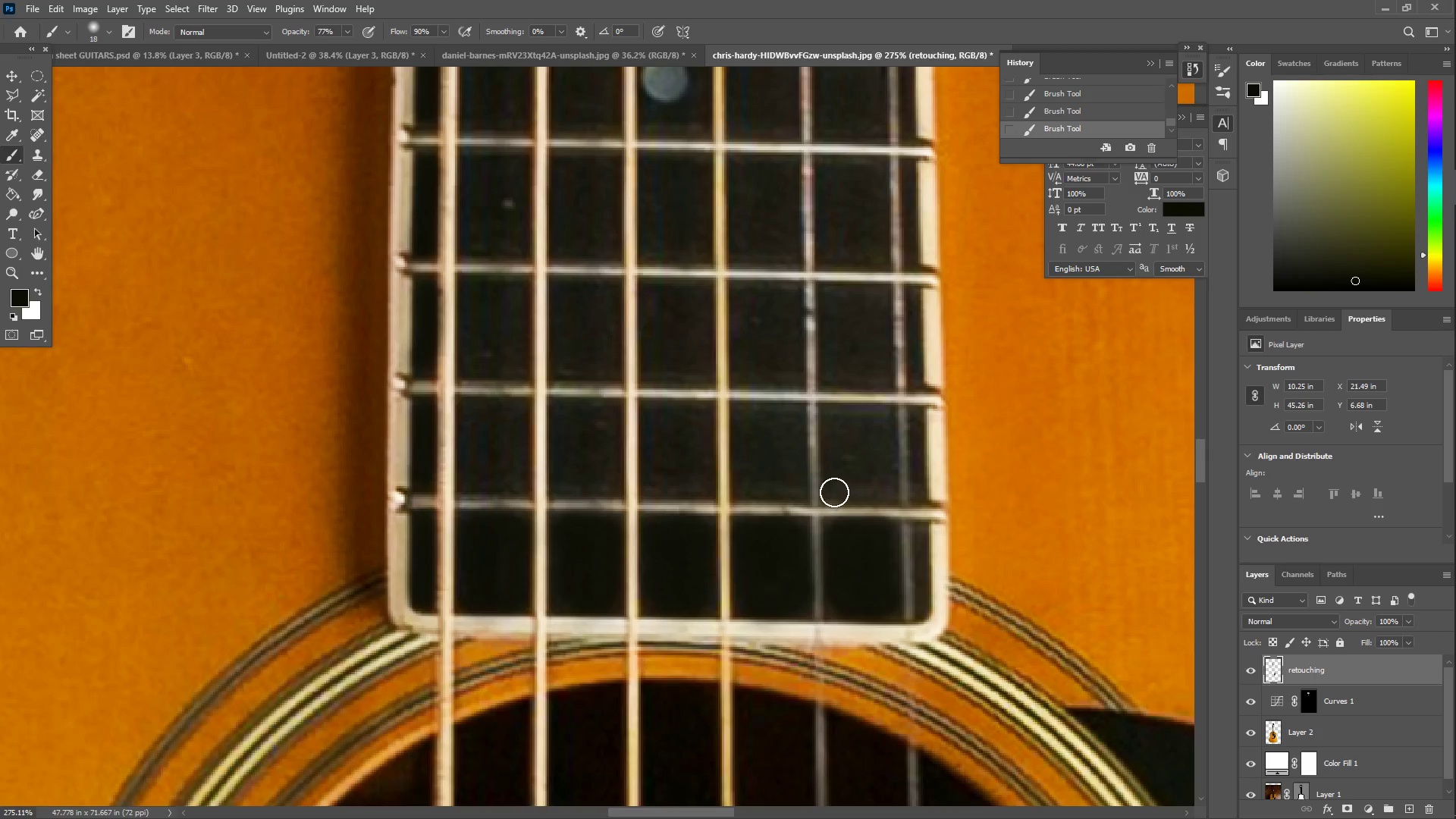 
left_click_drag(start_coordinate=[839, 491], to_coordinate=[883, 491])
 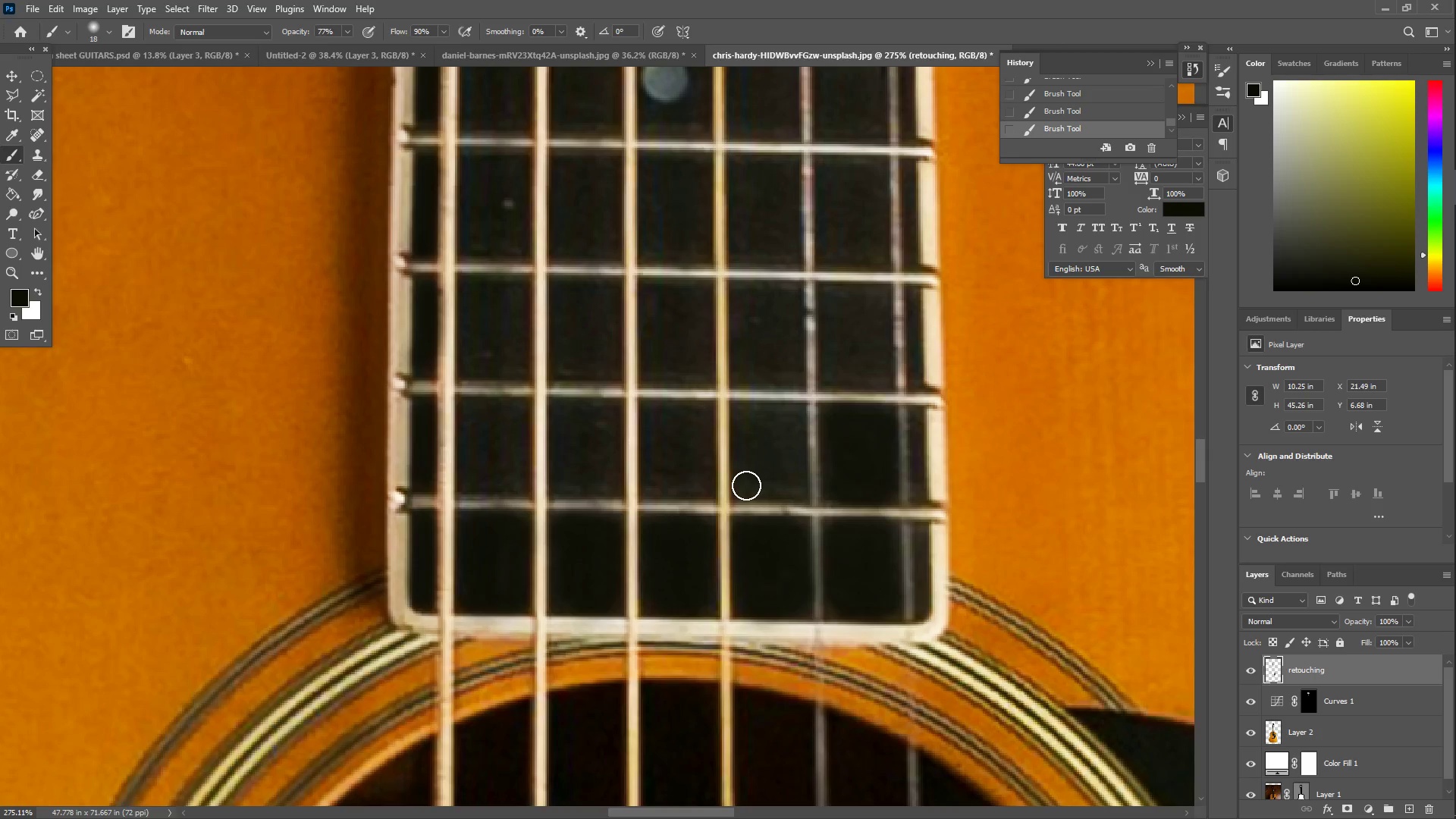 
left_click_drag(start_coordinate=[742, 491], to_coordinate=[796, 489])
 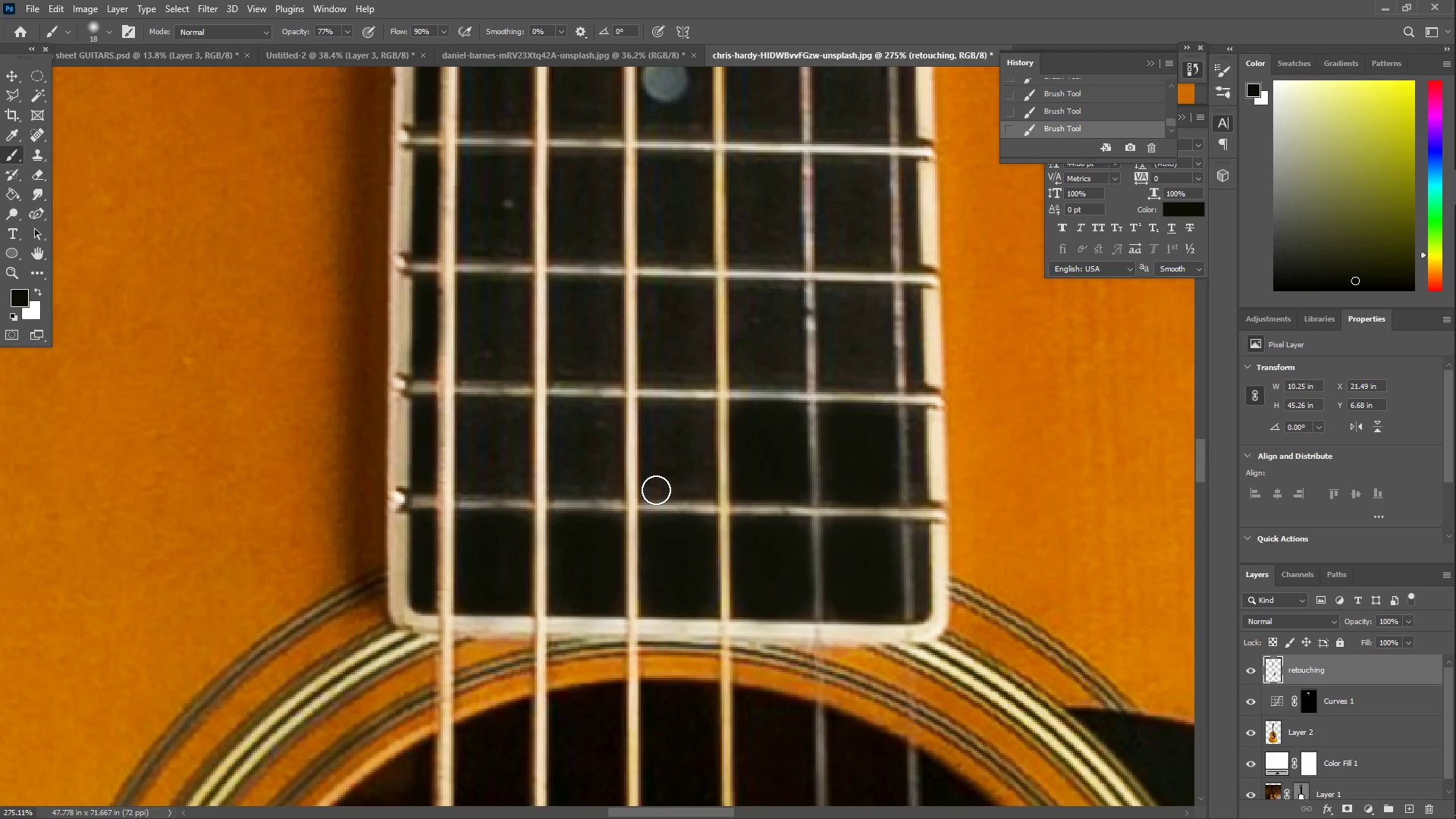 
left_click_drag(start_coordinate=[654, 488], to_coordinate=[699, 415])
 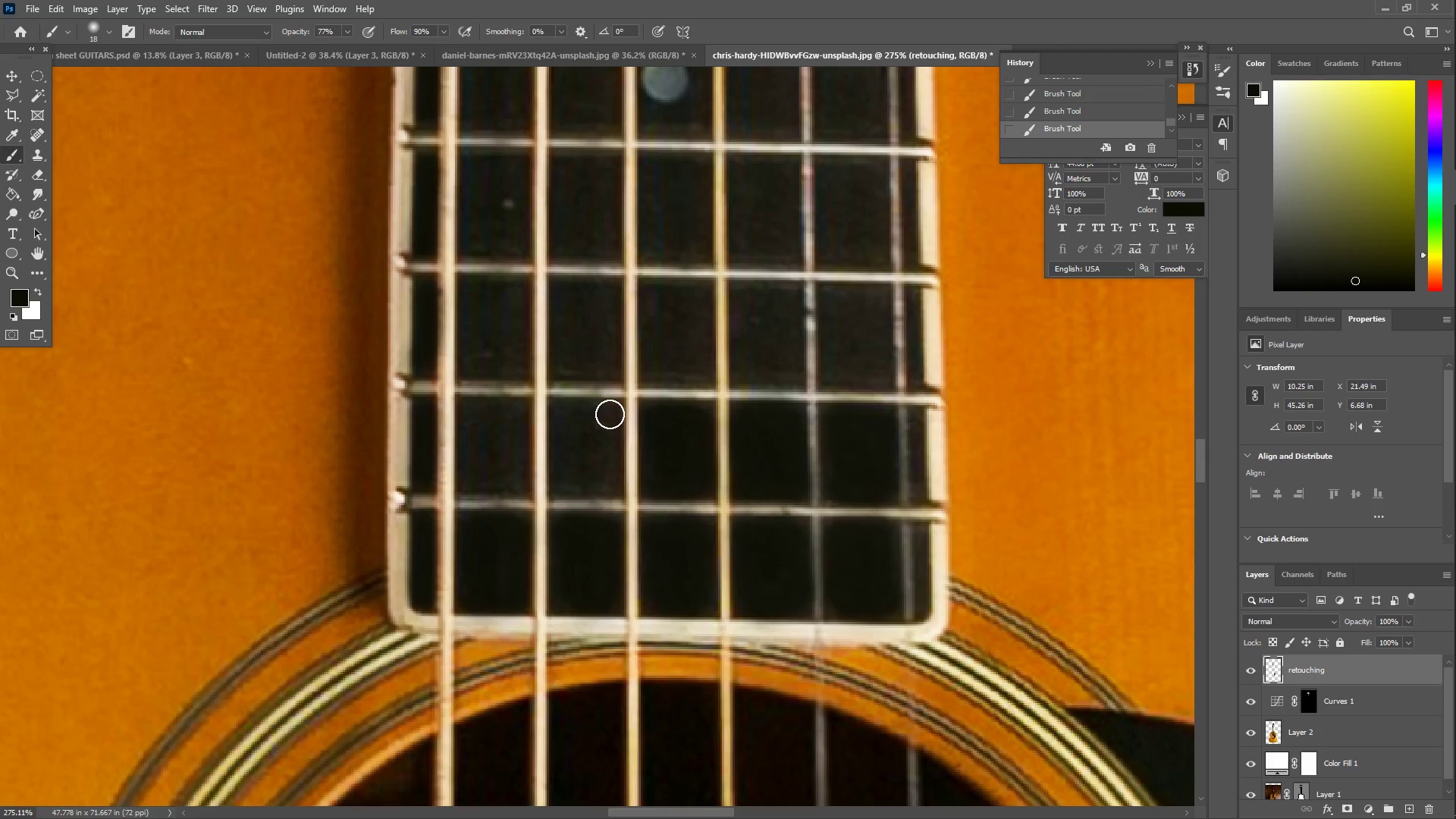 
left_click_drag(start_coordinate=[610, 413], to_coordinate=[606, 480])
 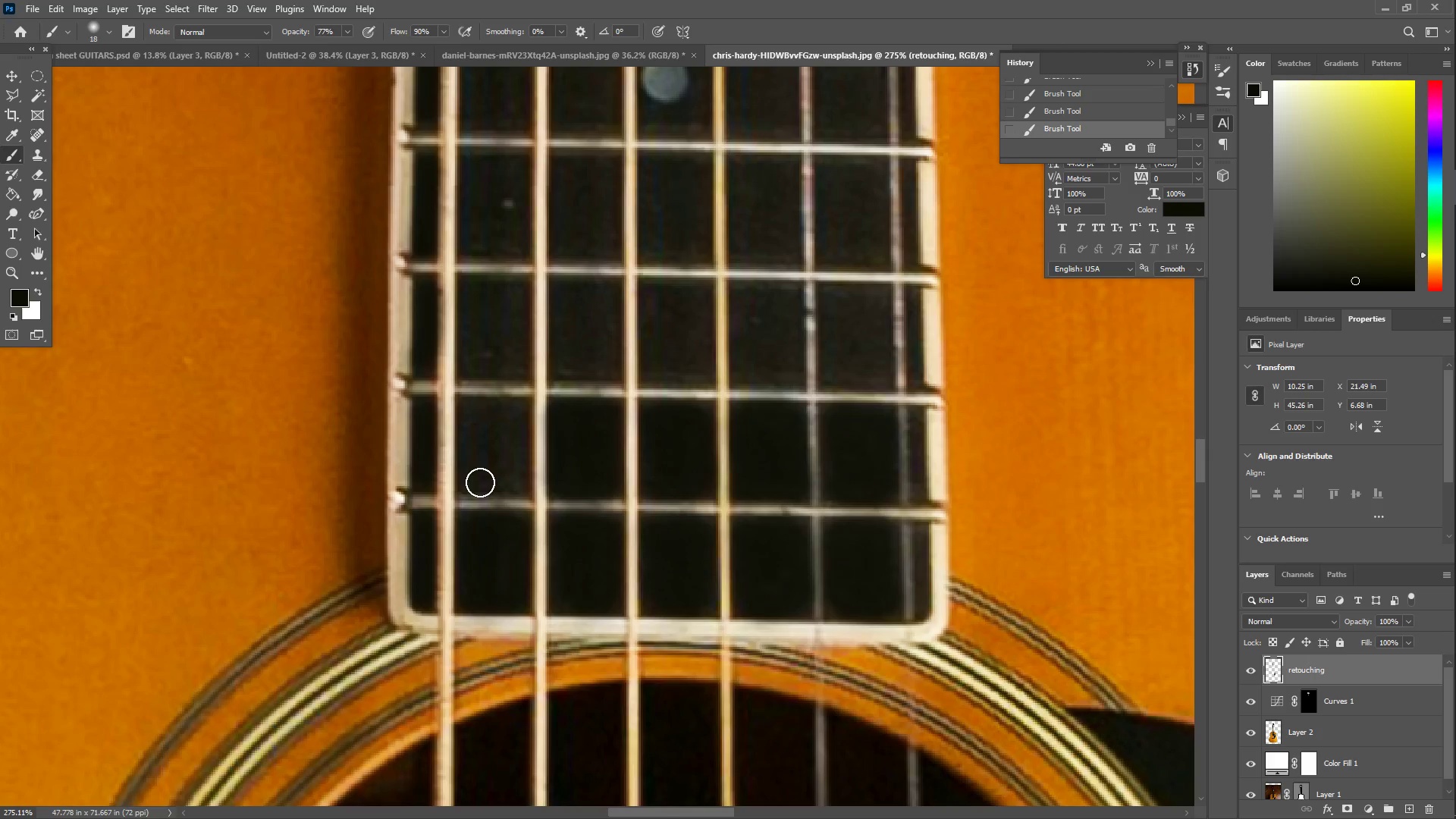 
left_click_drag(start_coordinate=[475, 478], to_coordinate=[481, 441])
 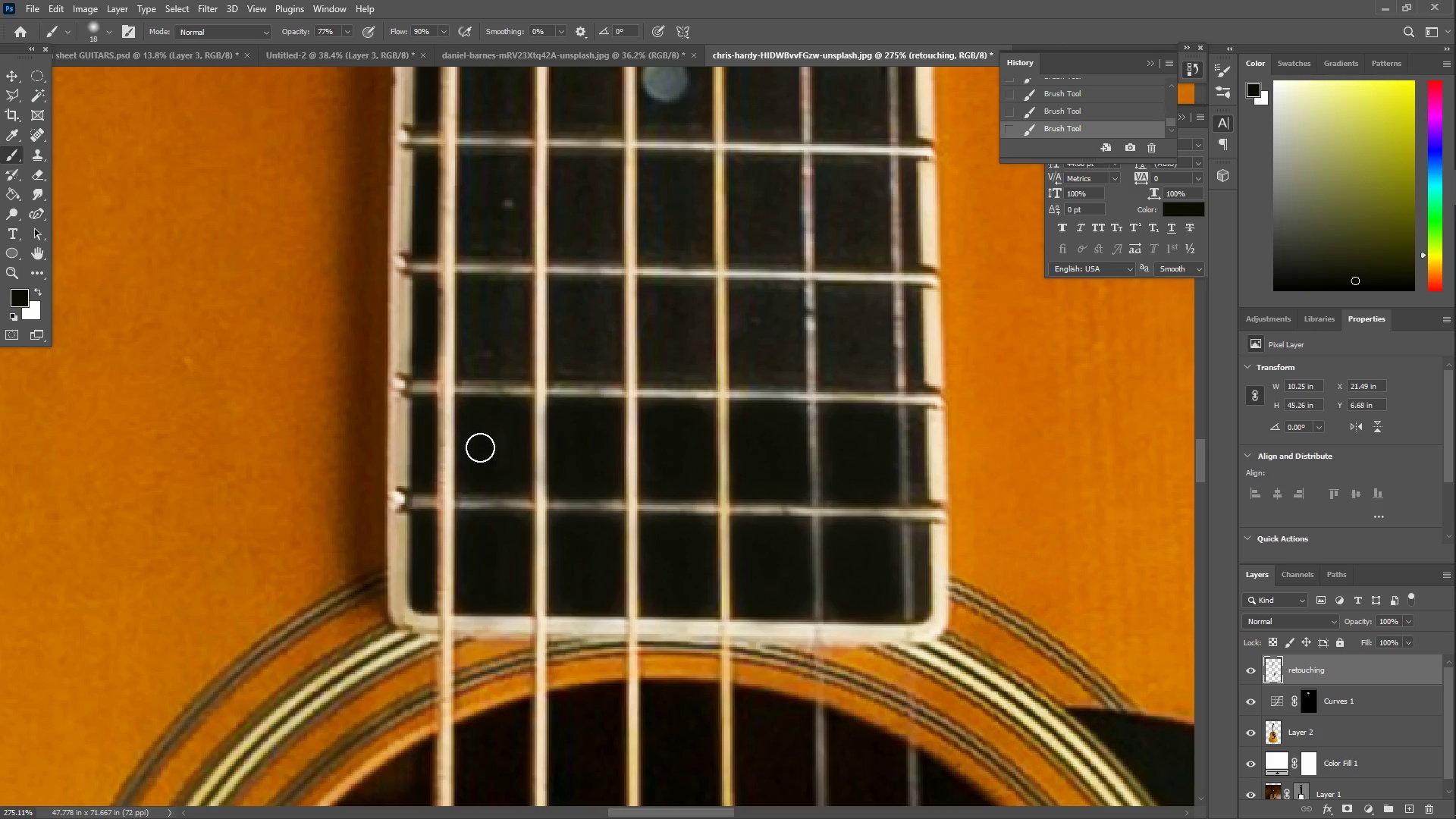 
key(Z)
 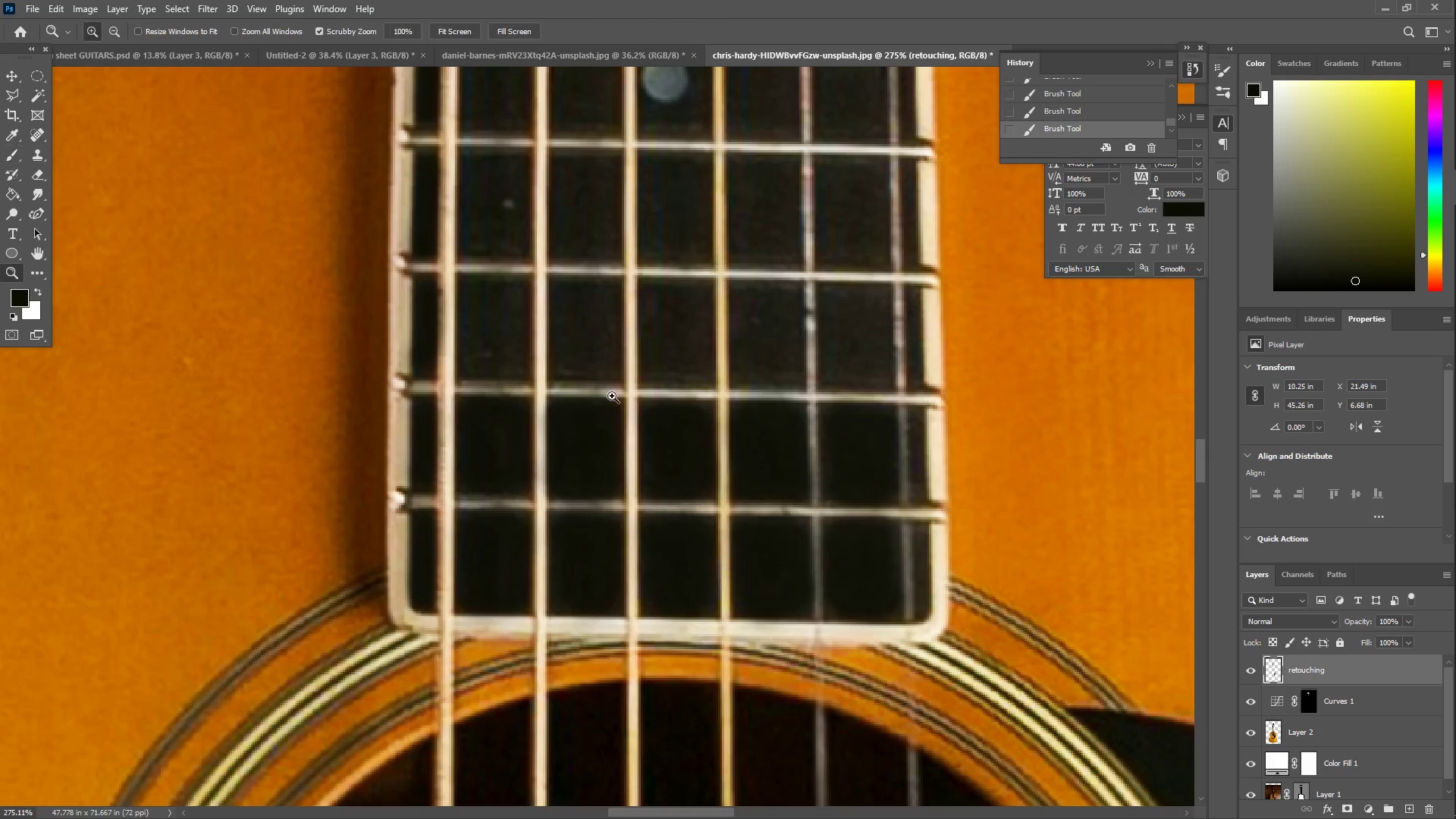 
left_click_drag(start_coordinate=[617, 399], to_coordinate=[496, 431])
 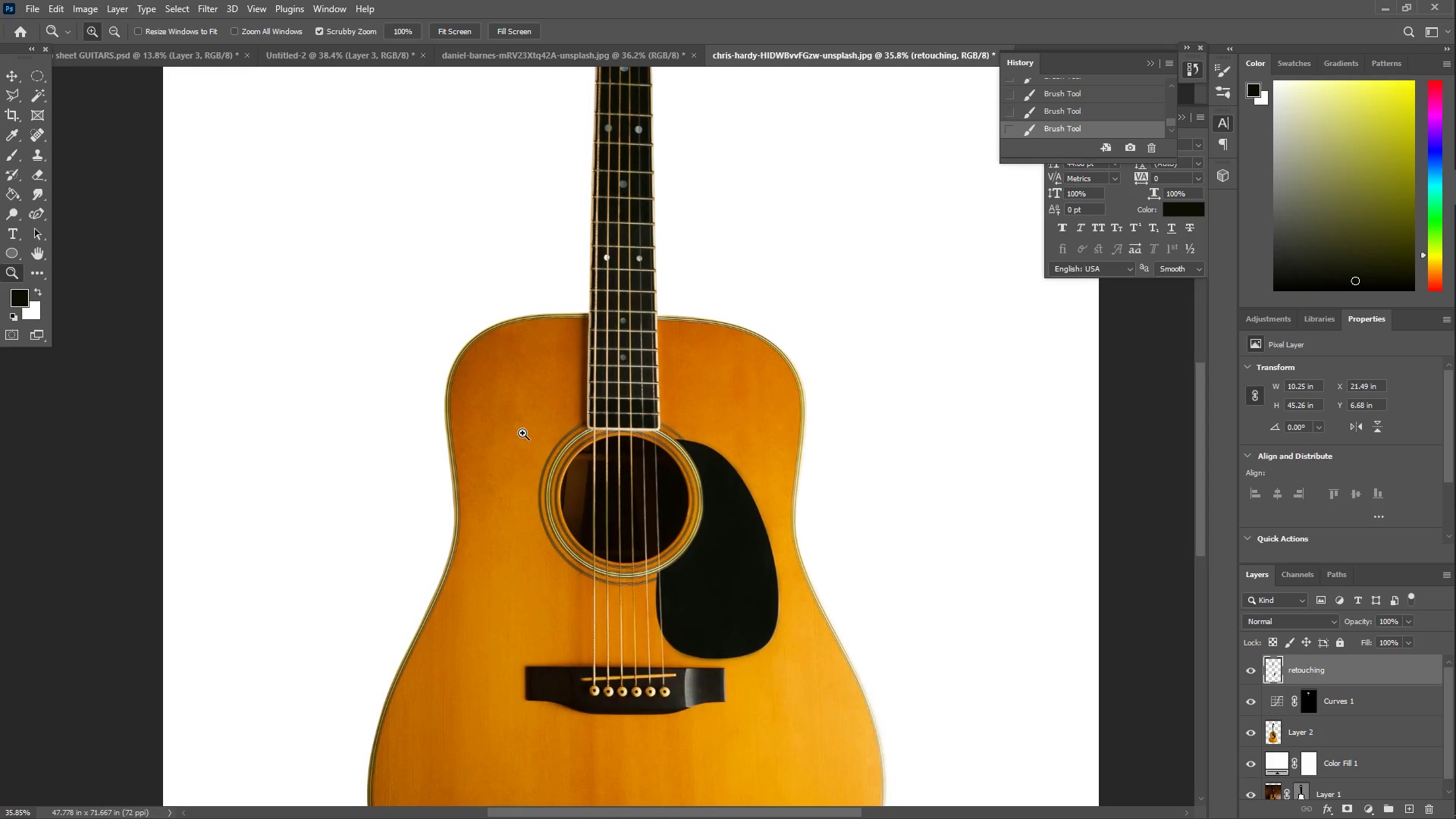 
scroll: coordinate [529, 434], scroll_direction: up, amount: 5.0
 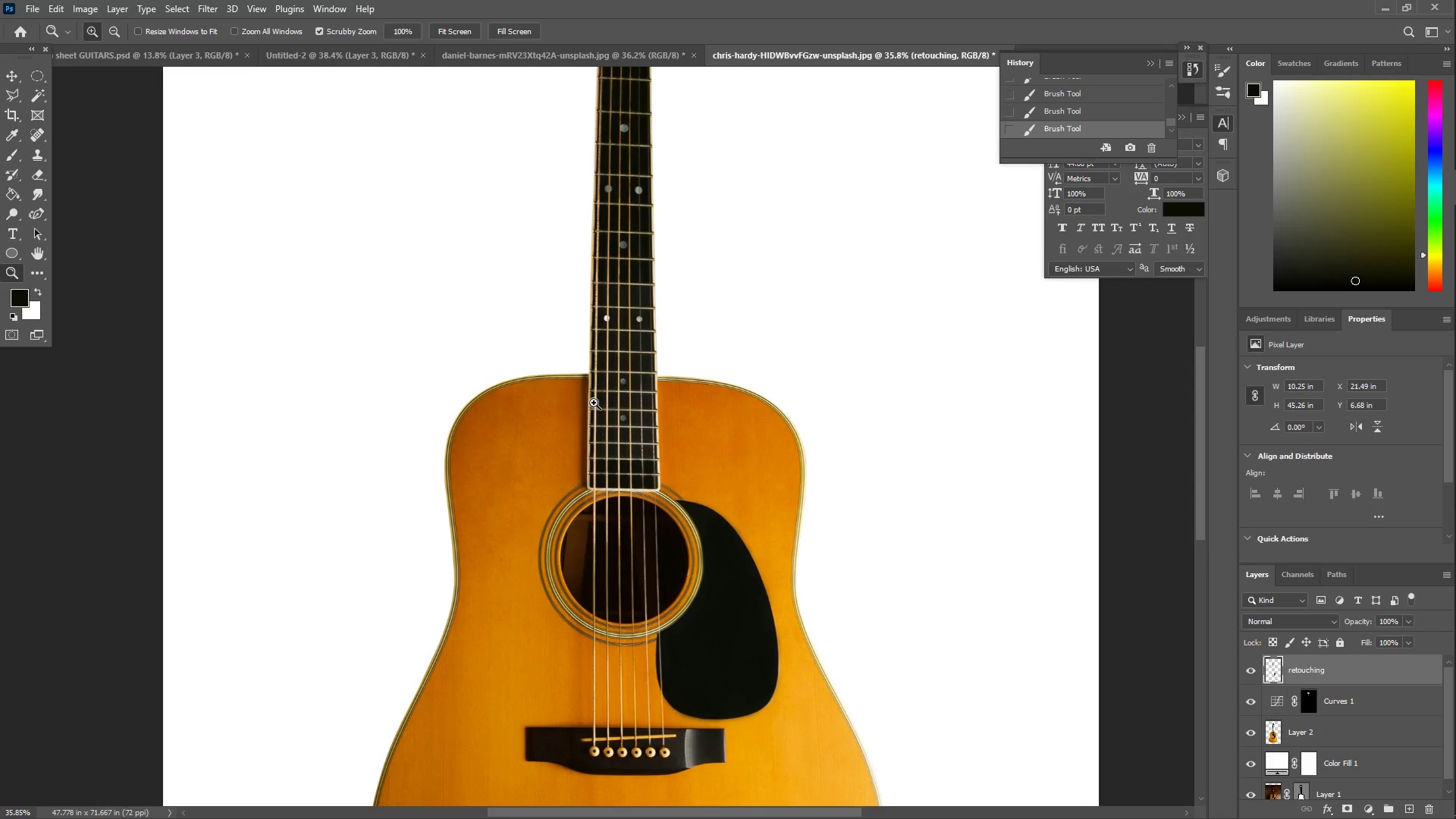 
left_click_drag(start_coordinate=[639, 422], to_coordinate=[695, 428])
 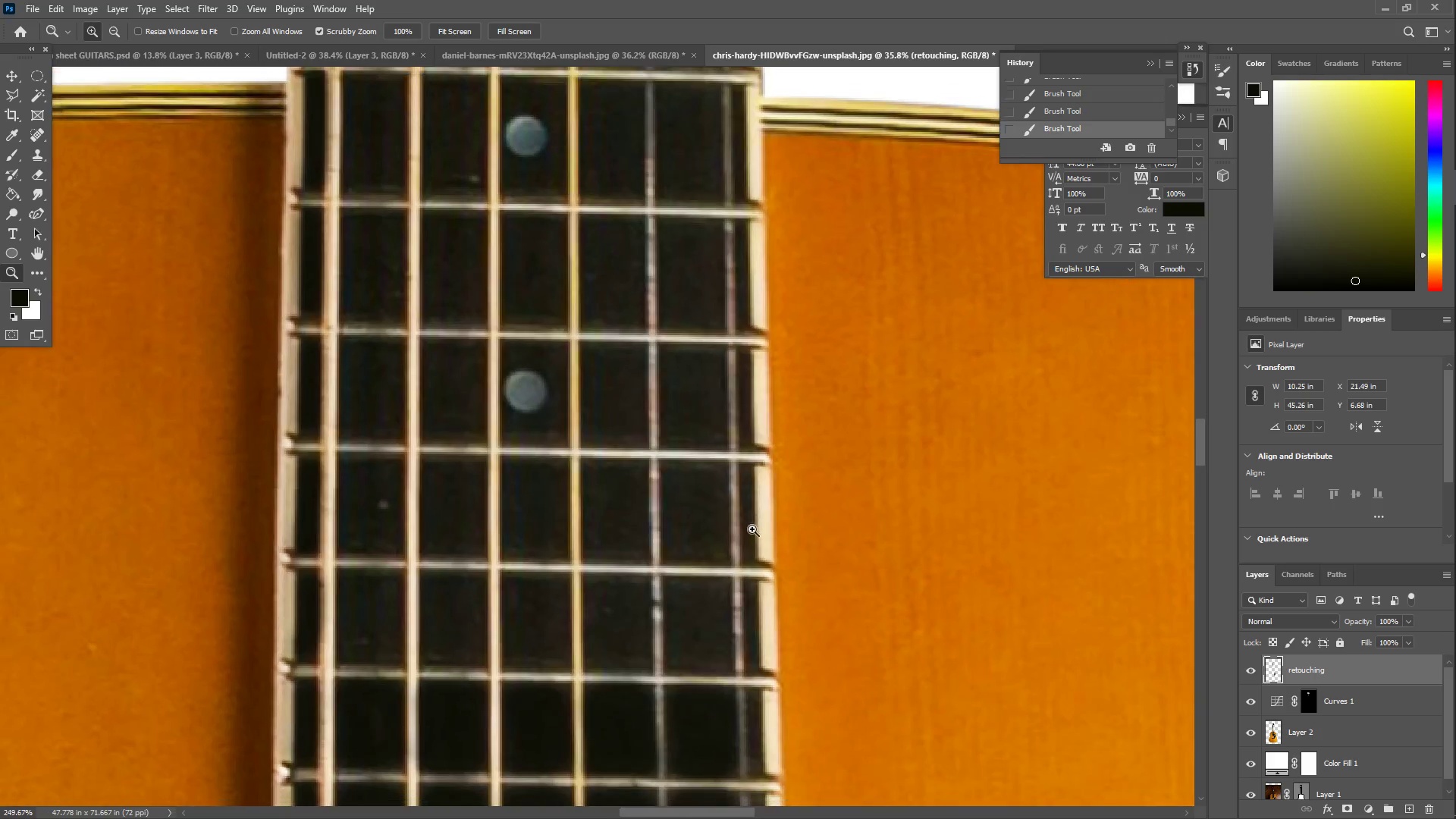 
scroll: coordinate [466, 617], scroll_direction: up, amount: 3.0
 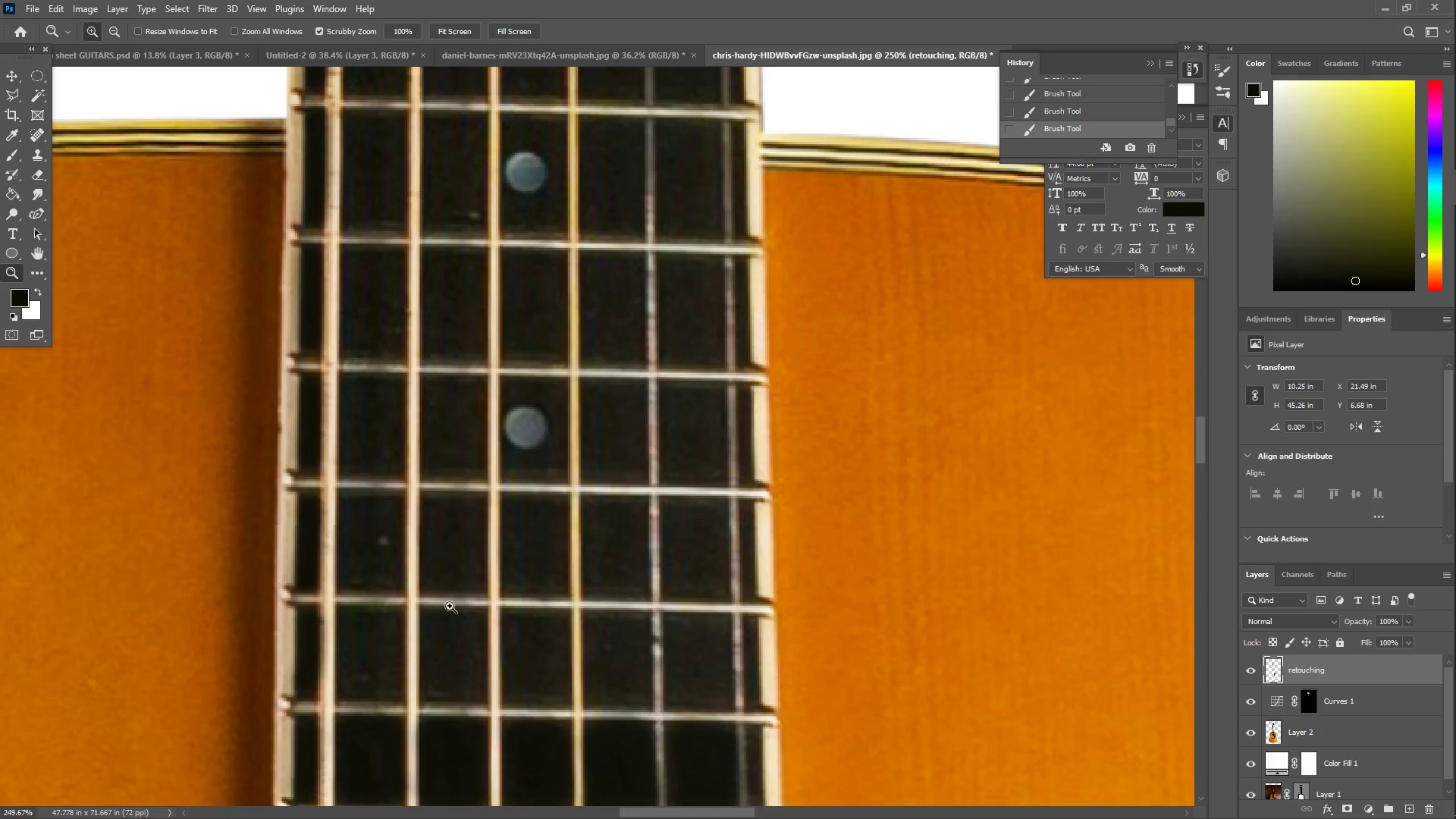 
key(B)
 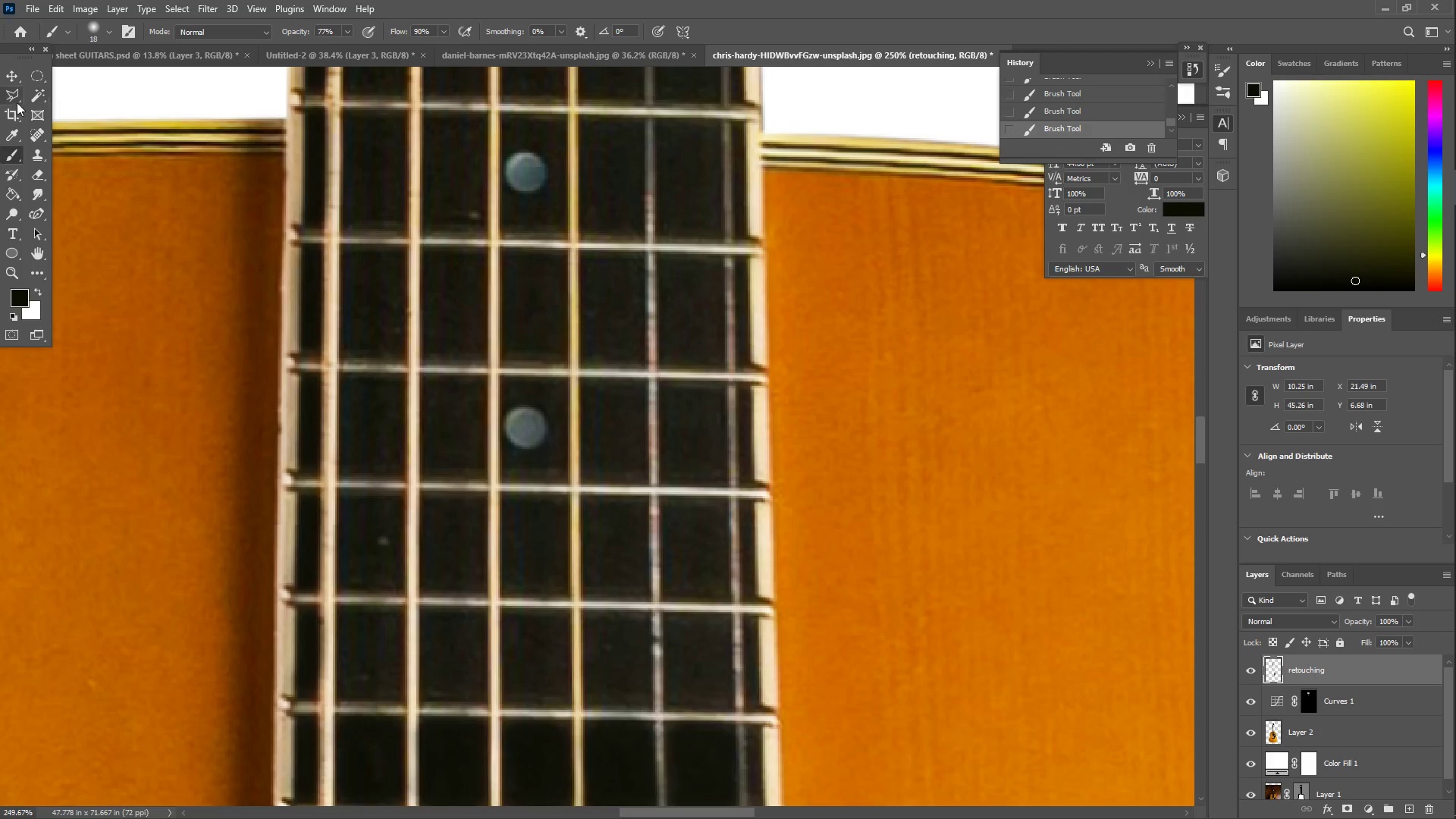 
scroll: coordinate [292, 422], scroll_direction: down, amount: 18.0
 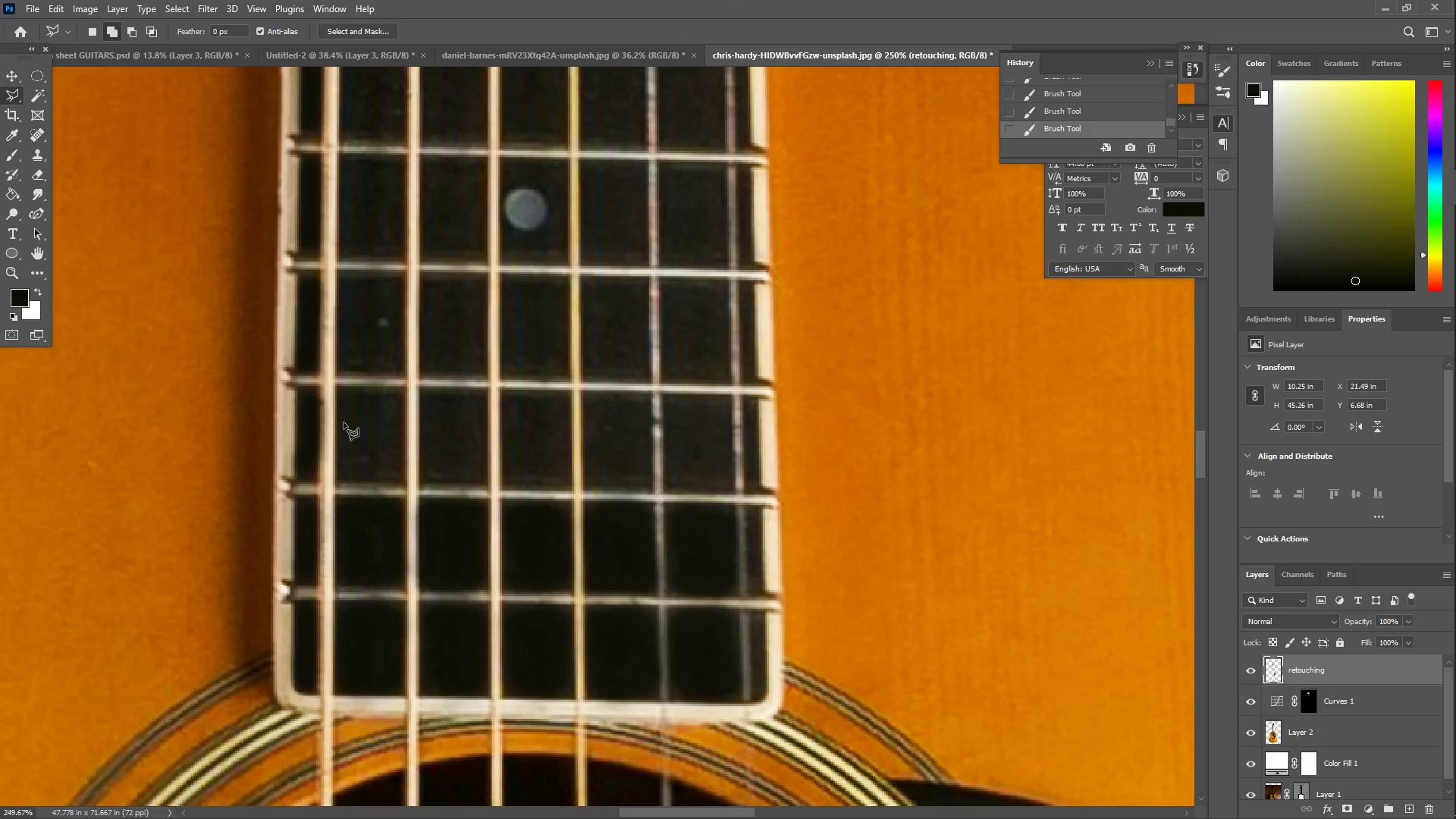 
key(Z)
 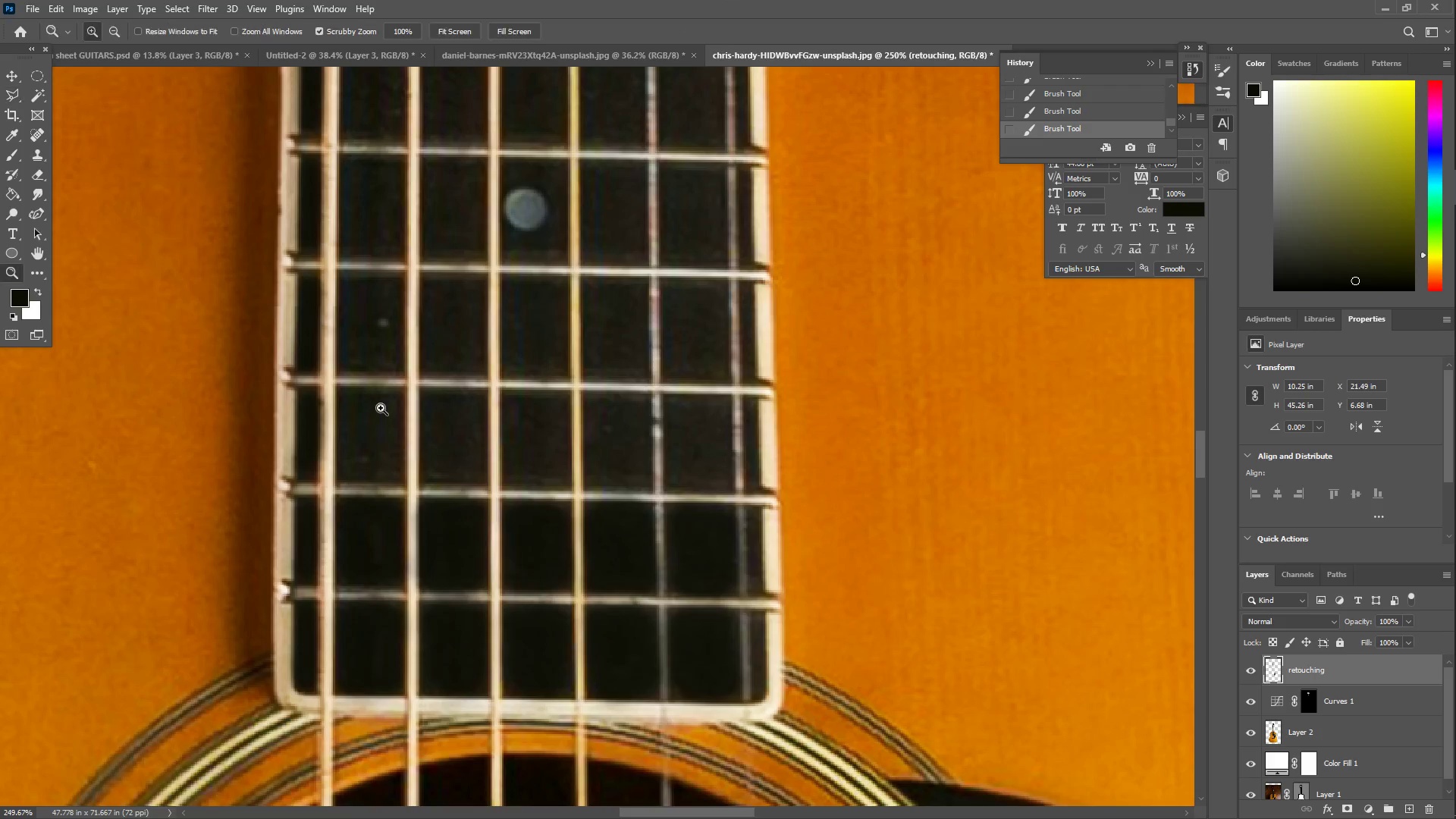 
left_click_drag(start_coordinate=[385, 408], to_coordinate=[426, 408])
 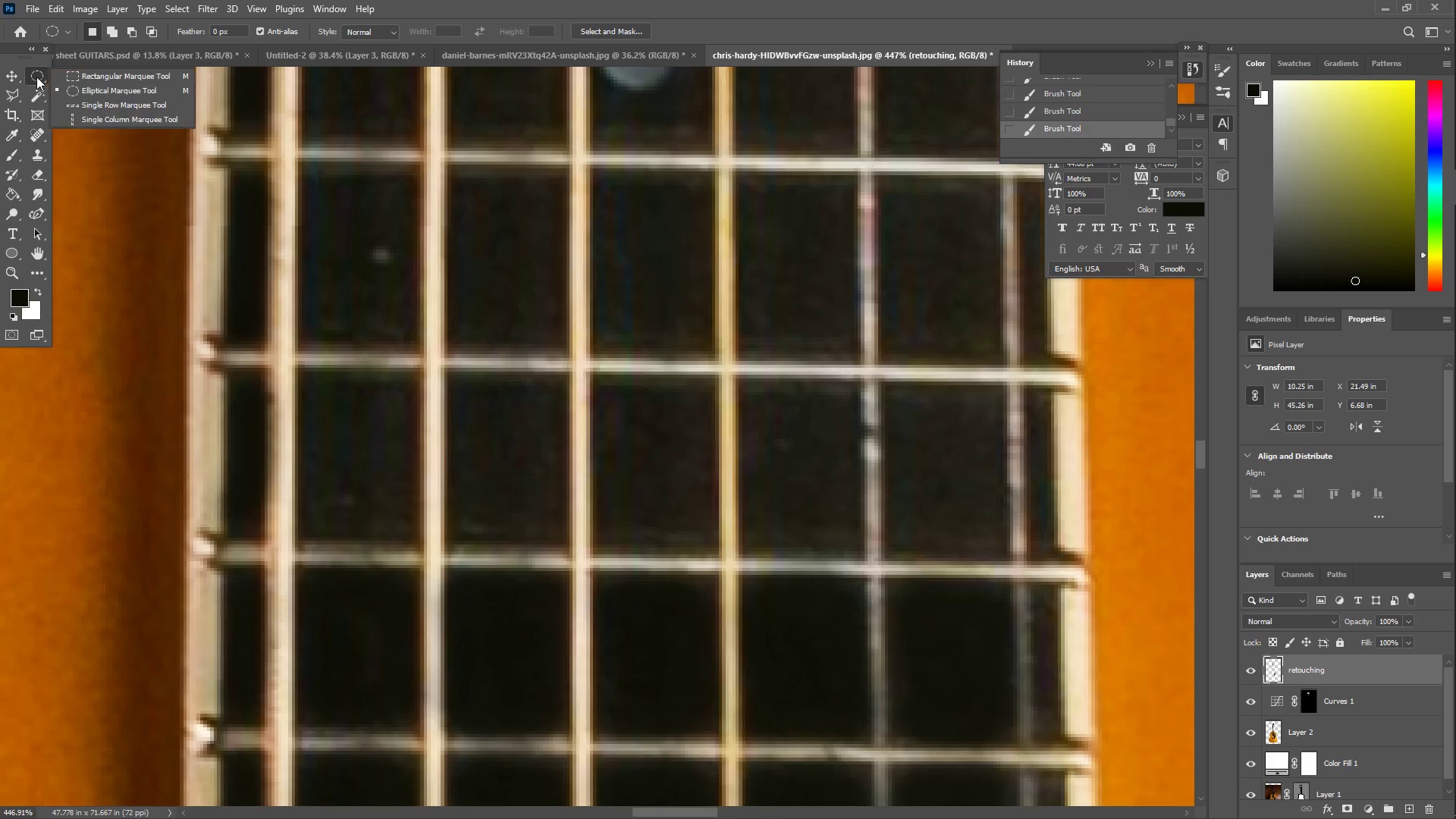 
left_click([7, 94])
 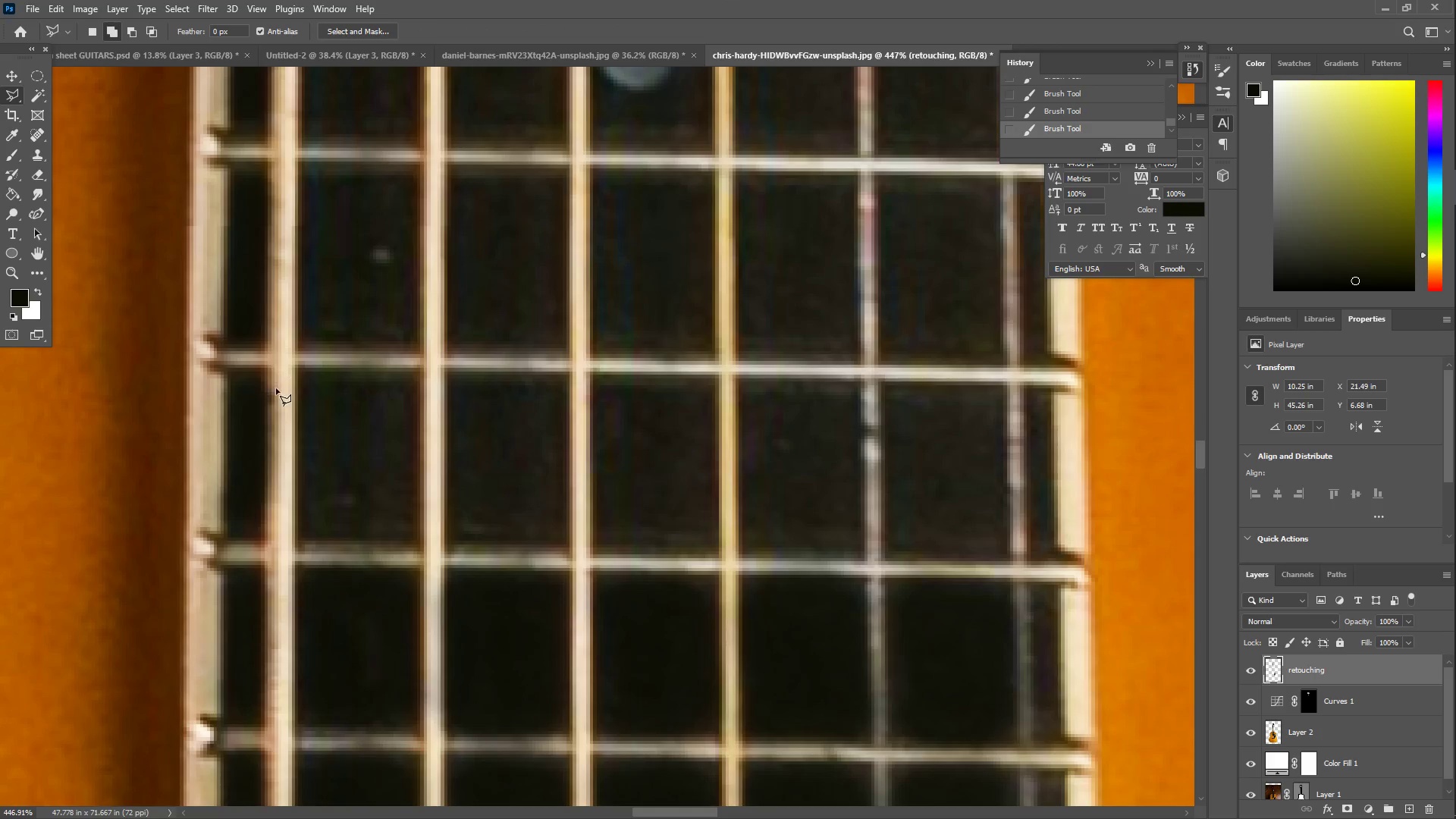 
left_click_drag(start_coordinate=[298, 365], to_coordinate=[298, 369])
 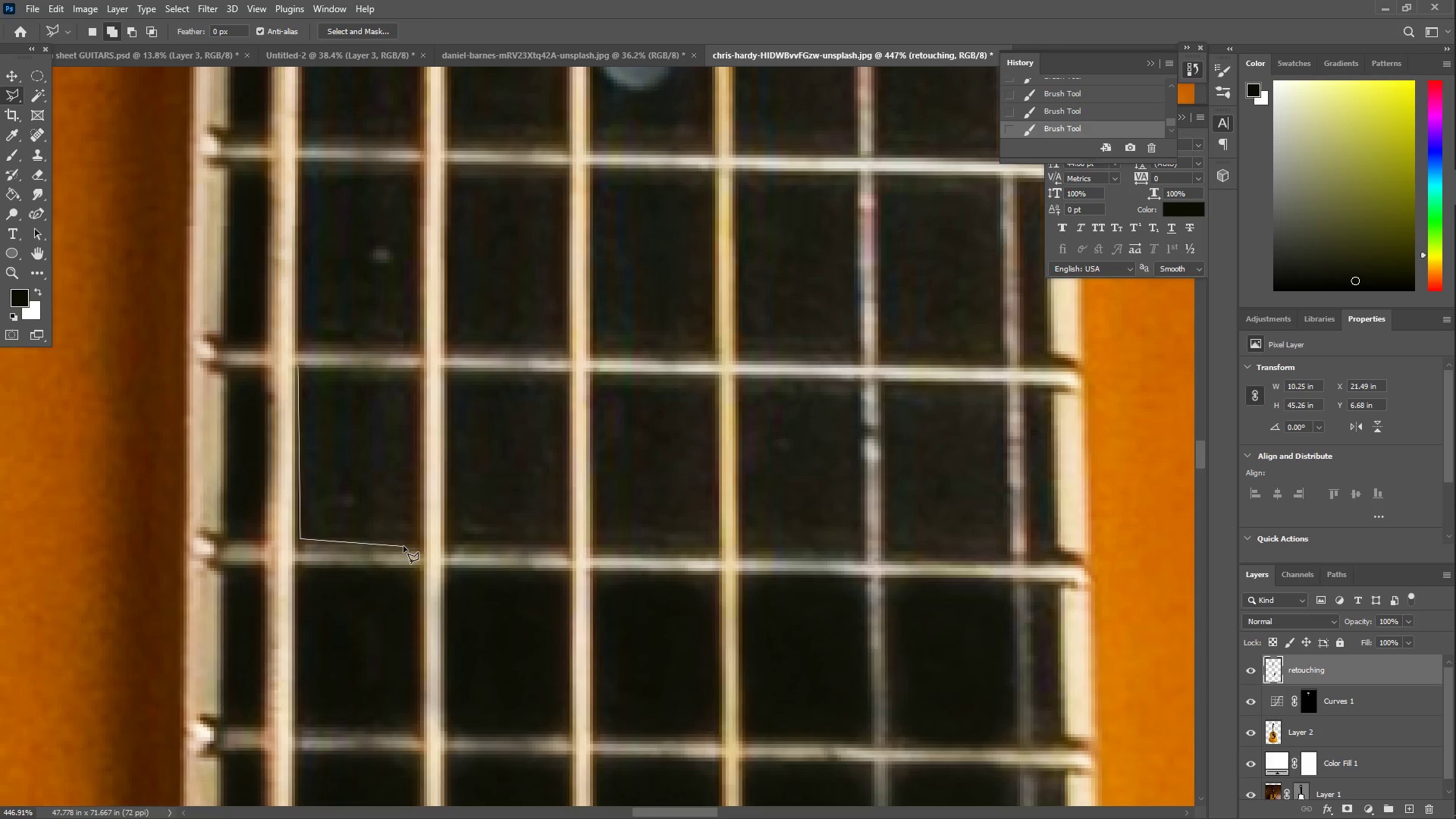 
left_click([420, 529])
 